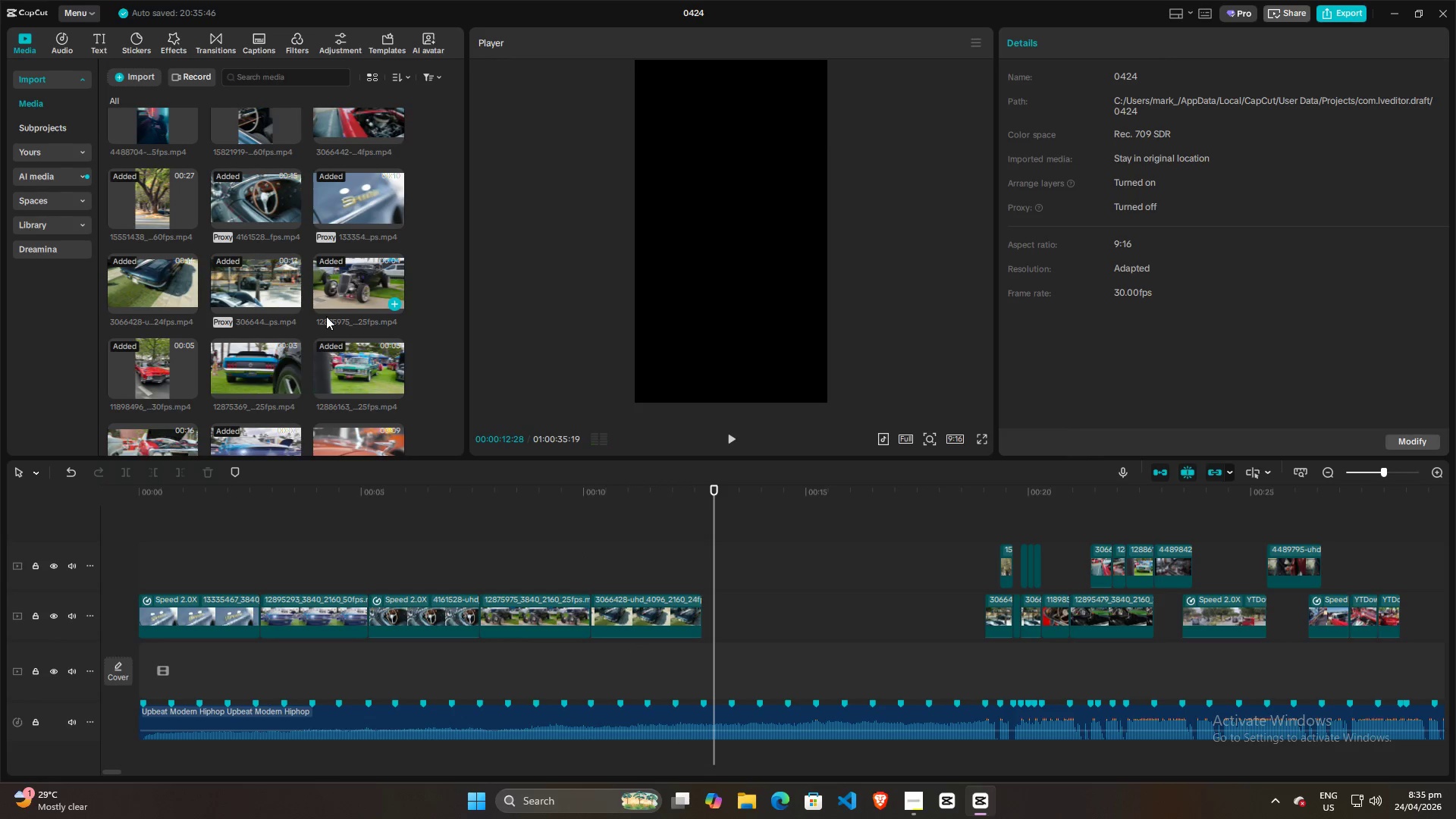 
scroll: coordinate [326, 316], scroll_direction: up, amount: 4.0
 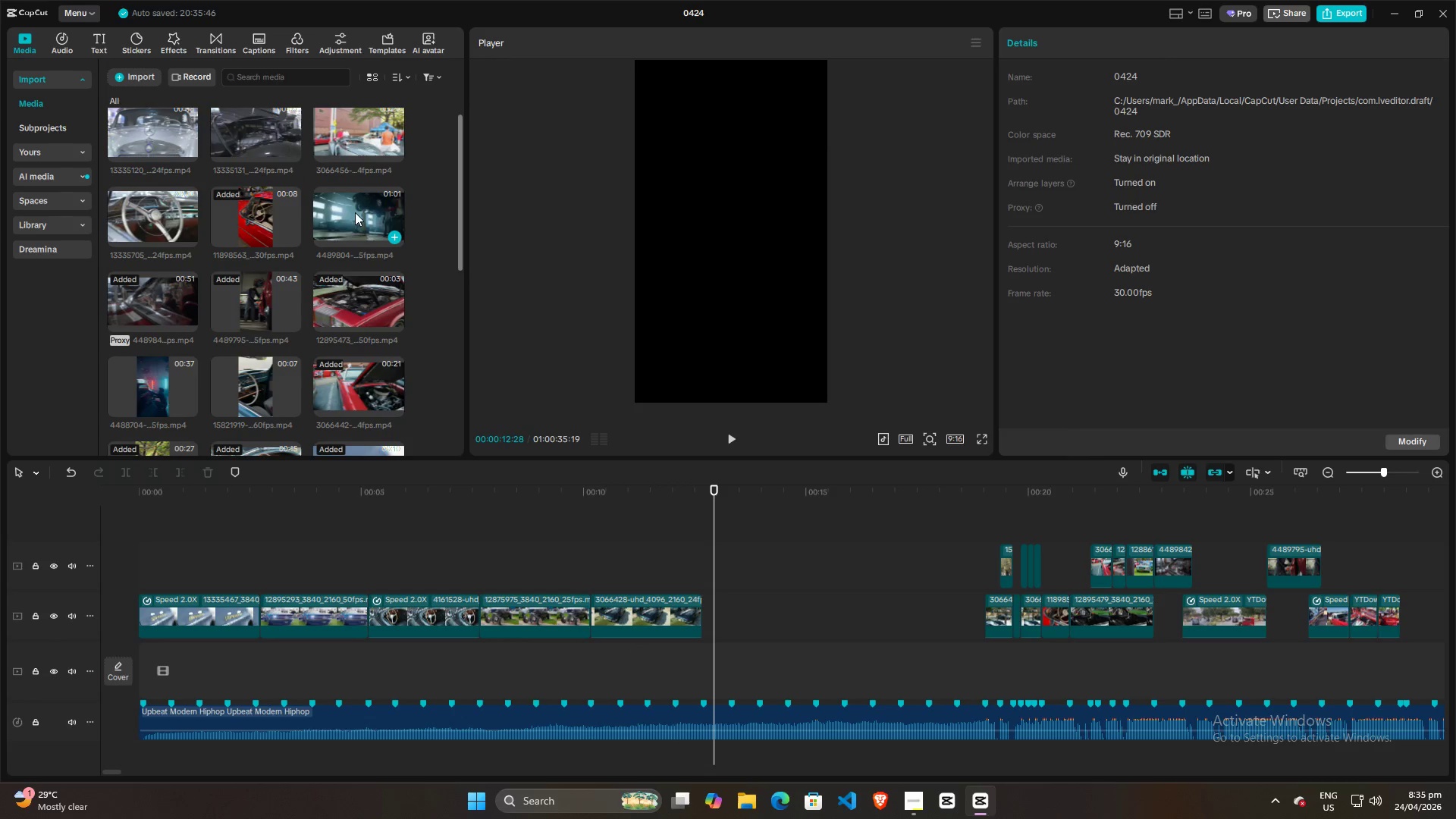 
left_click([355, 212])
 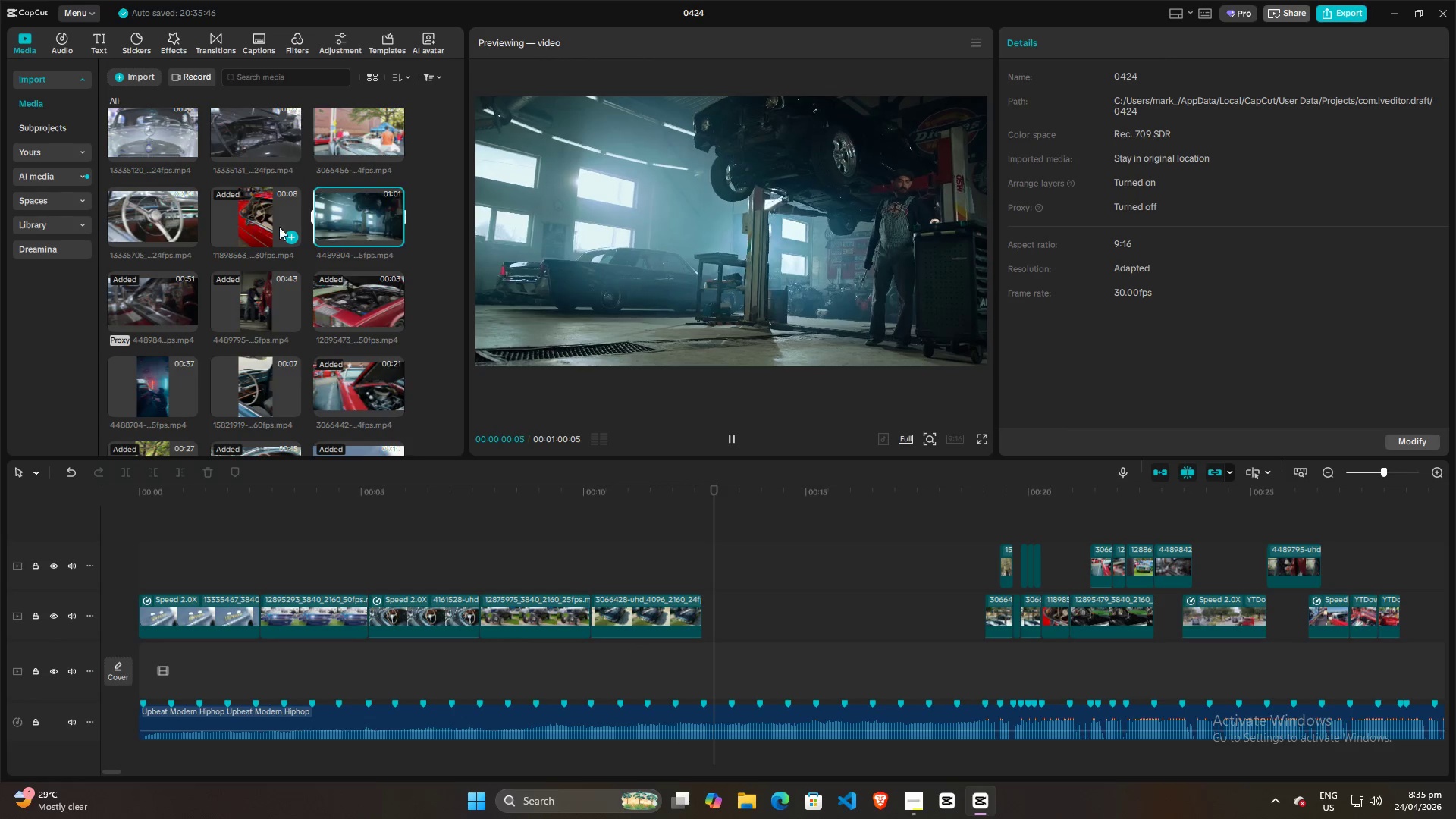 
double_click([356, 327])
 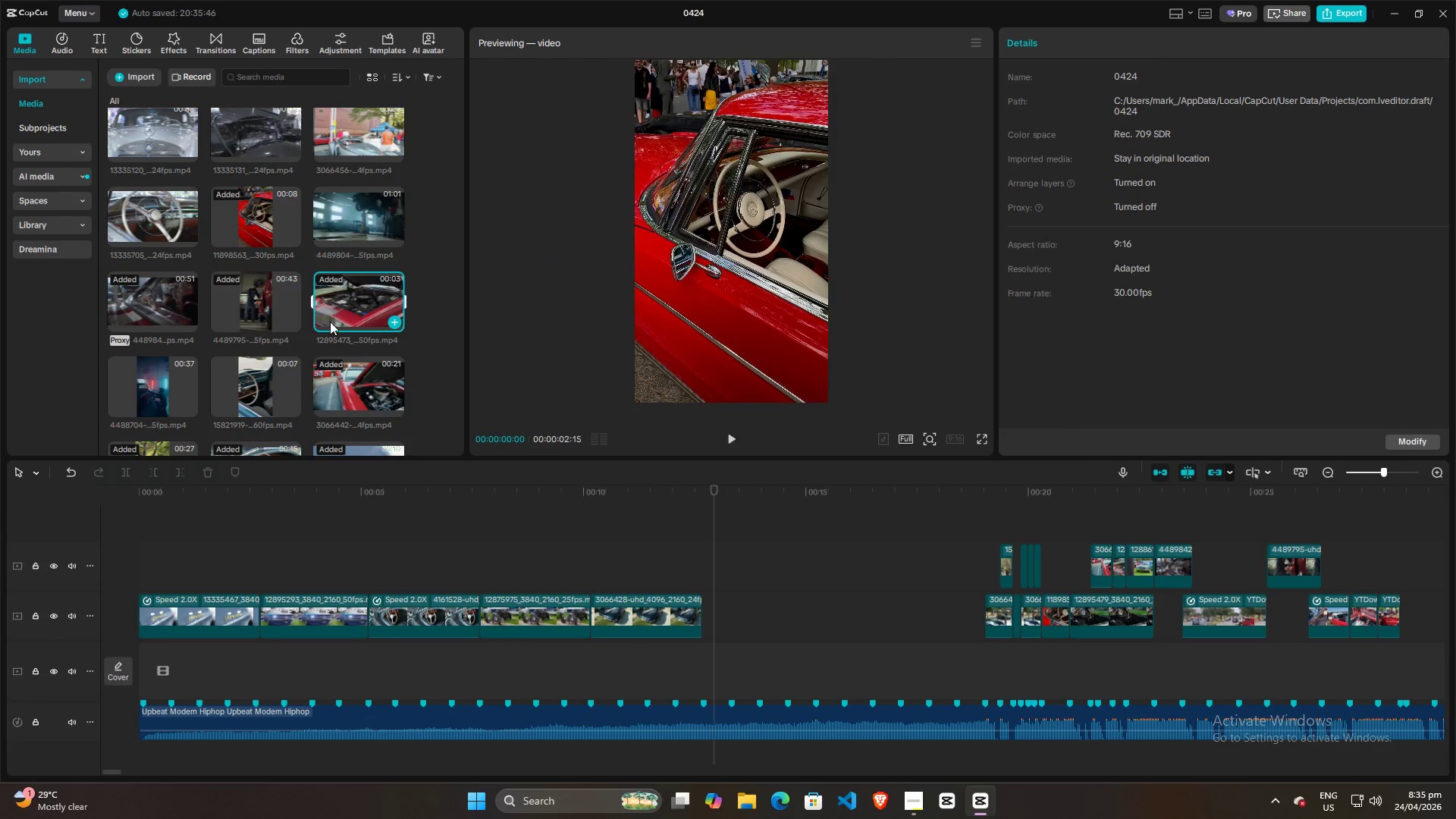 
left_click([263, 322])
 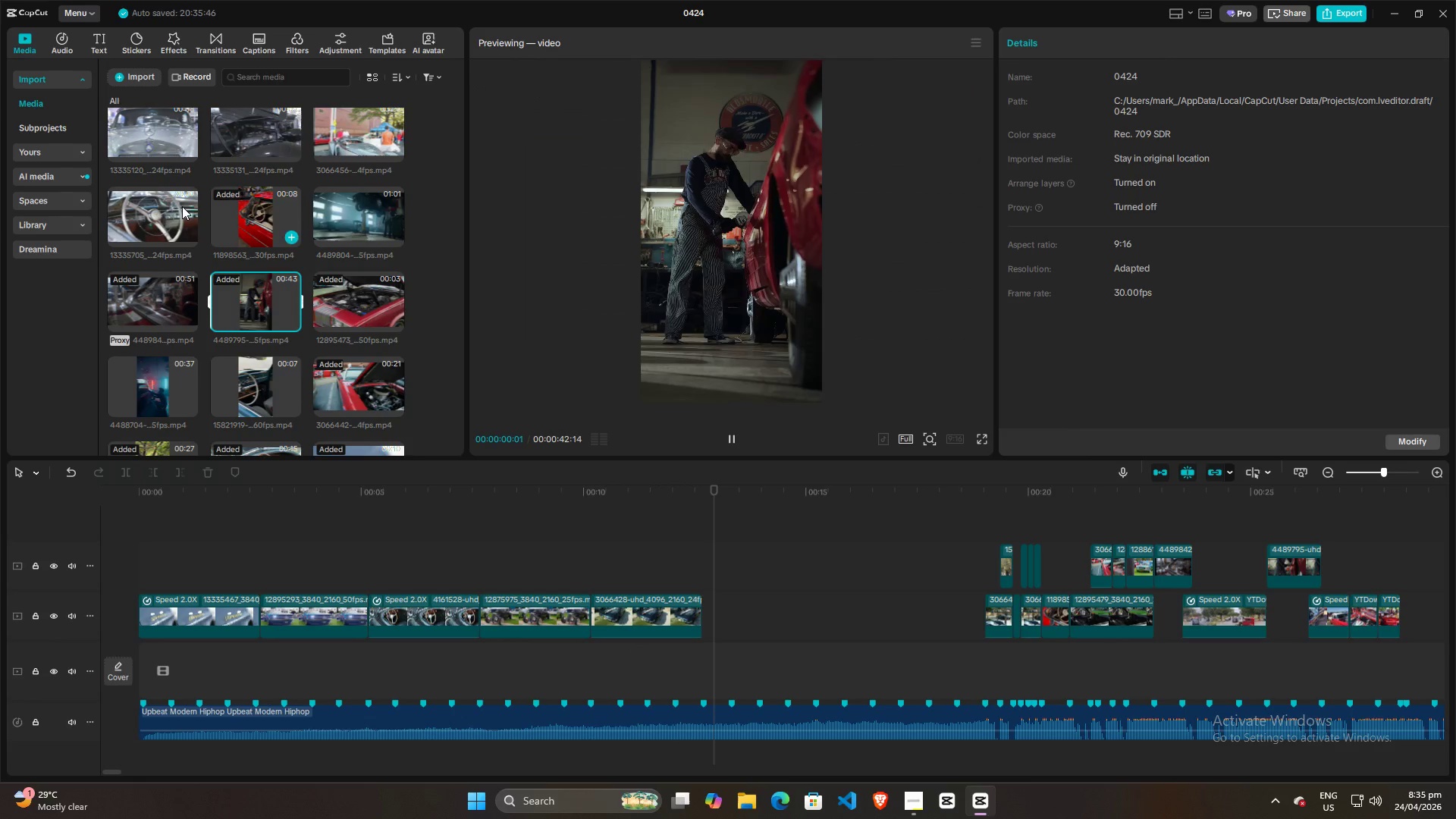 
left_click([162, 213])
 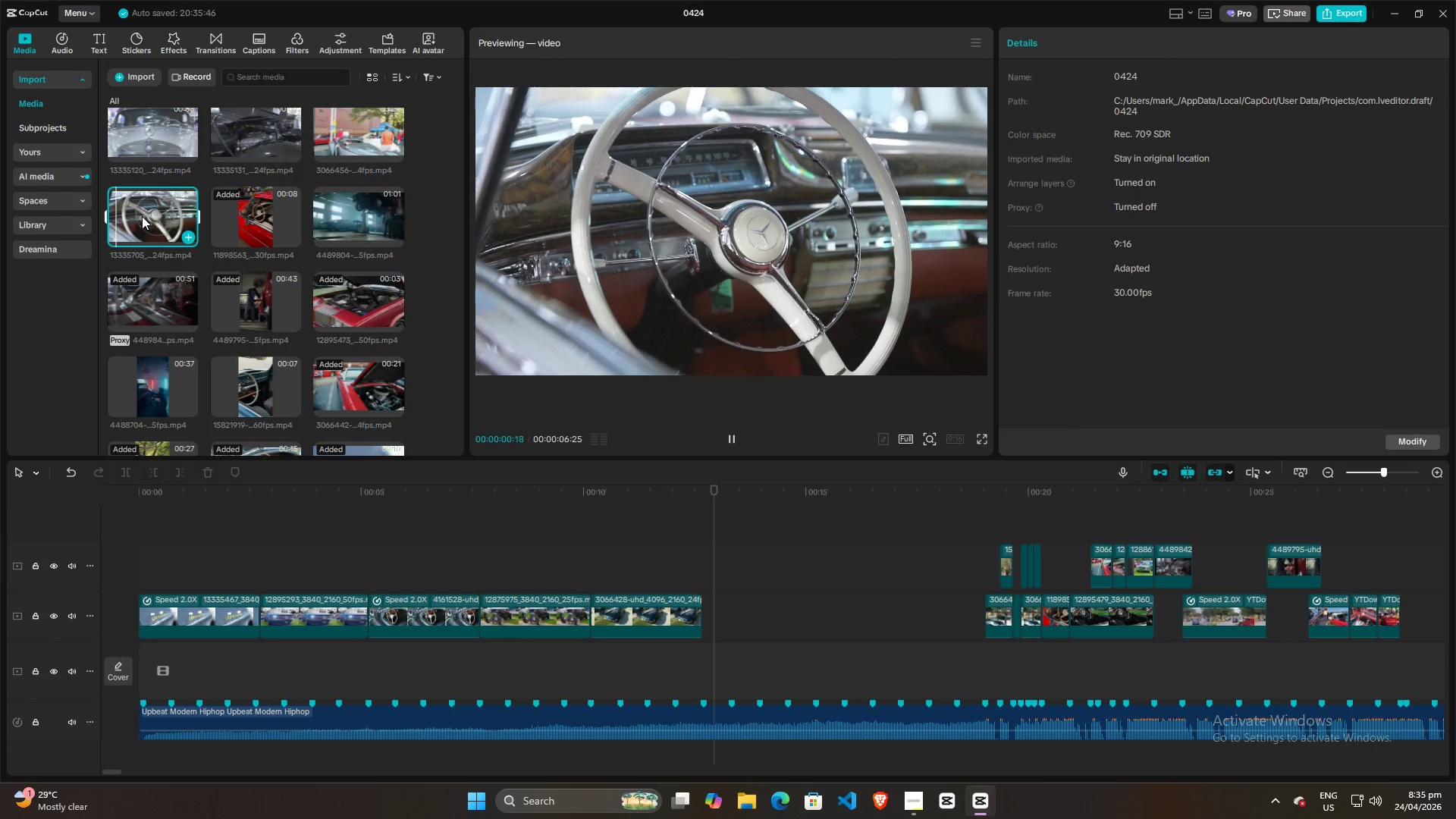 
left_click_drag(start_coordinate=[139, 216], to_coordinate=[702, 573])
 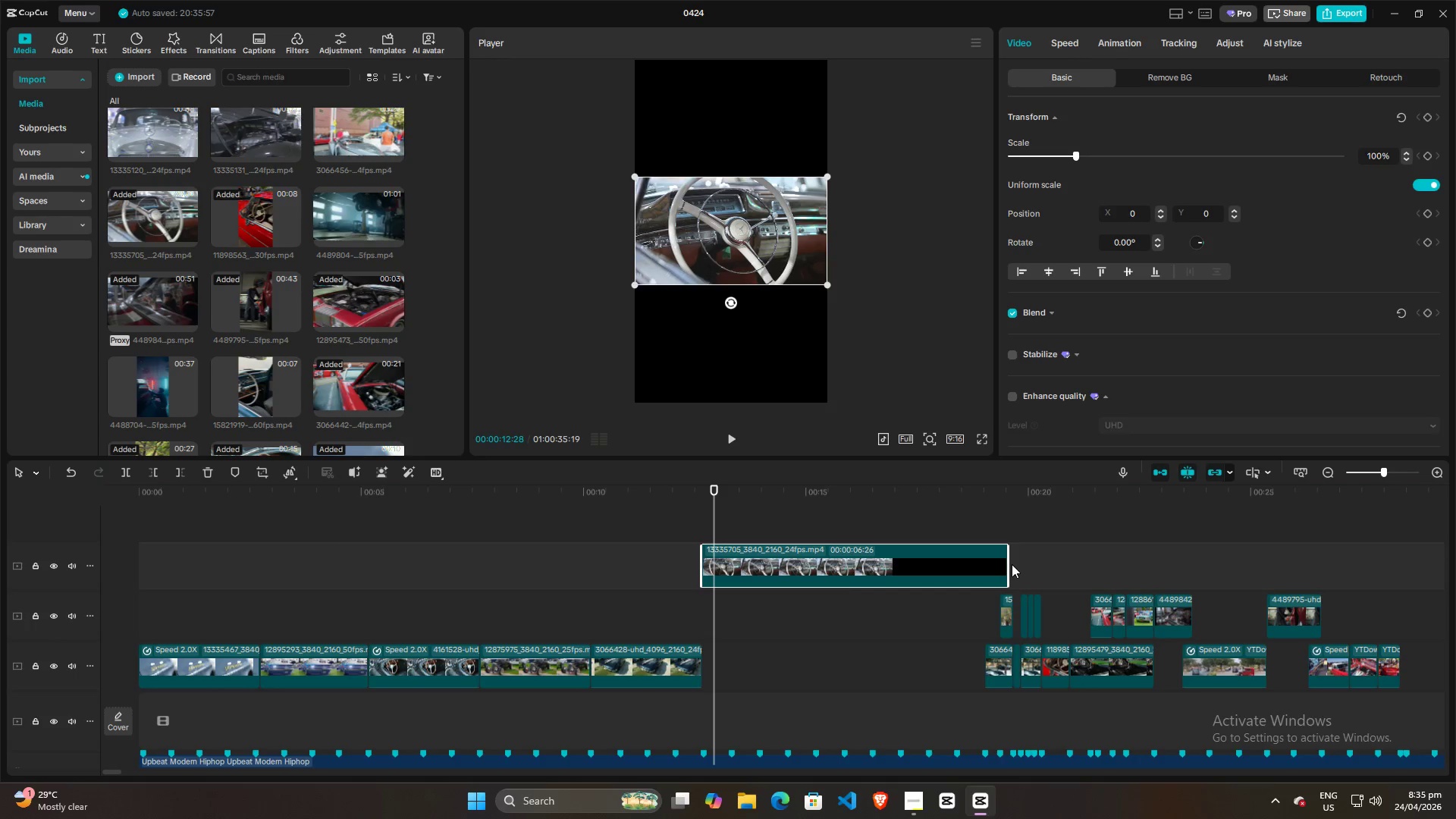 
left_click_drag(start_coordinate=[1009, 564], to_coordinate=[736, 570])
 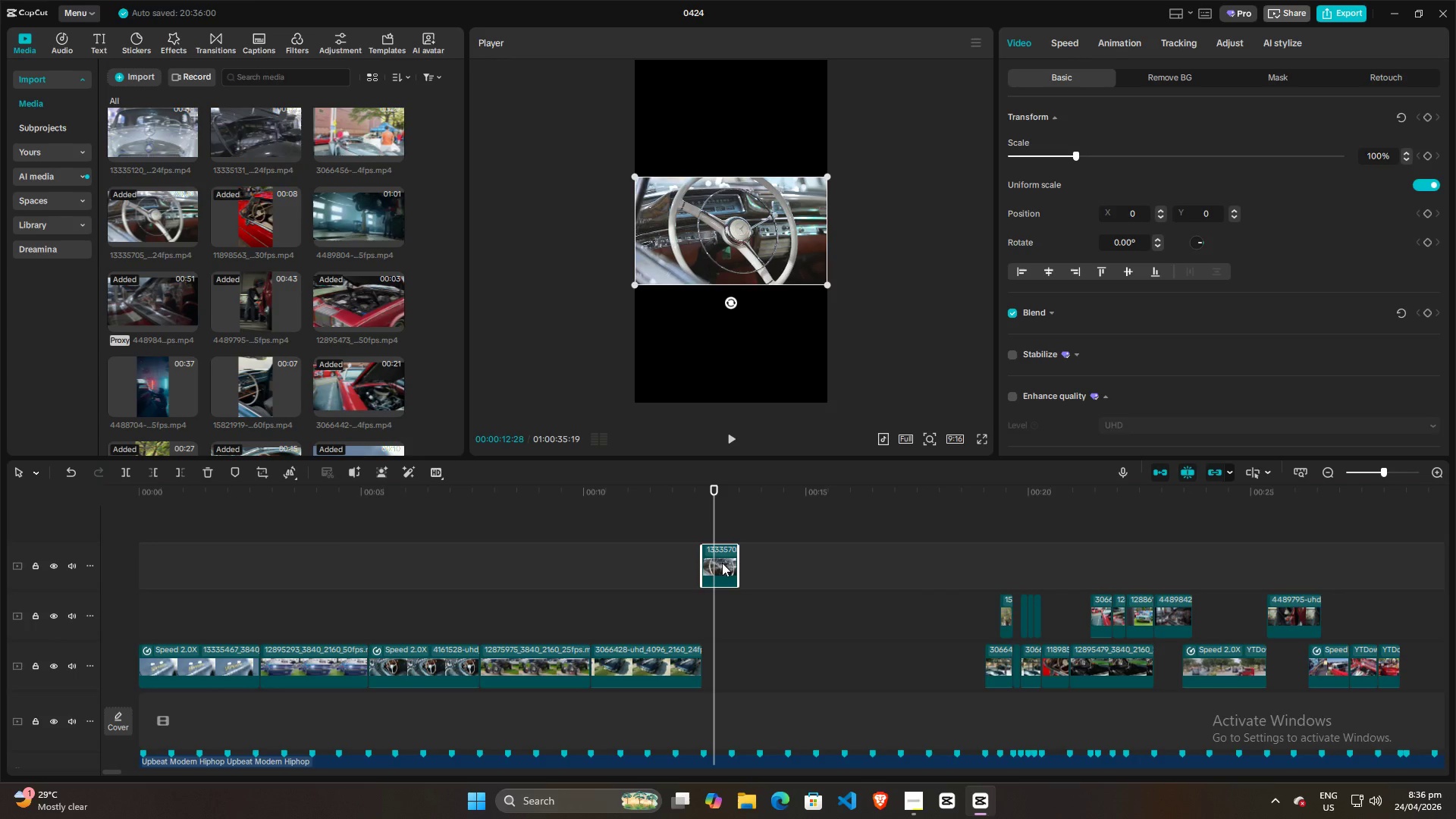 
left_click_drag(start_coordinate=[722, 560], to_coordinate=[719, 664])
 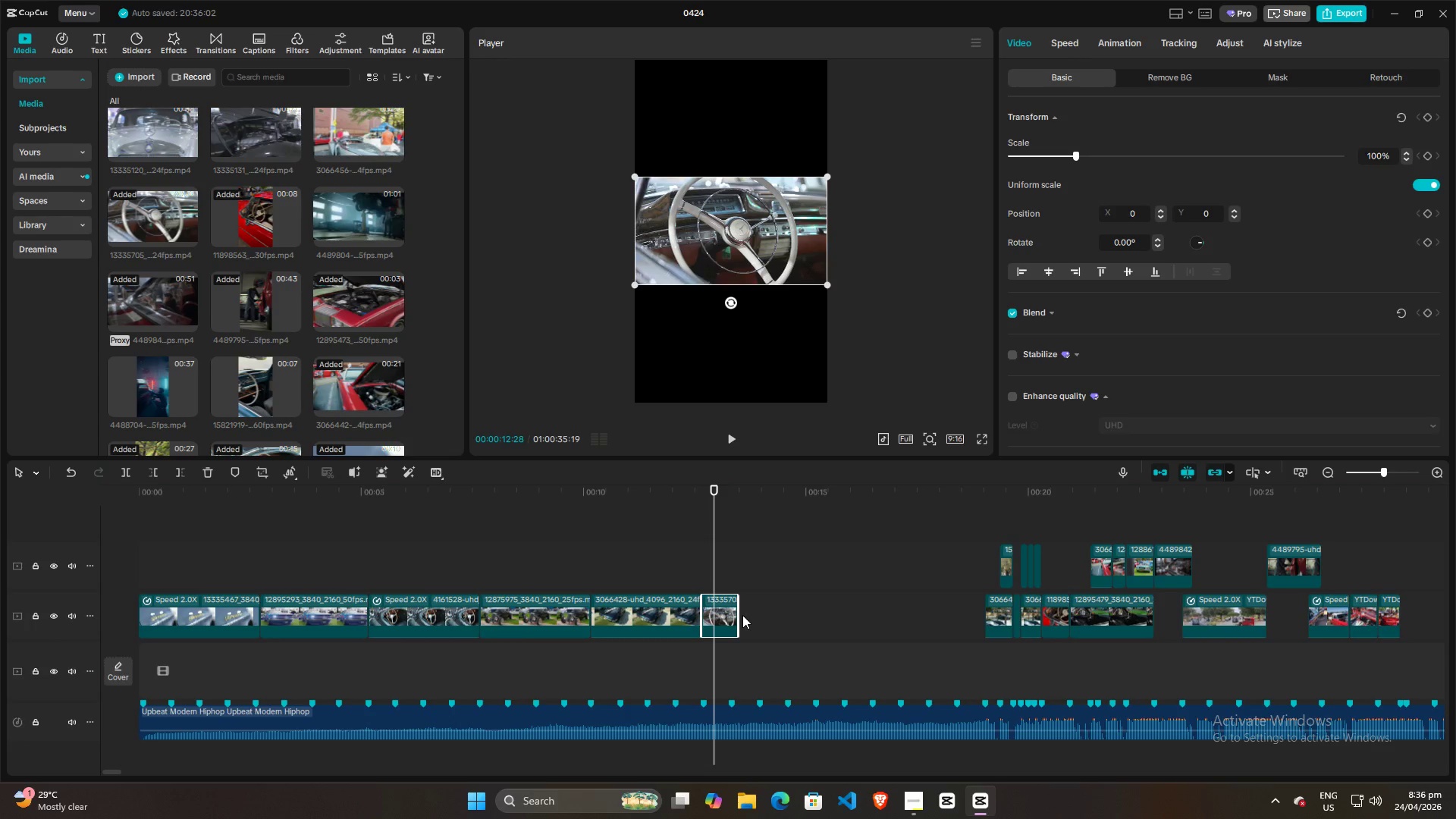 
left_click_drag(start_coordinate=[740, 613], to_coordinate=[810, 612])
 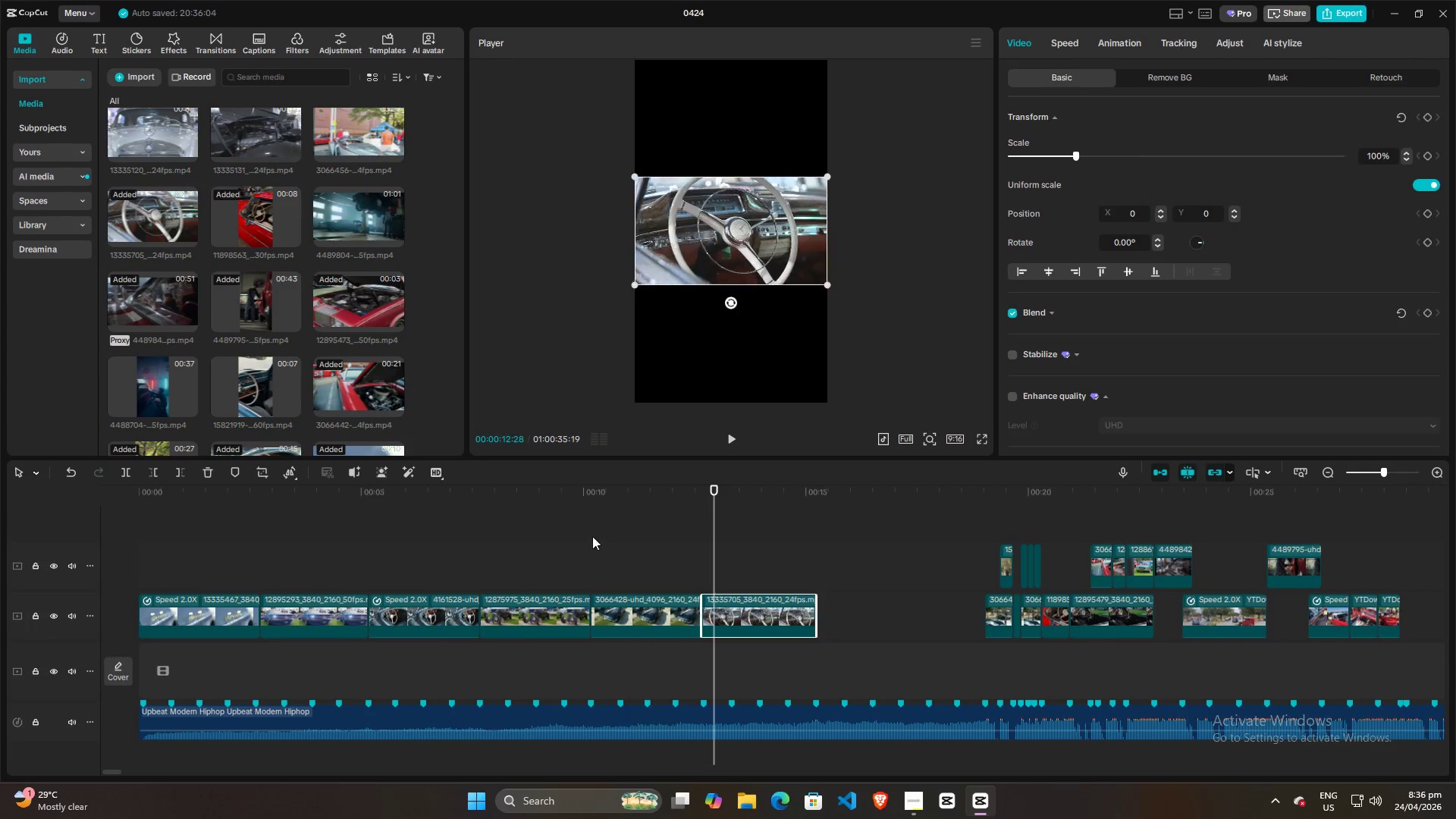 
double_click([592, 536])
 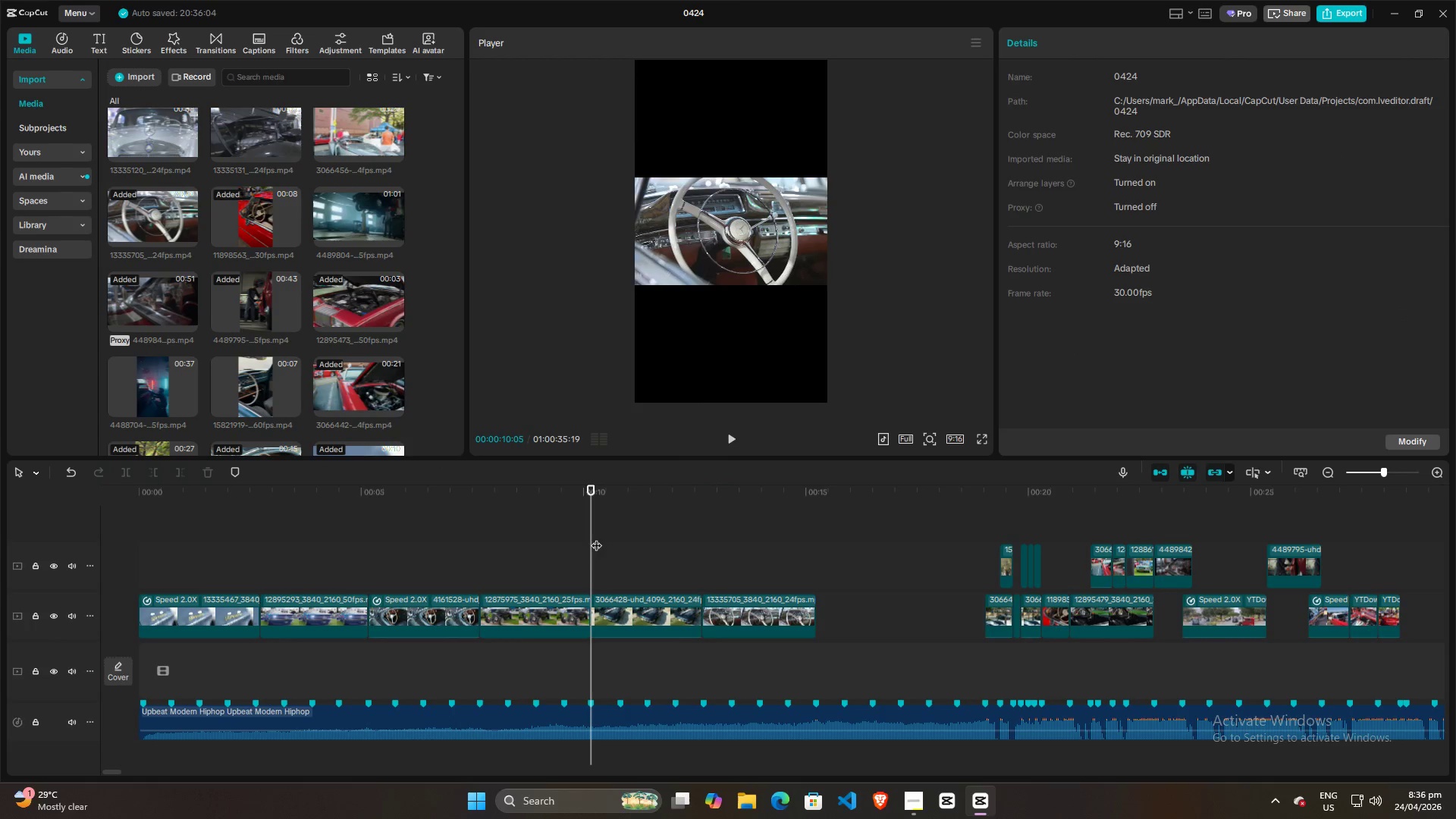 
key(Space)
 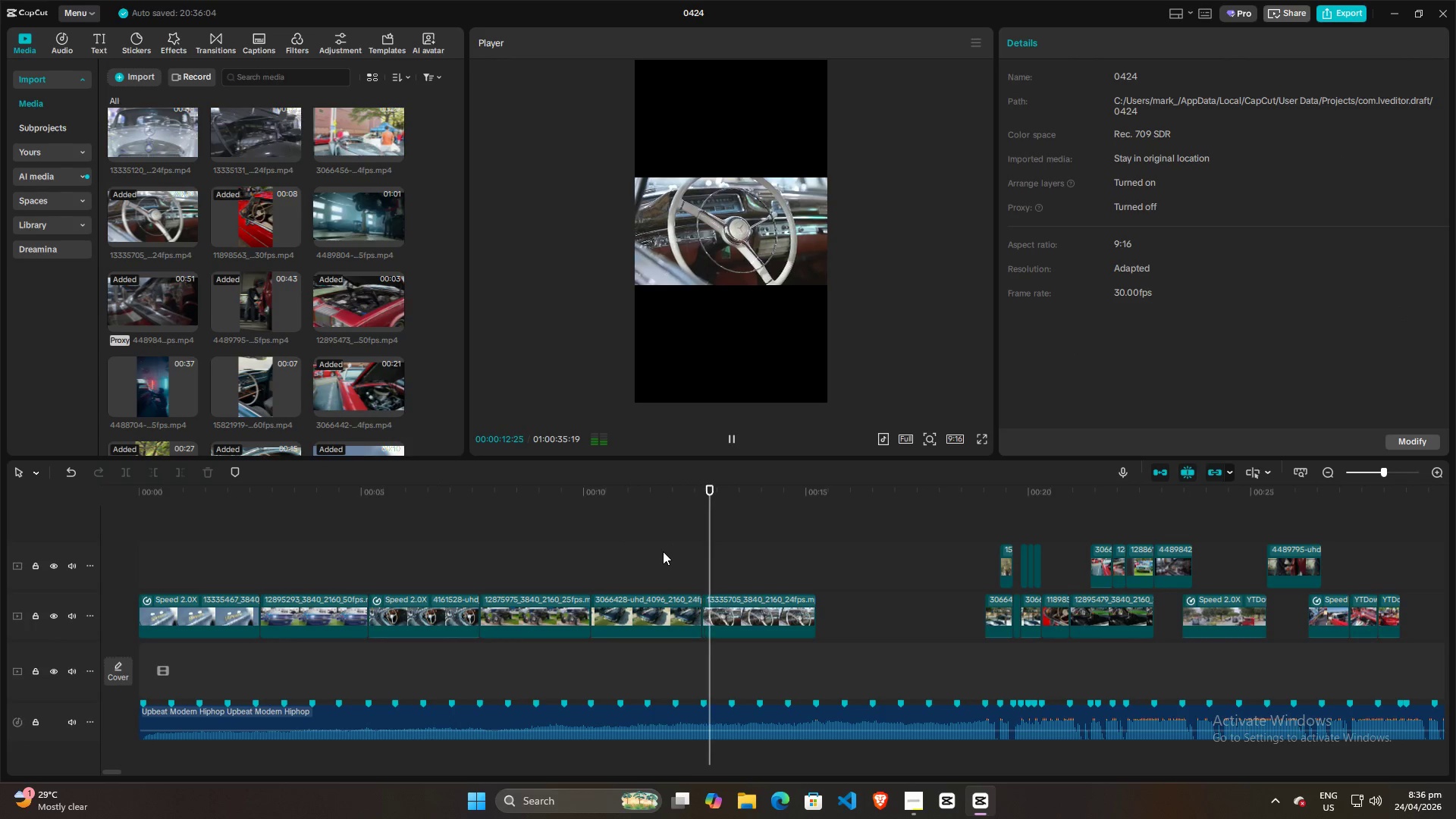 
left_click([756, 232])
 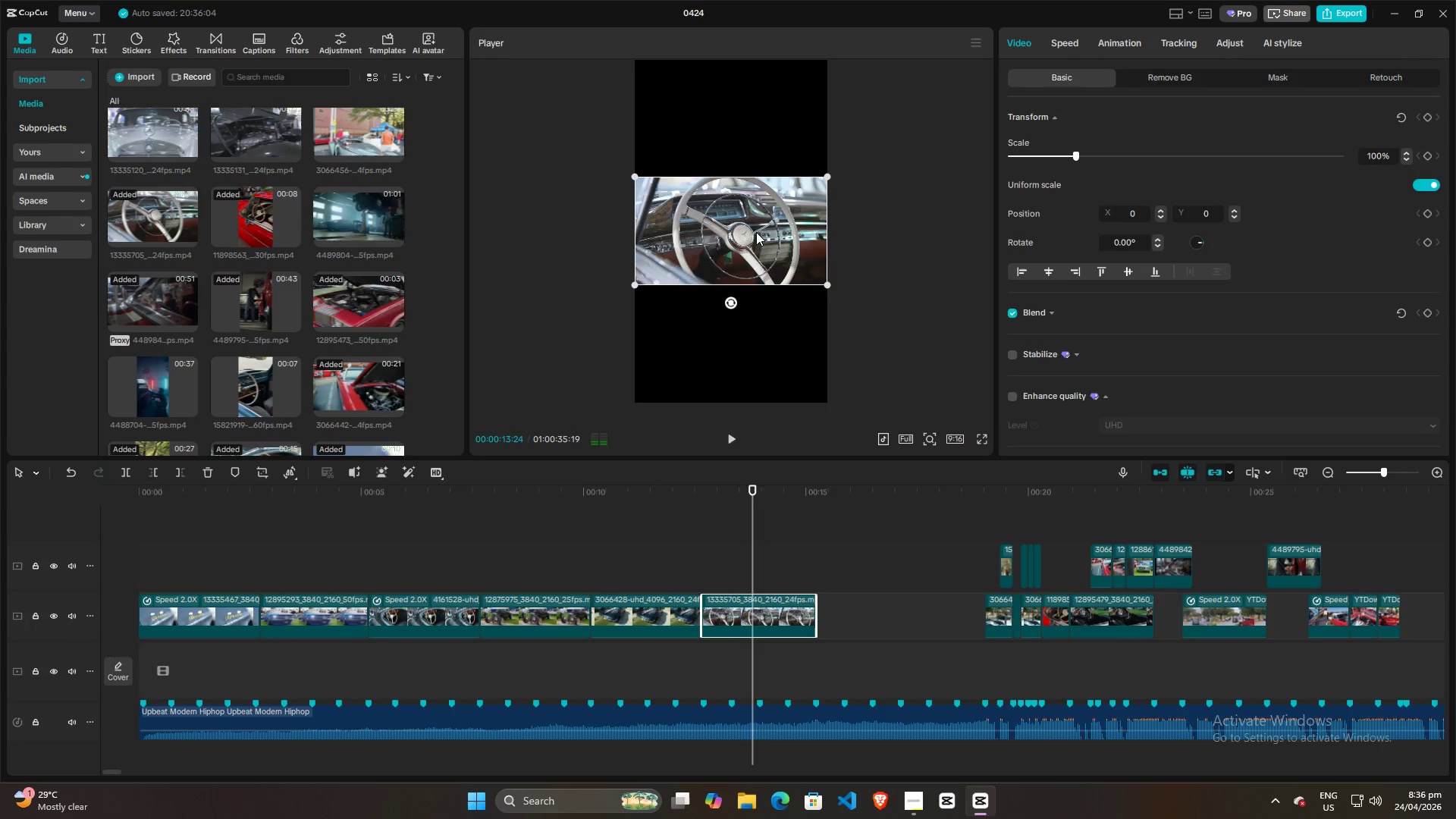 
key(Space)
 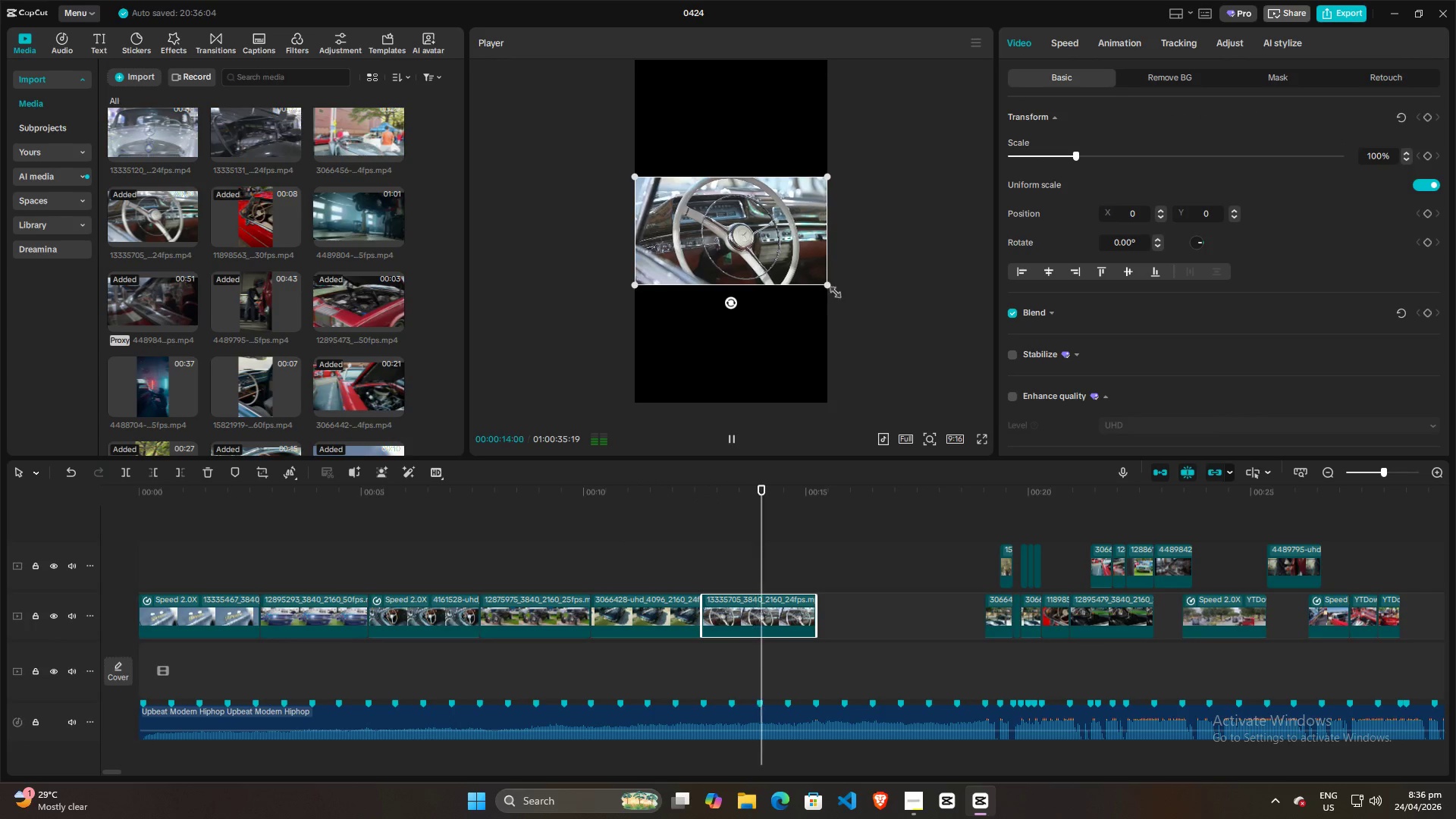 
key(Space)
 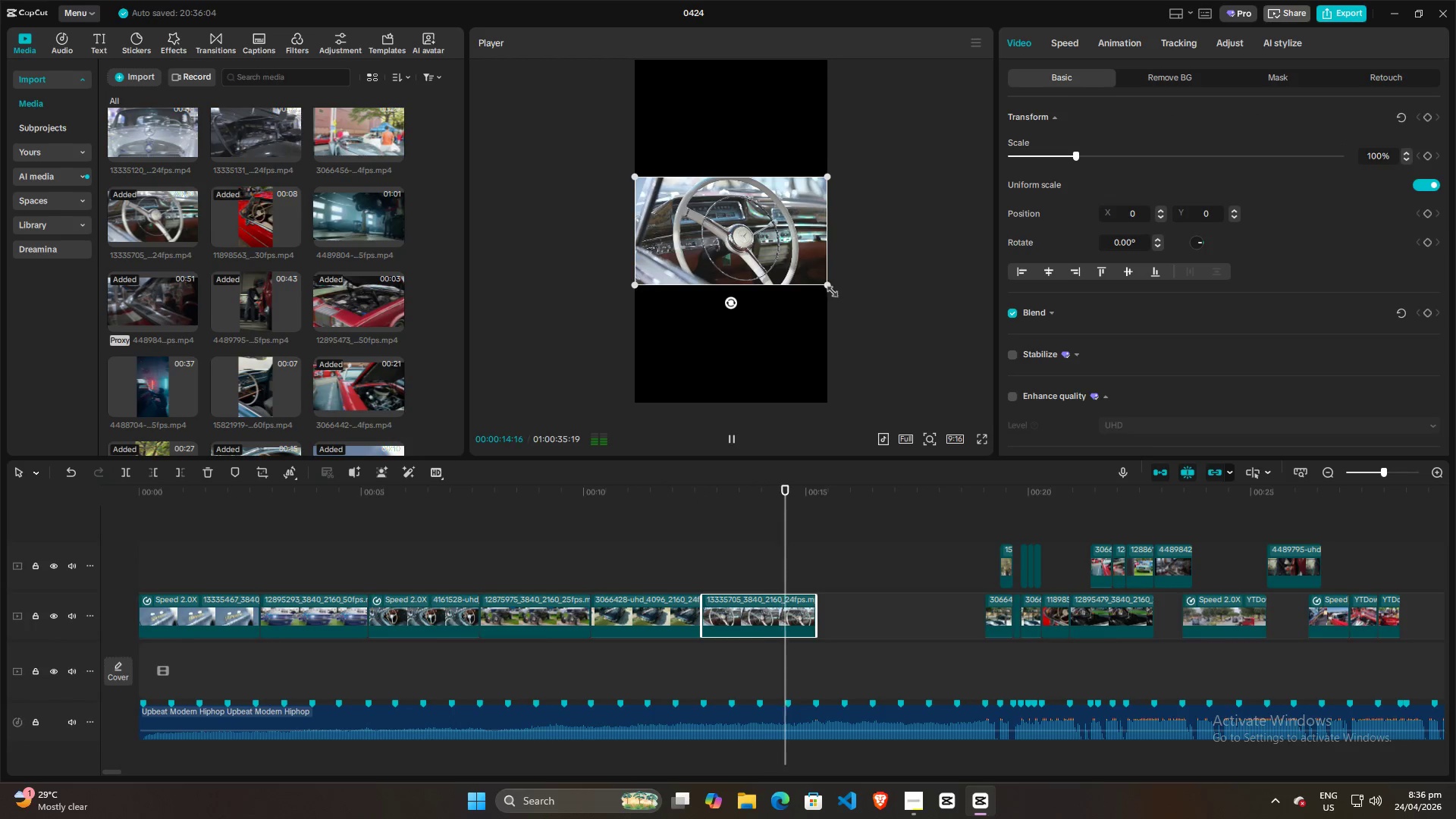 
left_click_drag(start_coordinate=[827, 288], to_coordinate=[1024, 660])
 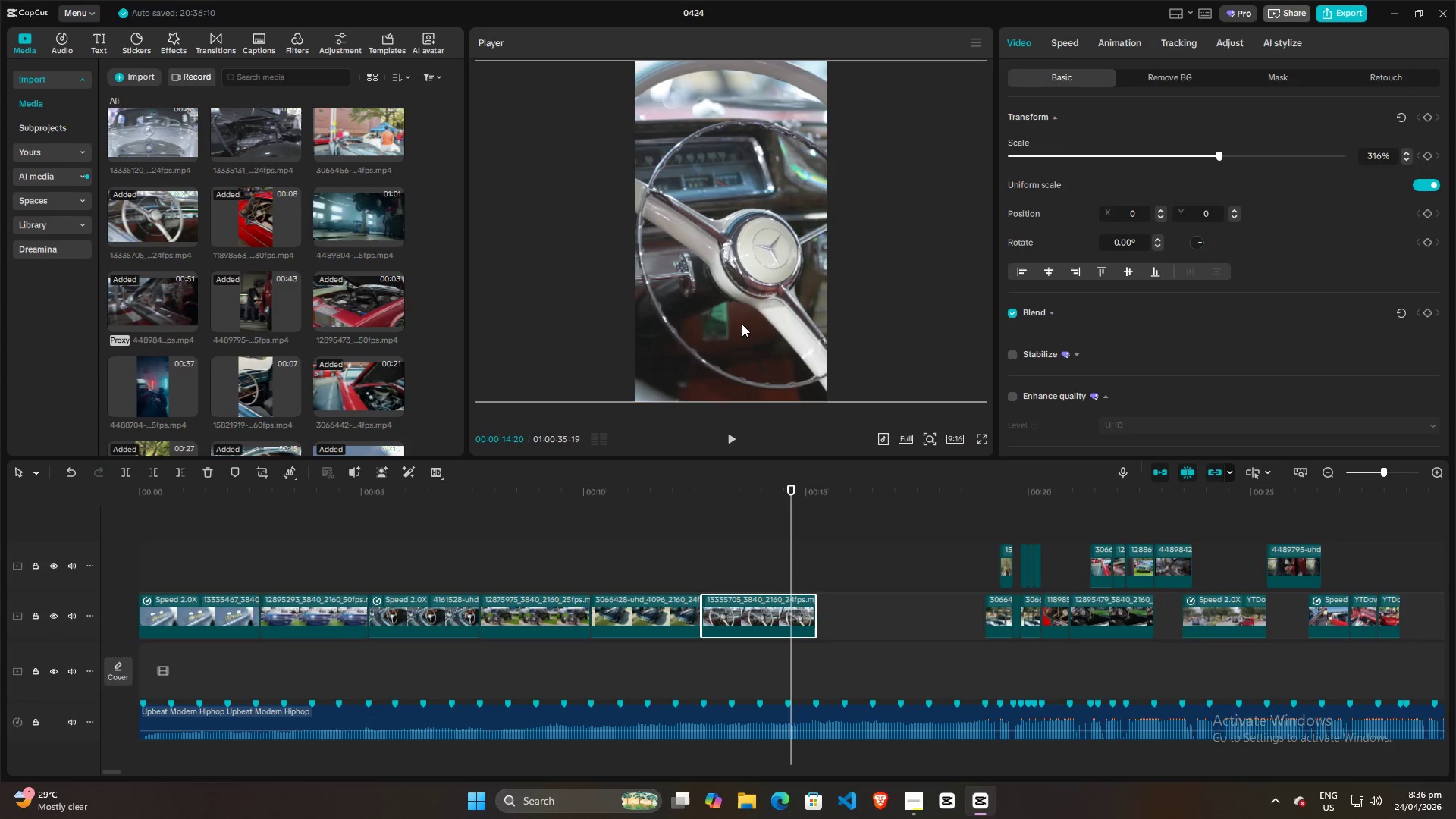 
left_click_drag(start_coordinate=[742, 324], to_coordinate=[708, 322])
 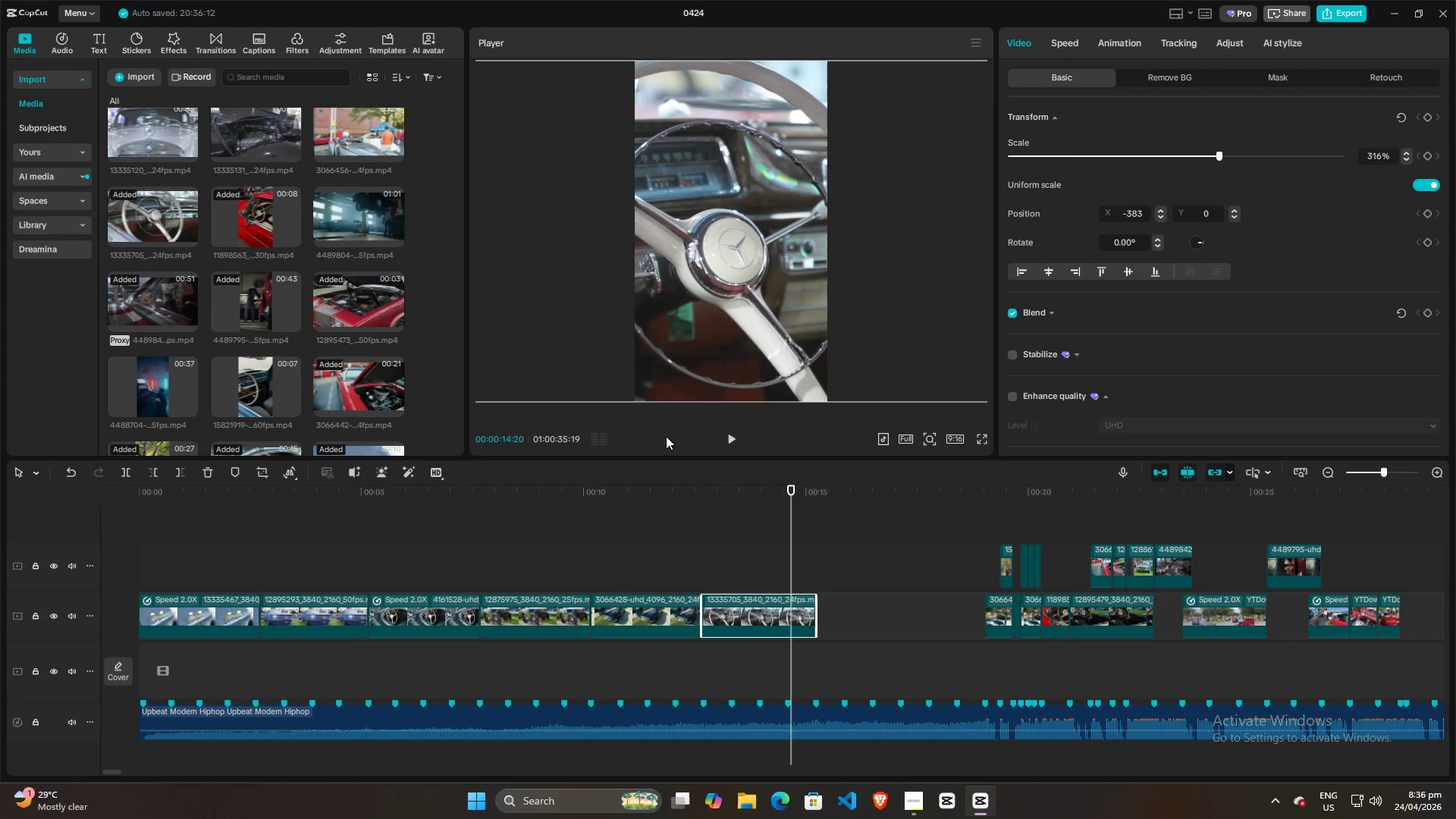 
key(Space)
 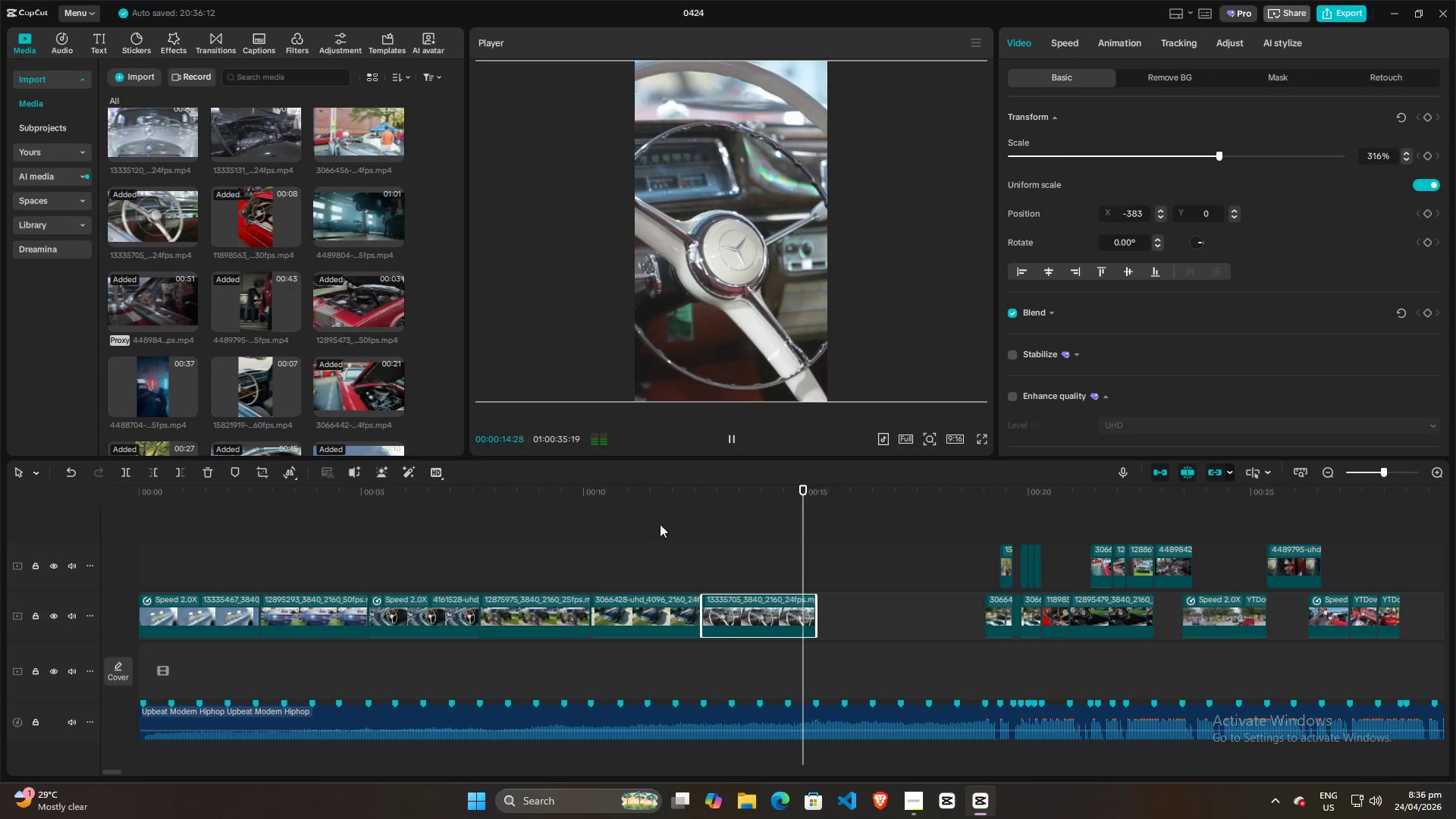 
left_click([660, 530])
 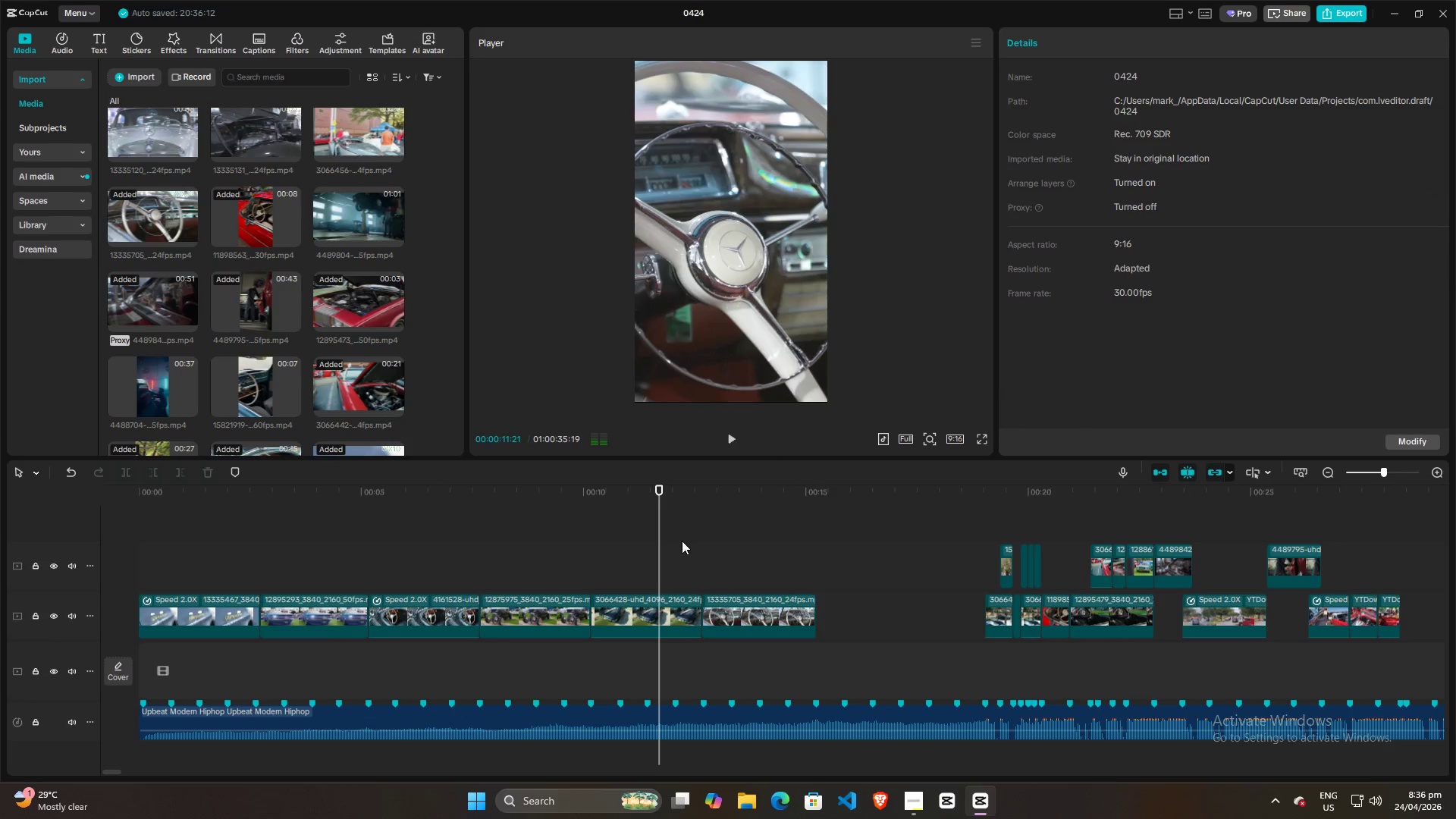 
key(Space)
 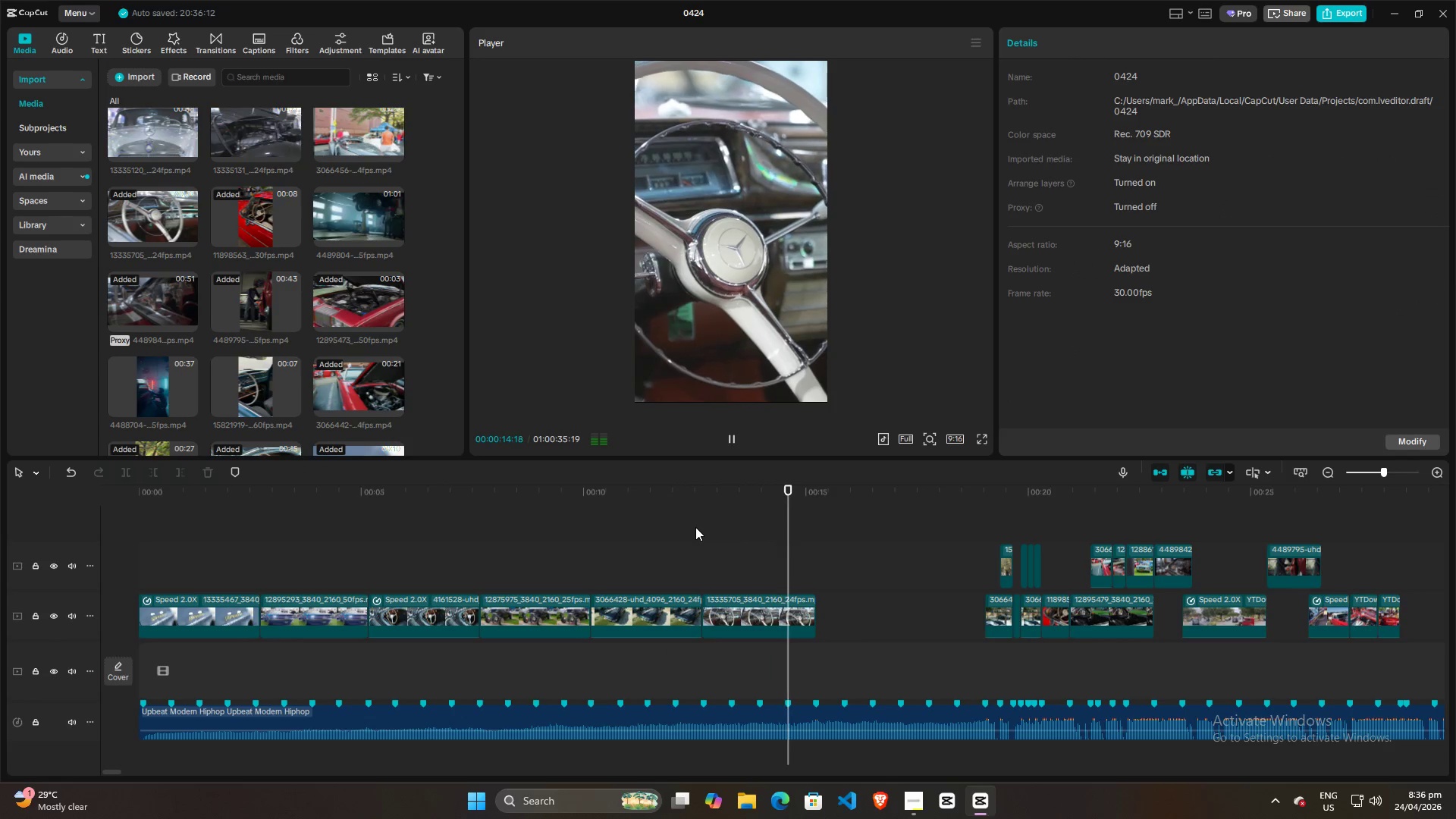 
key(Space)
 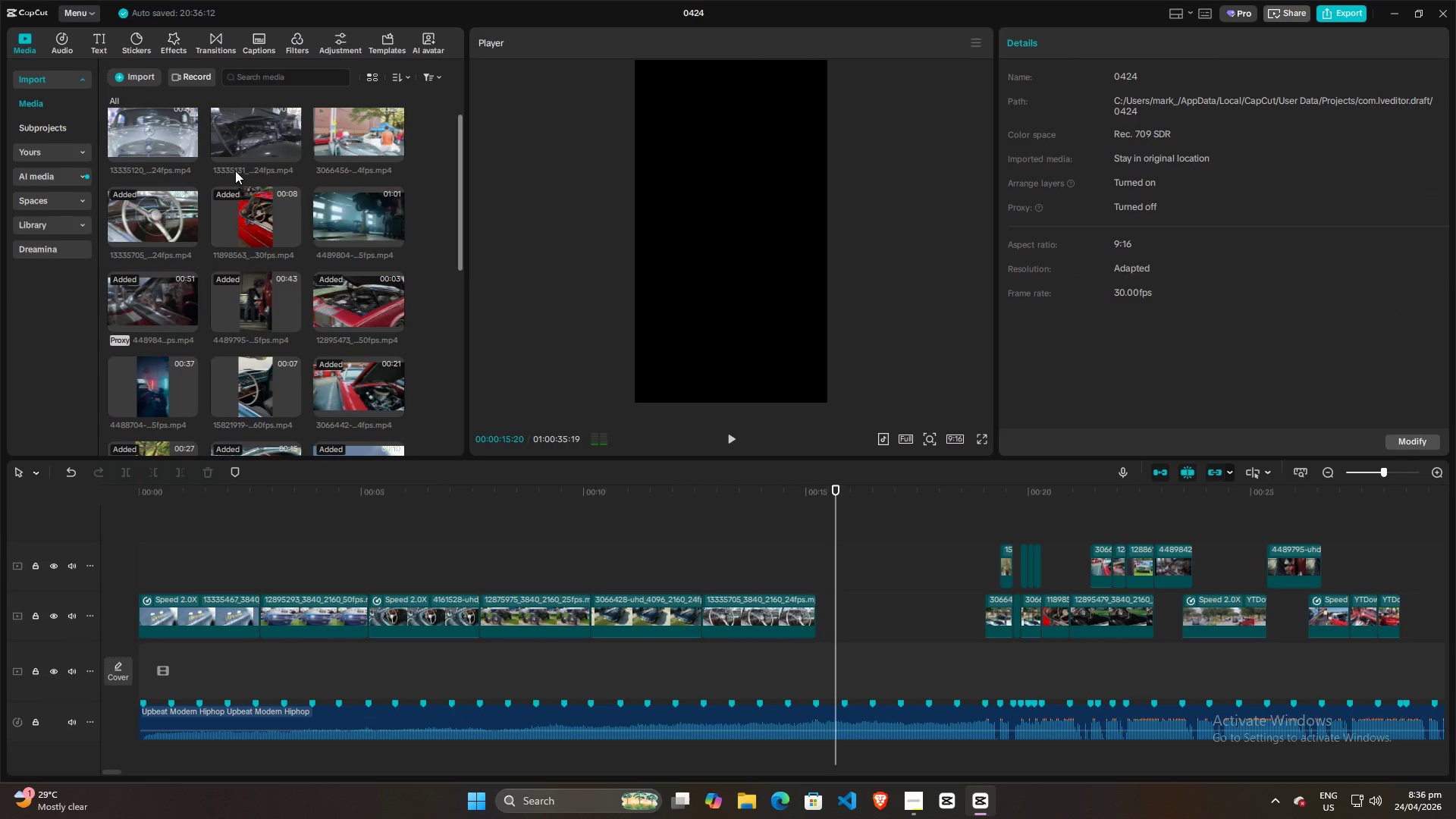 
left_click([257, 142])
 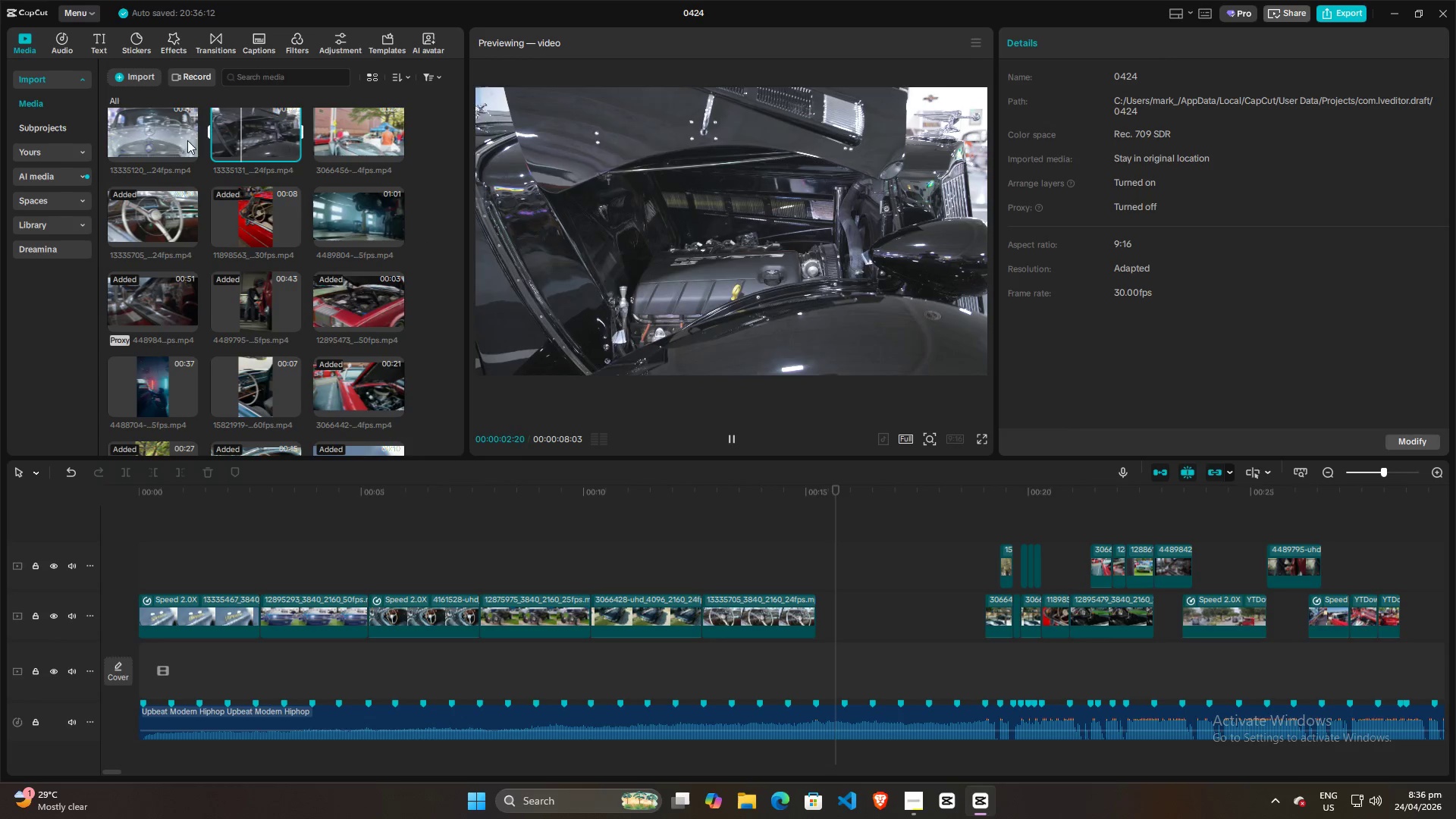 
left_click([816, 551])
 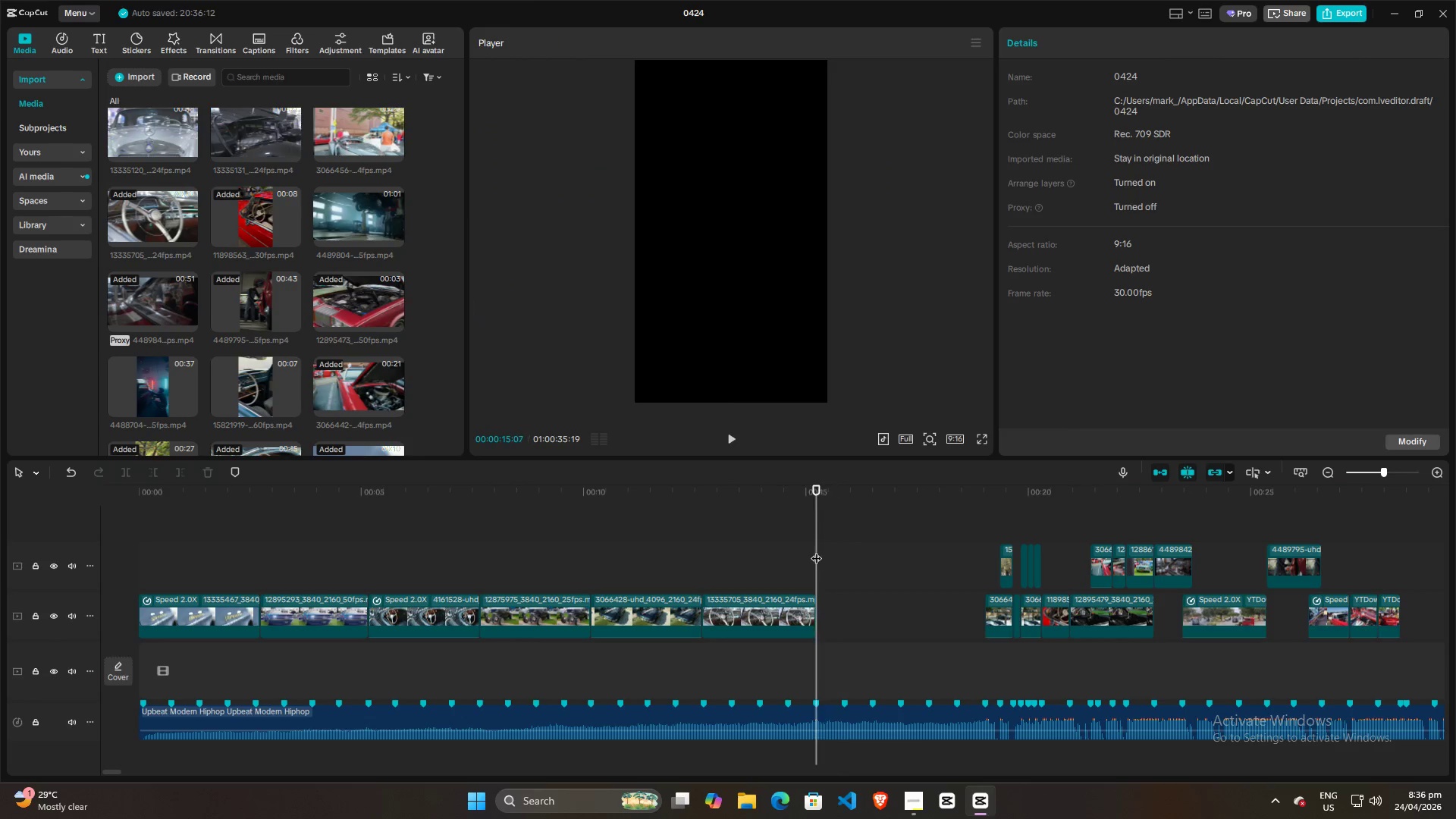 
key(Space)
 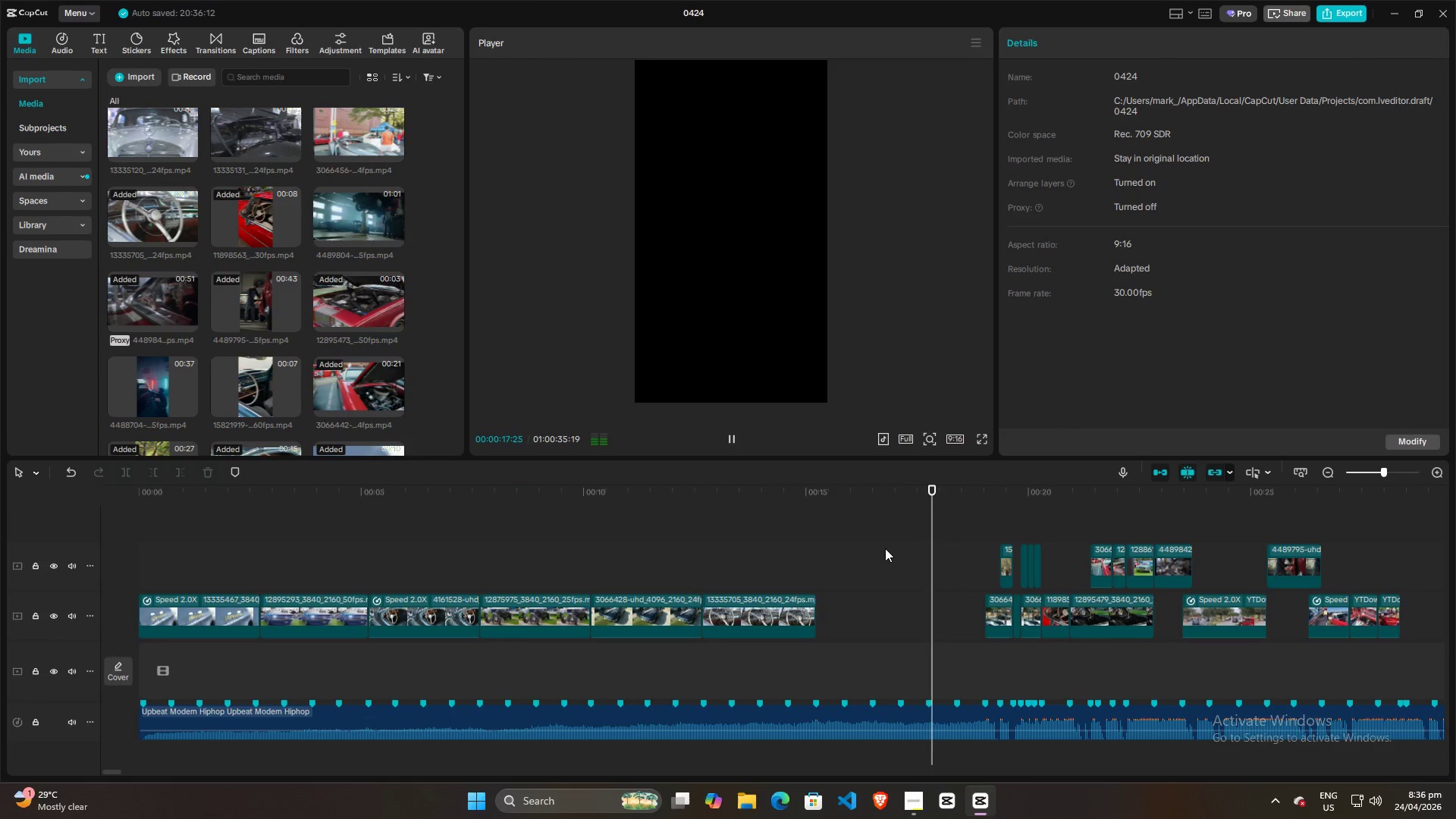 
key(Space)
 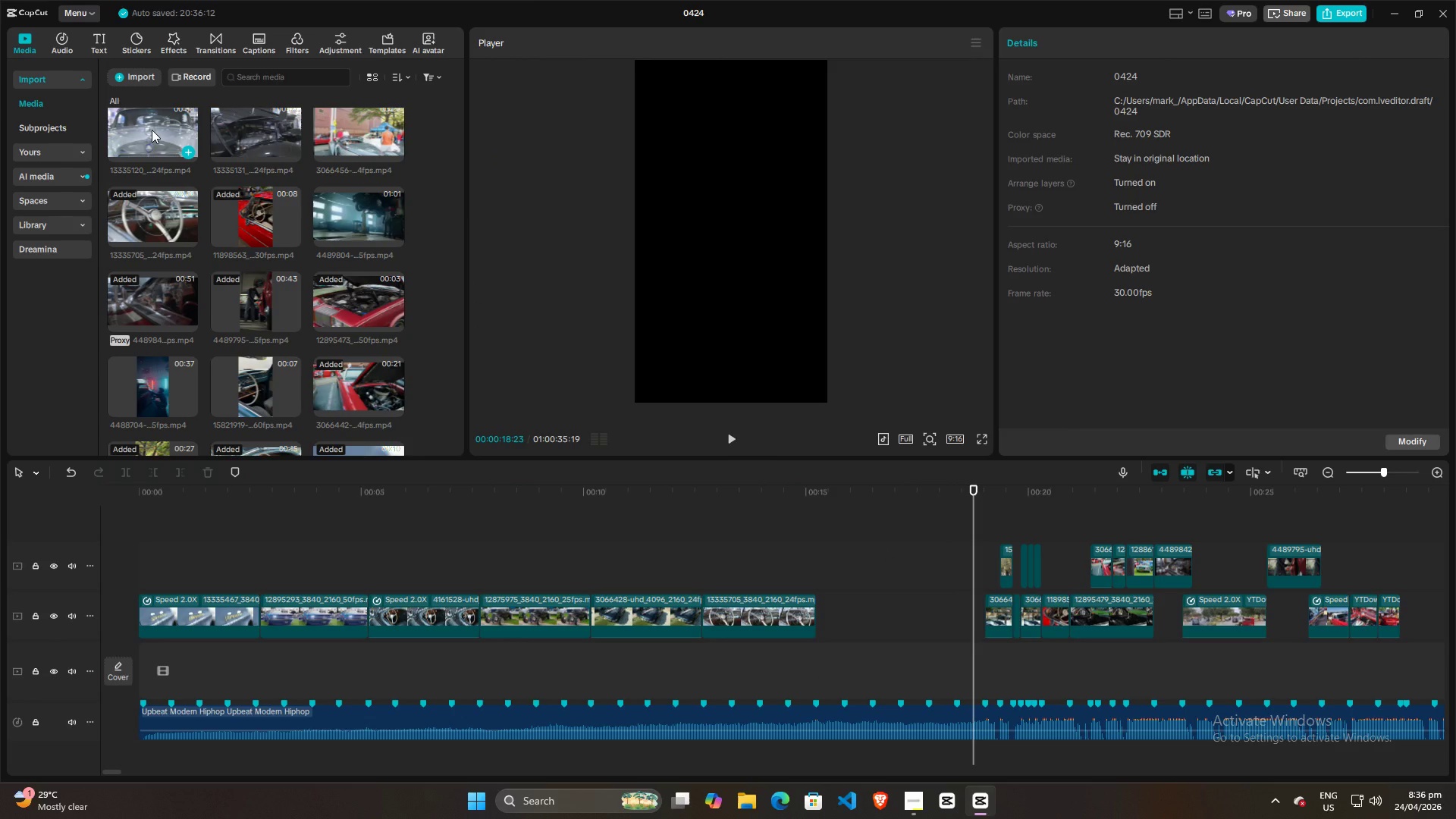 
left_click_drag(start_coordinate=[152, 130], to_coordinate=[730, 522])
 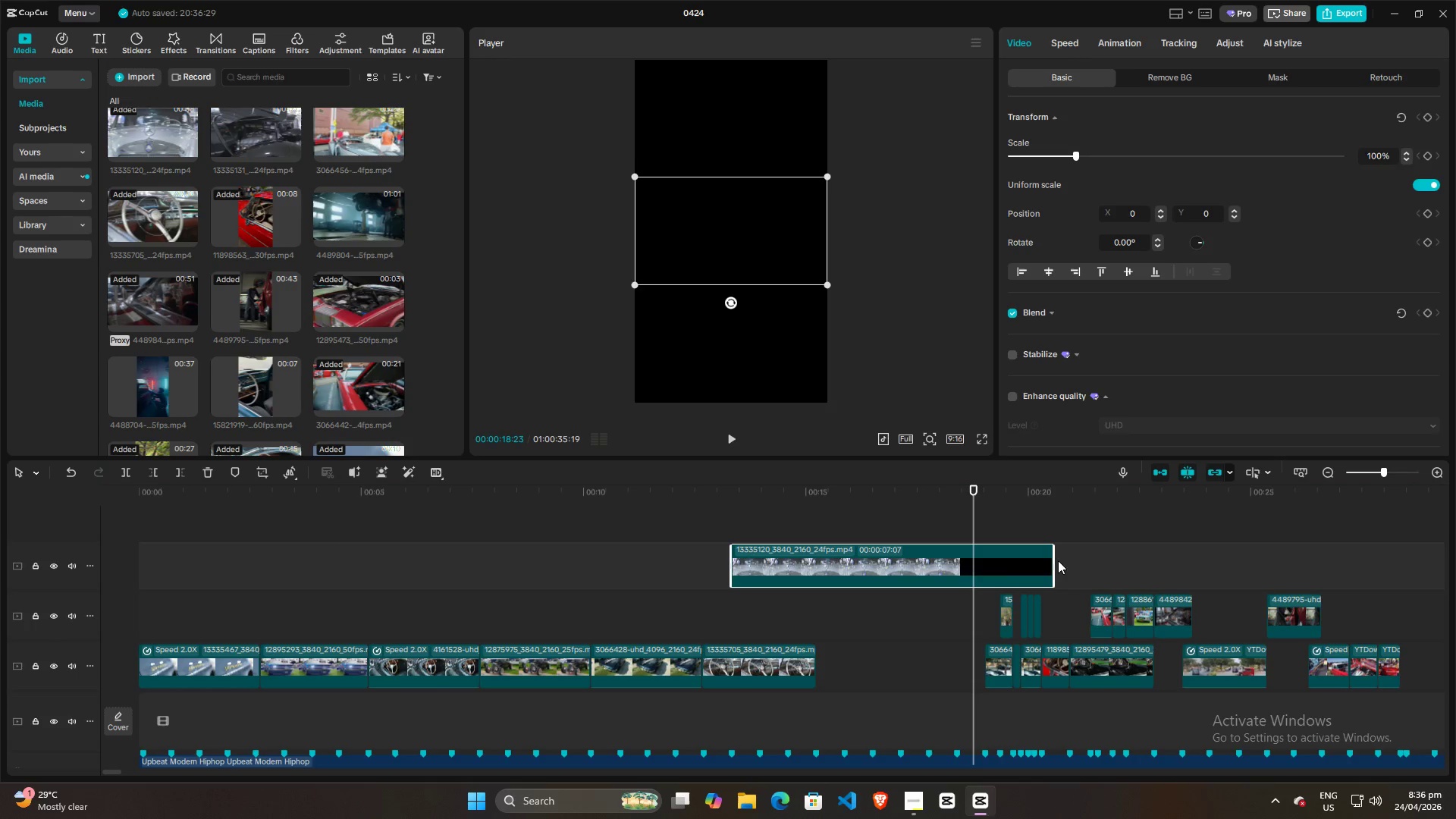 
left_click_drag(start_coordinate=[1054, 560], to_coordinate=[886, 564])
 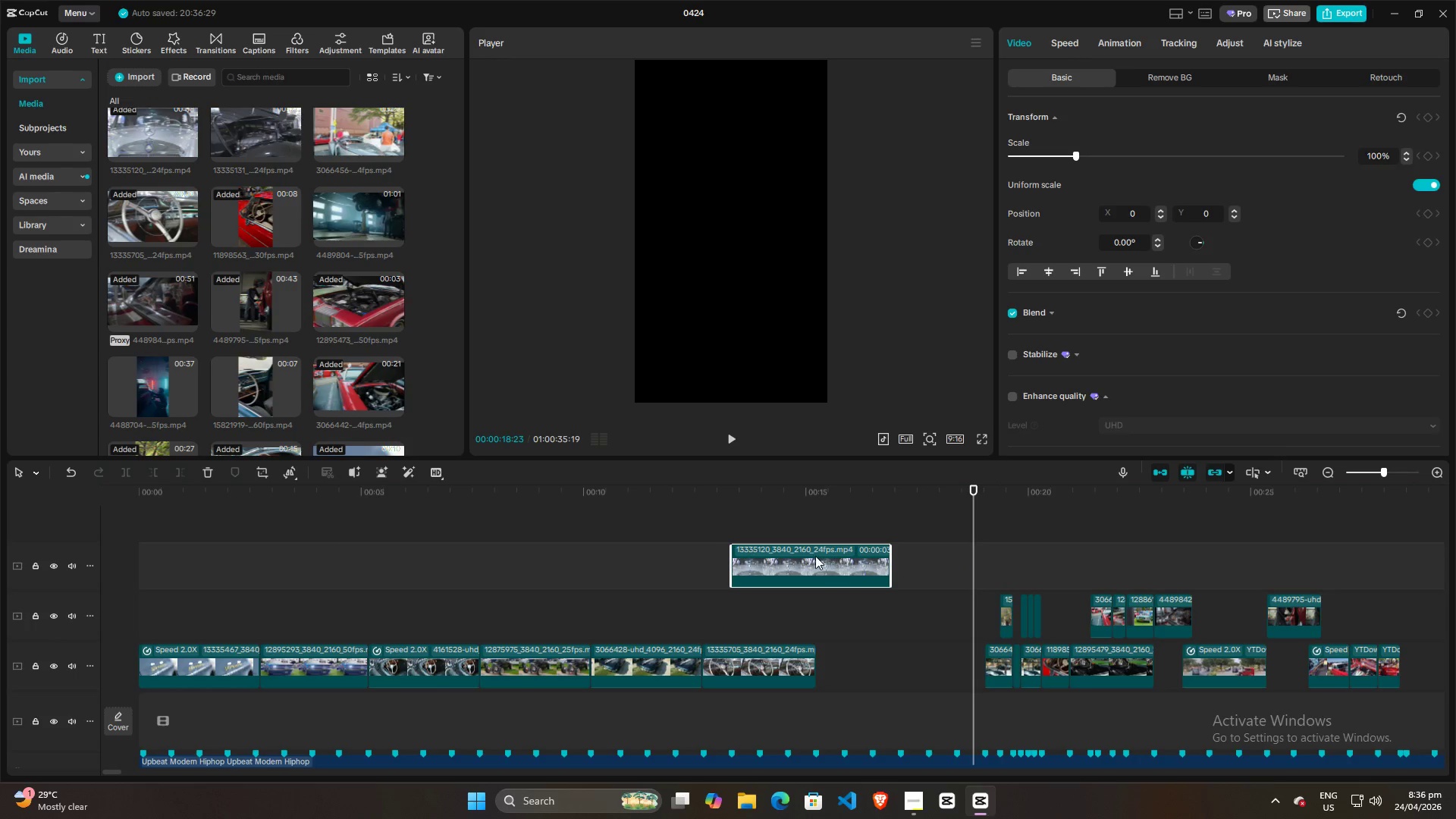 
left_click_drag(start_coordinate=[814, 556], to_coordinate=[908, 658])
 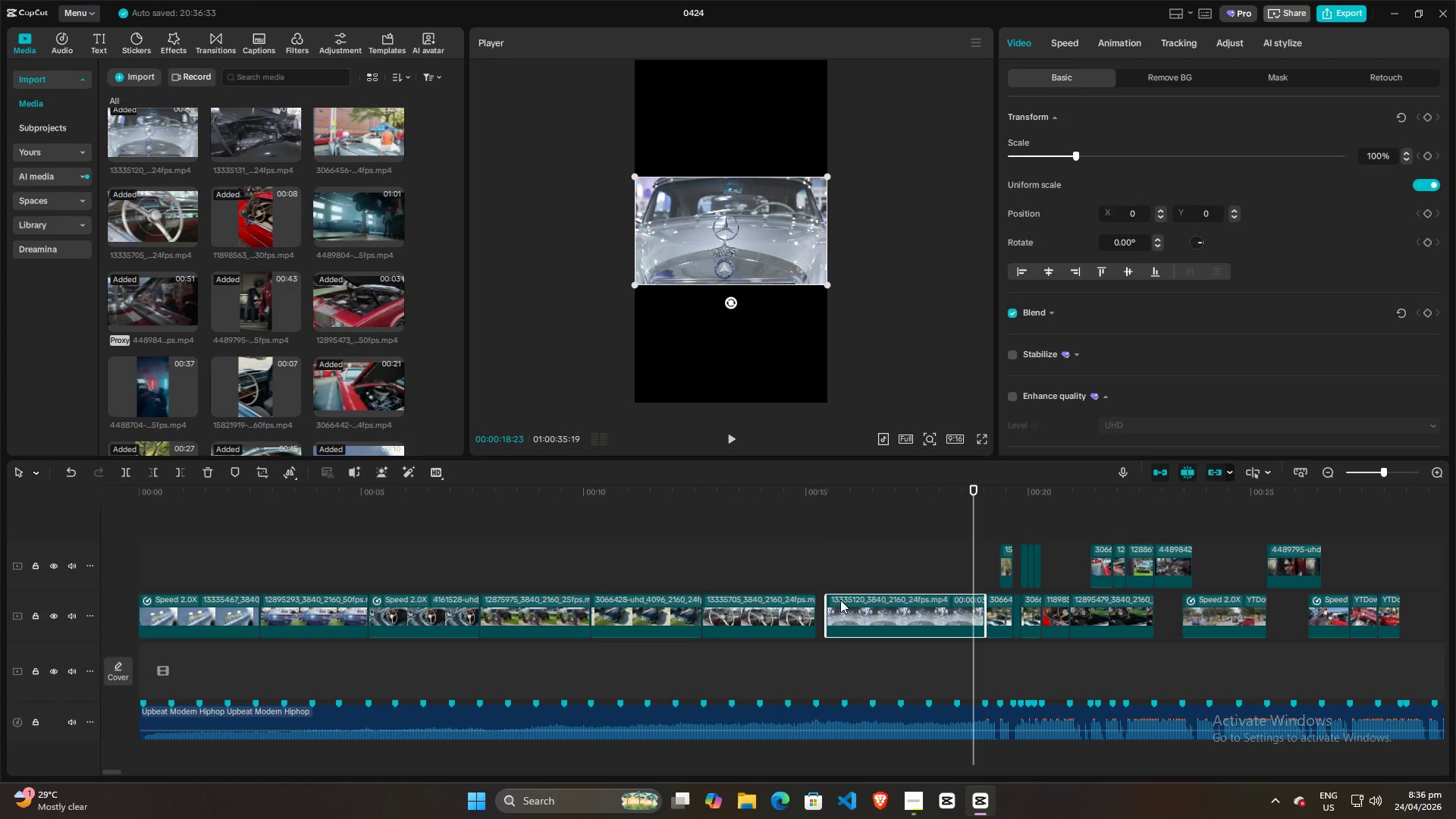 
left_click([848, 559])
 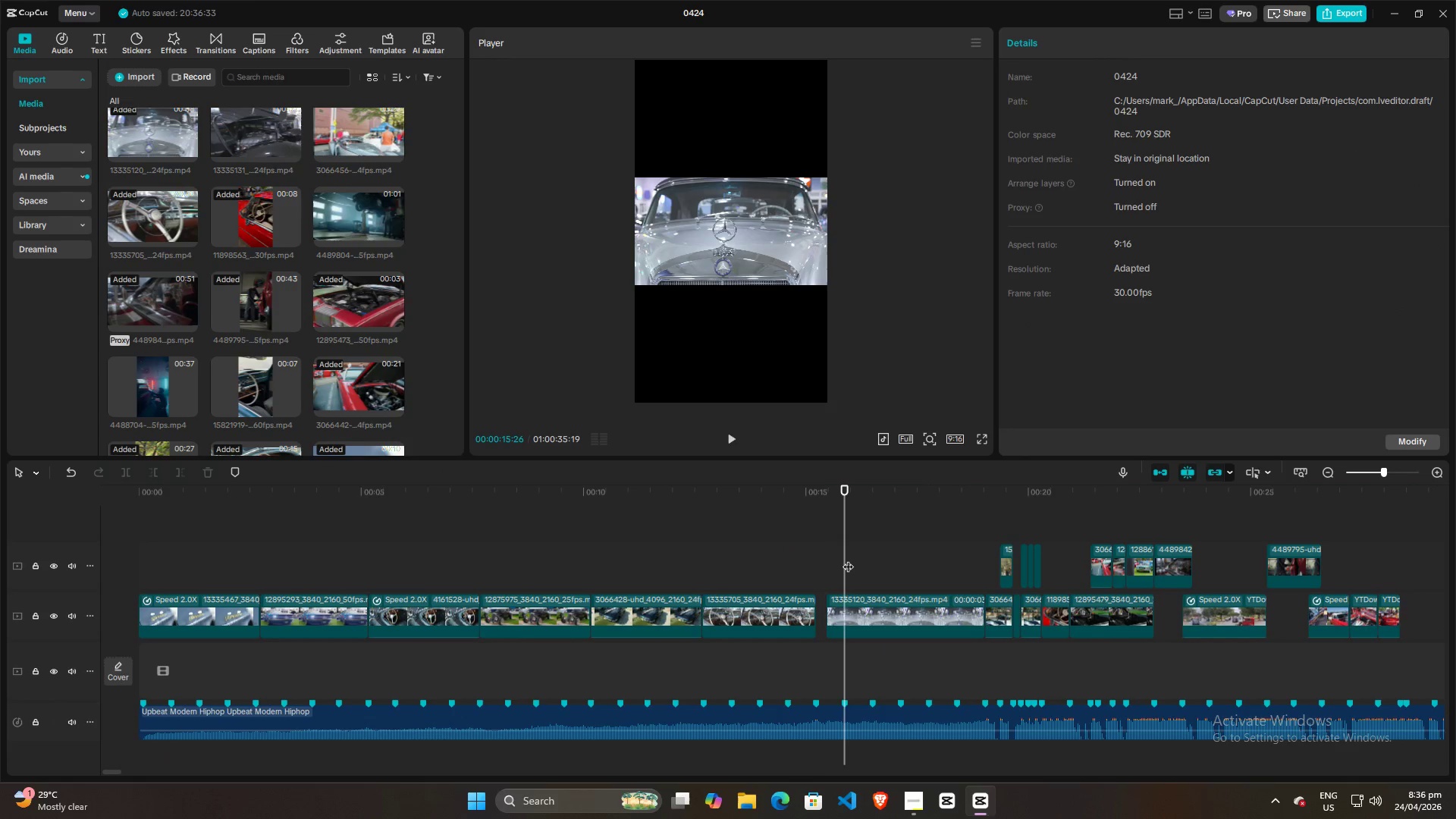 
key(Space)
 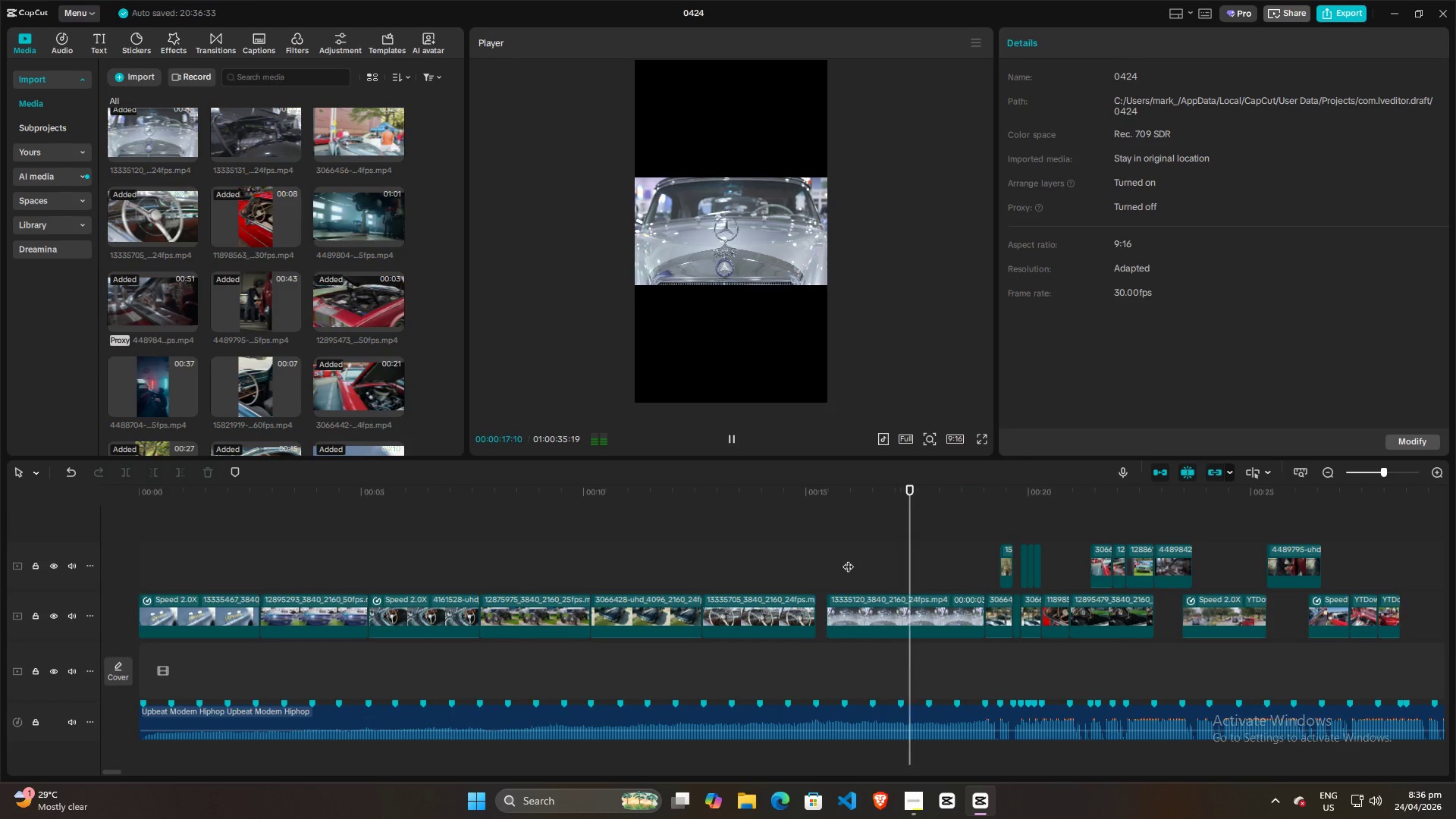 
key(Space)
 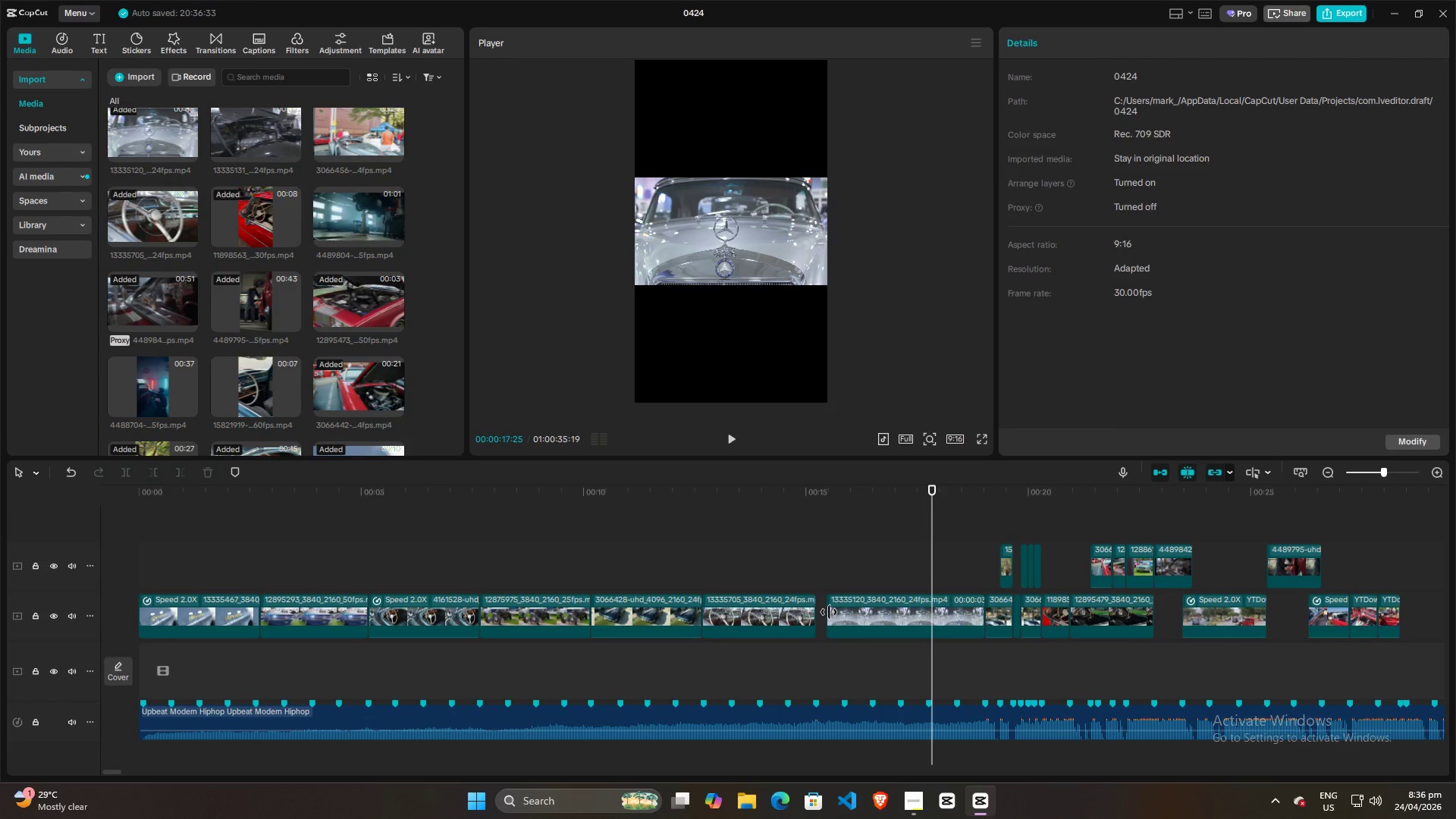 
left_click_drag(start_coordinate=[829, 612], to_coordinate=[927, 612])
 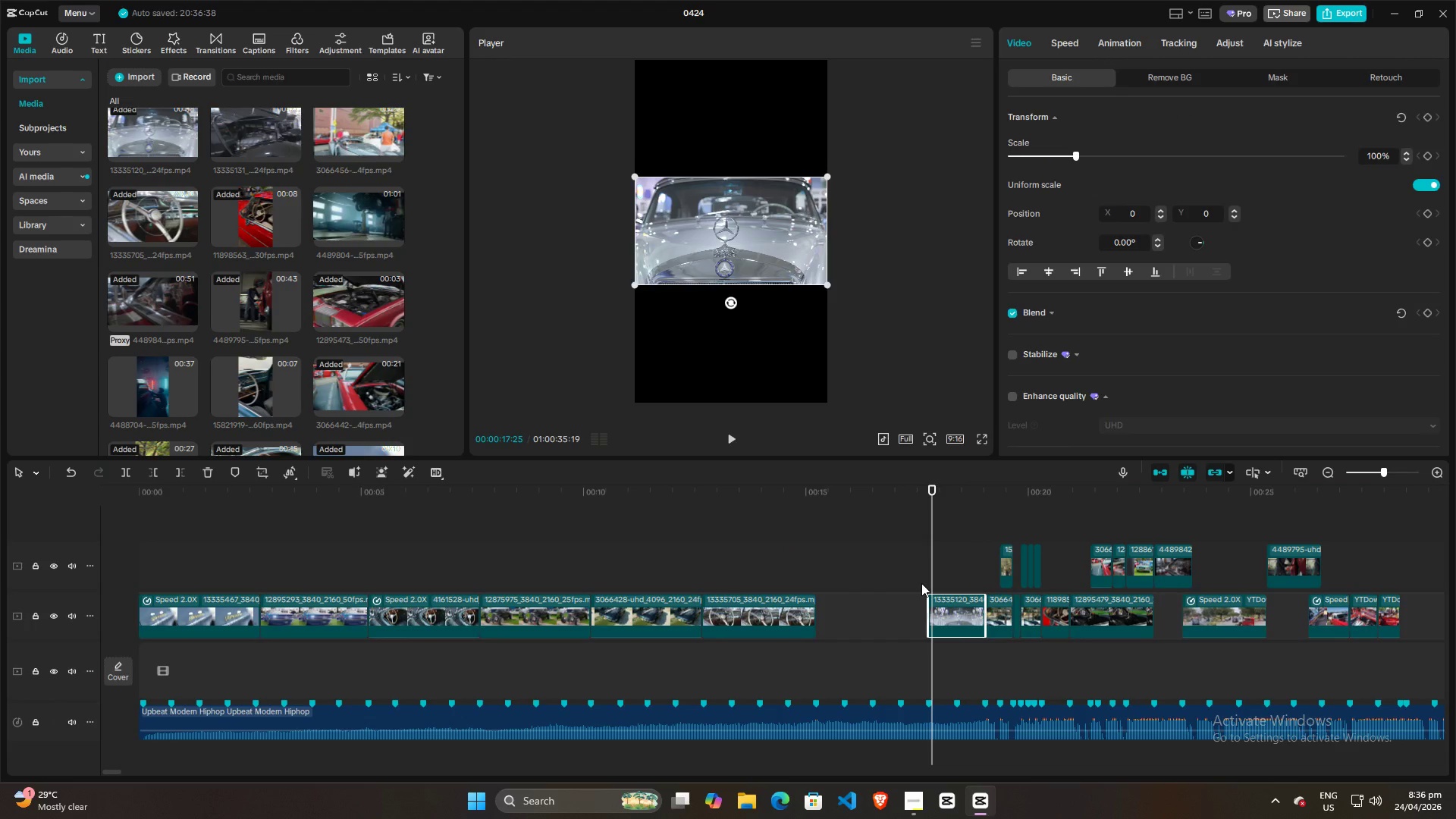 
left_click([921, 583])
 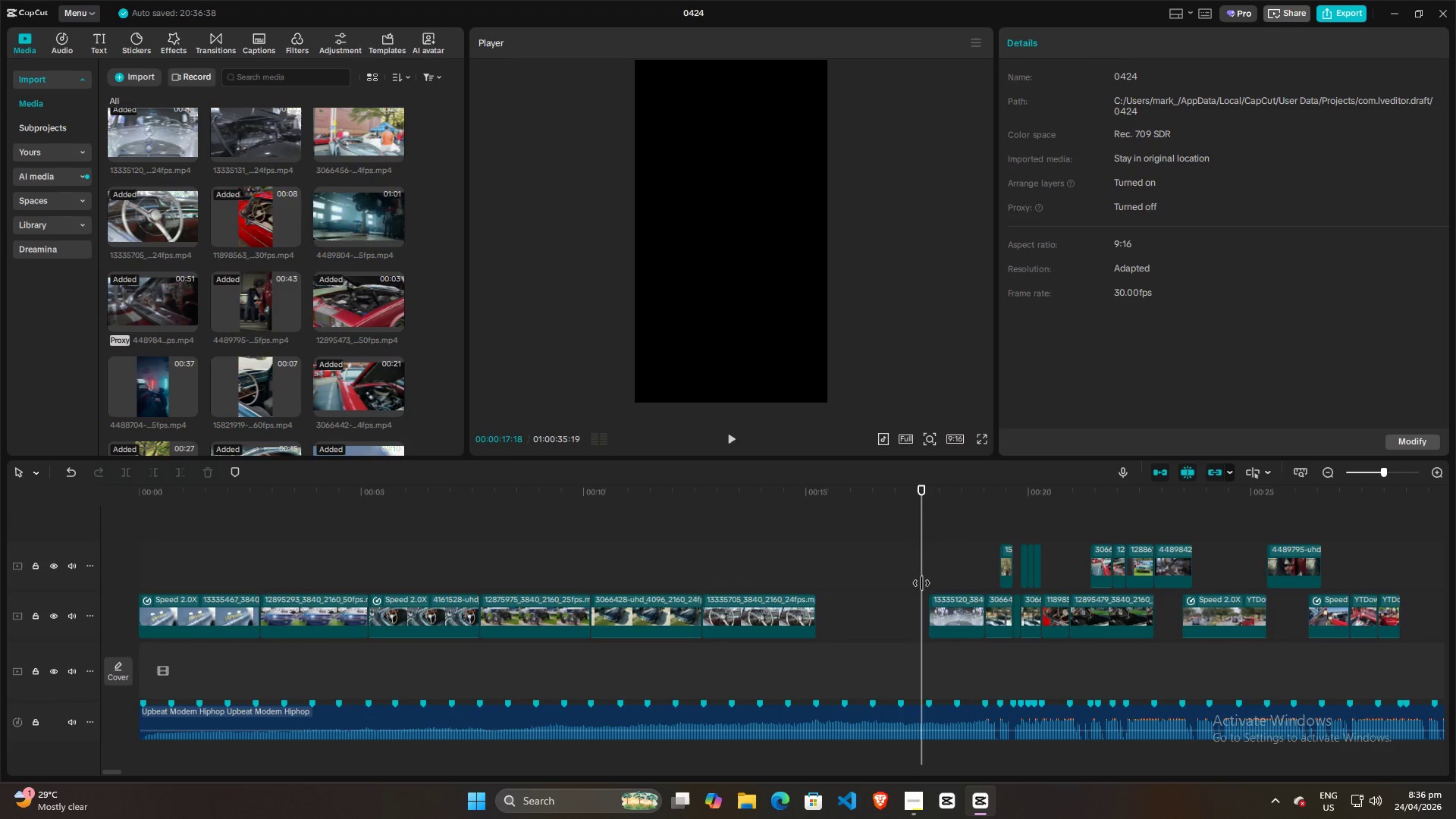 
key(Space)
 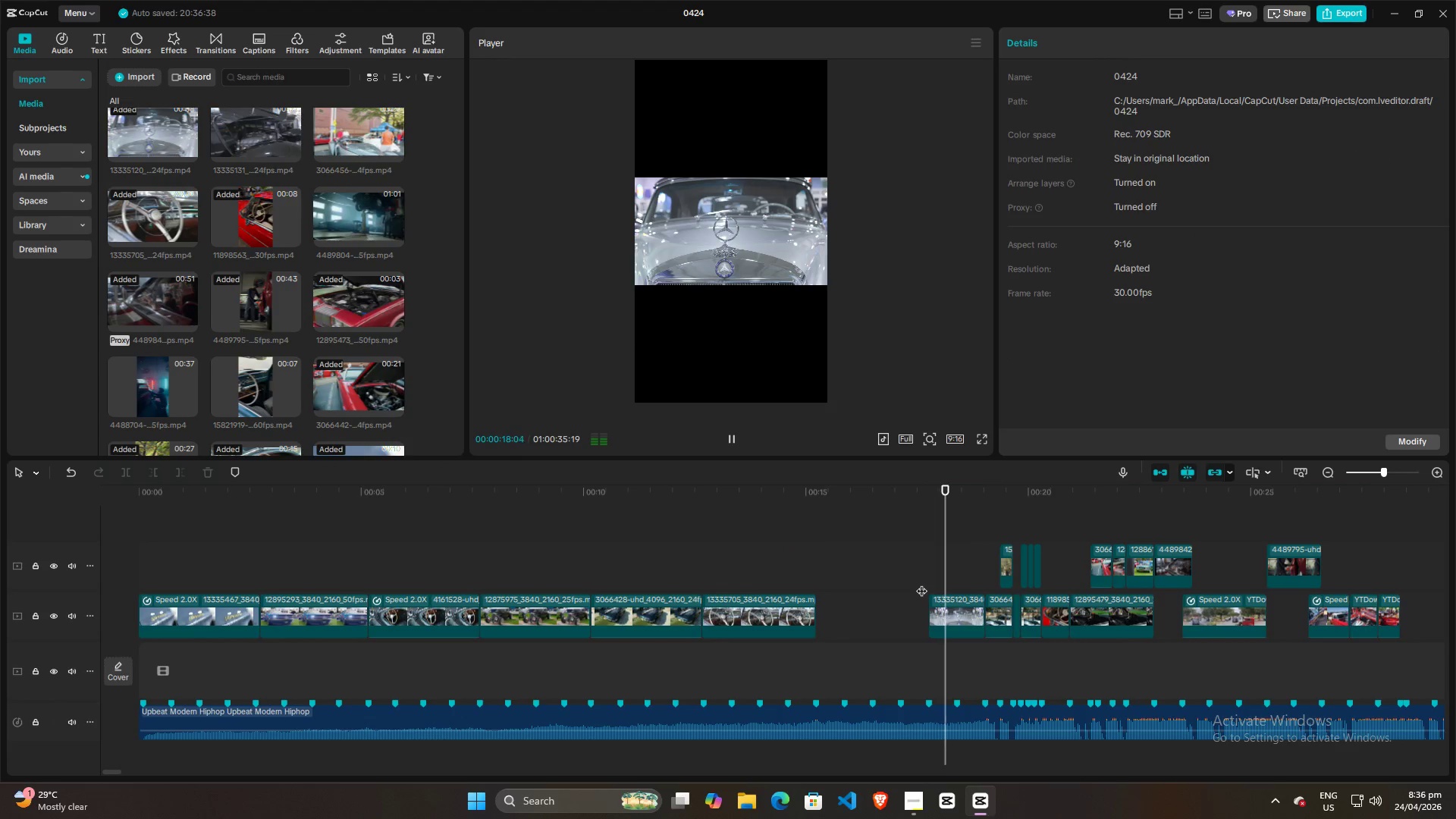 
key(Space)
 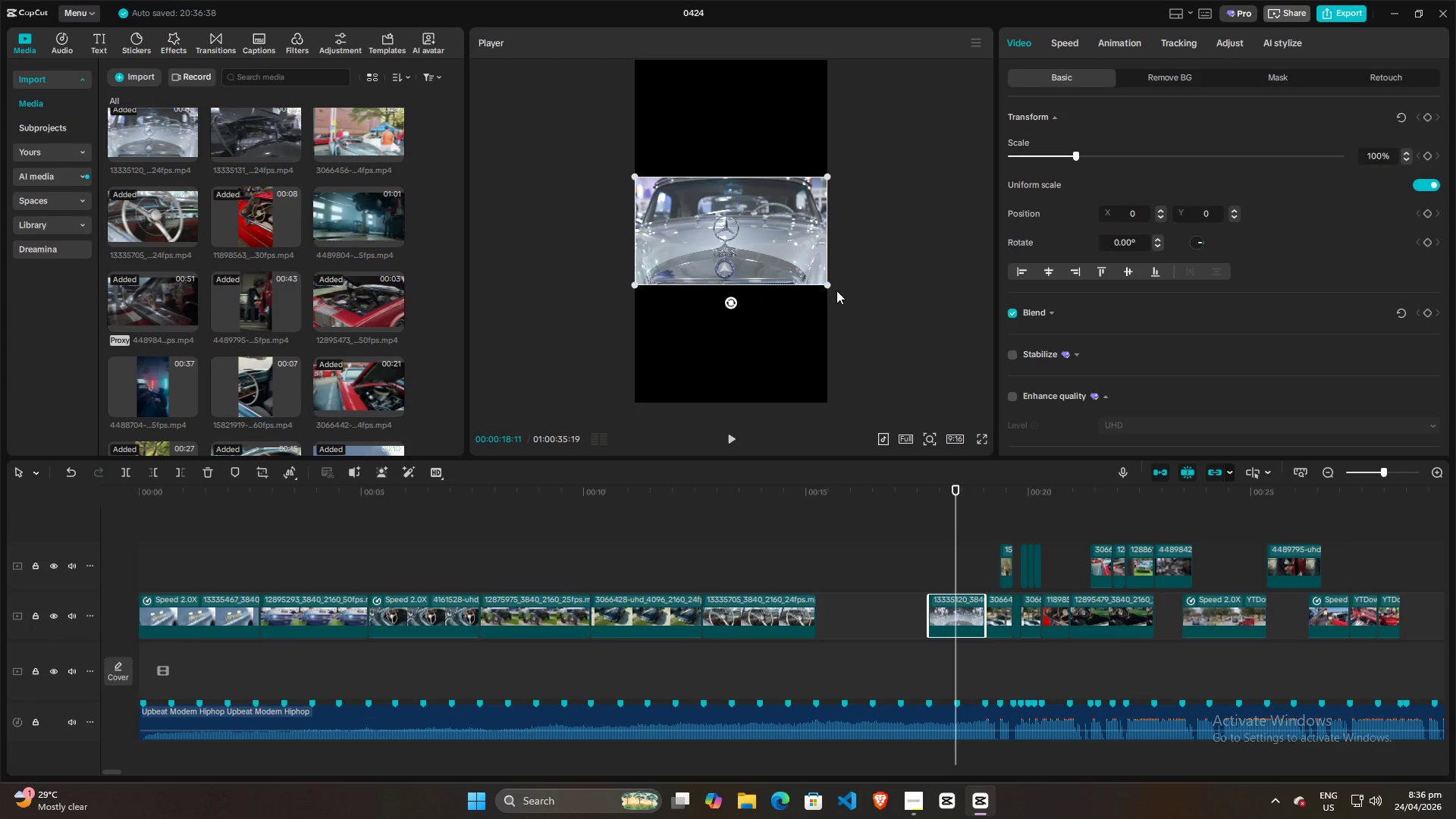 
left_click_drag(start_coordinate=[829, 284], to_coordinate=[1071, 582])
 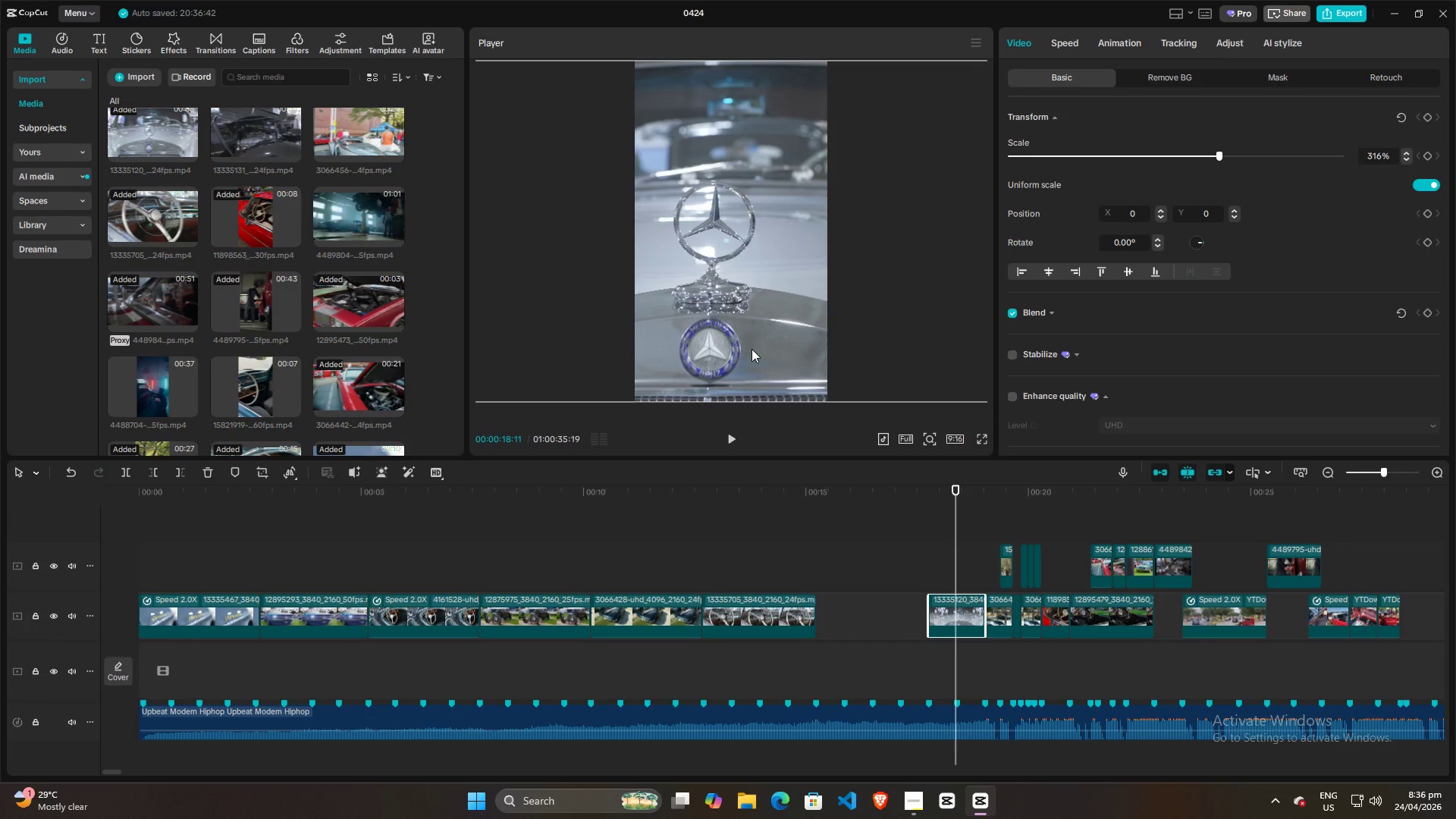 
left_click_drag(start_coordinate=[752, 349], to_coordinate=[772, 345])
 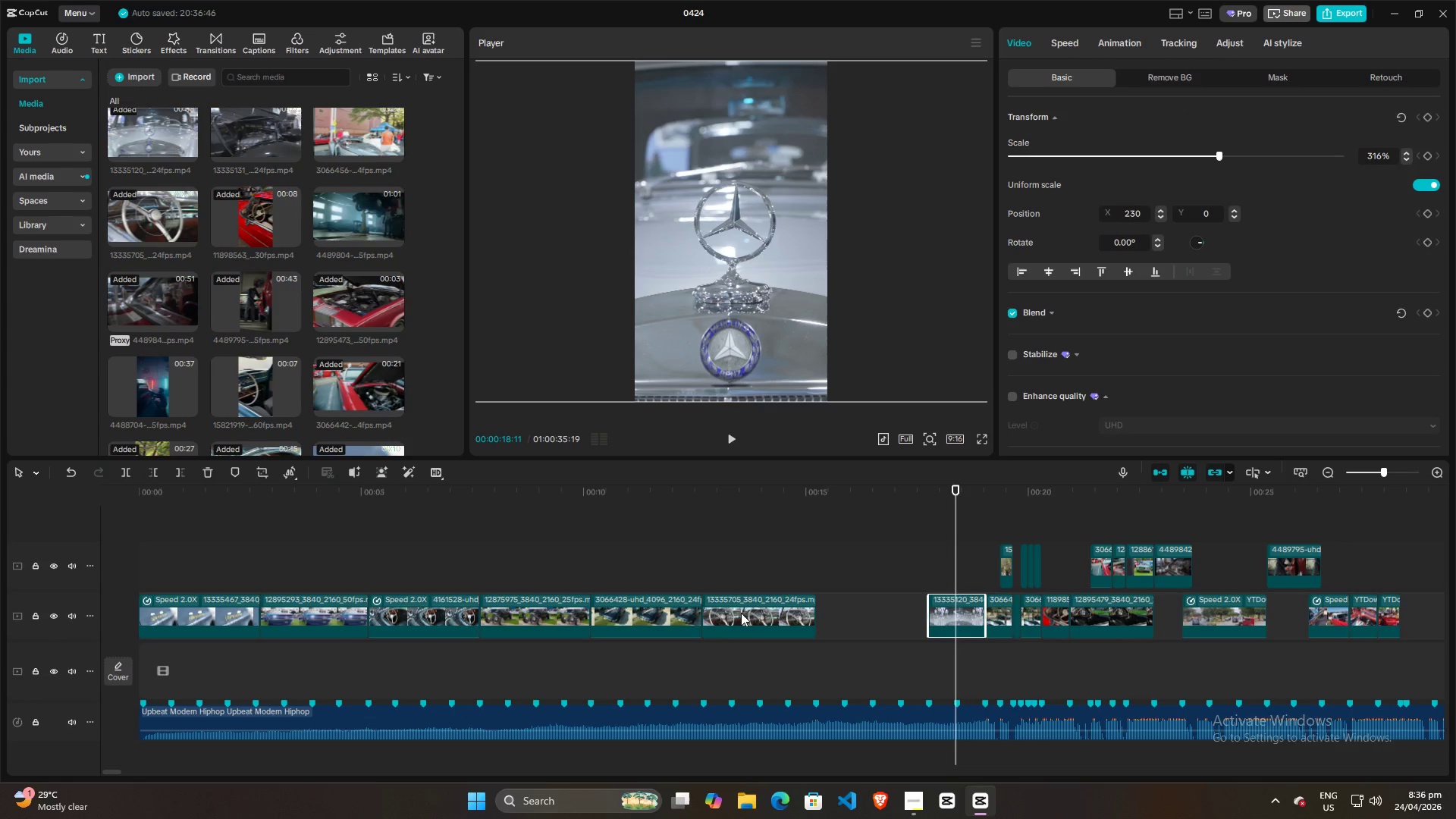 
left_click_drag(start_coordinate=[741, 614], to_coordinate=[853, 615])
 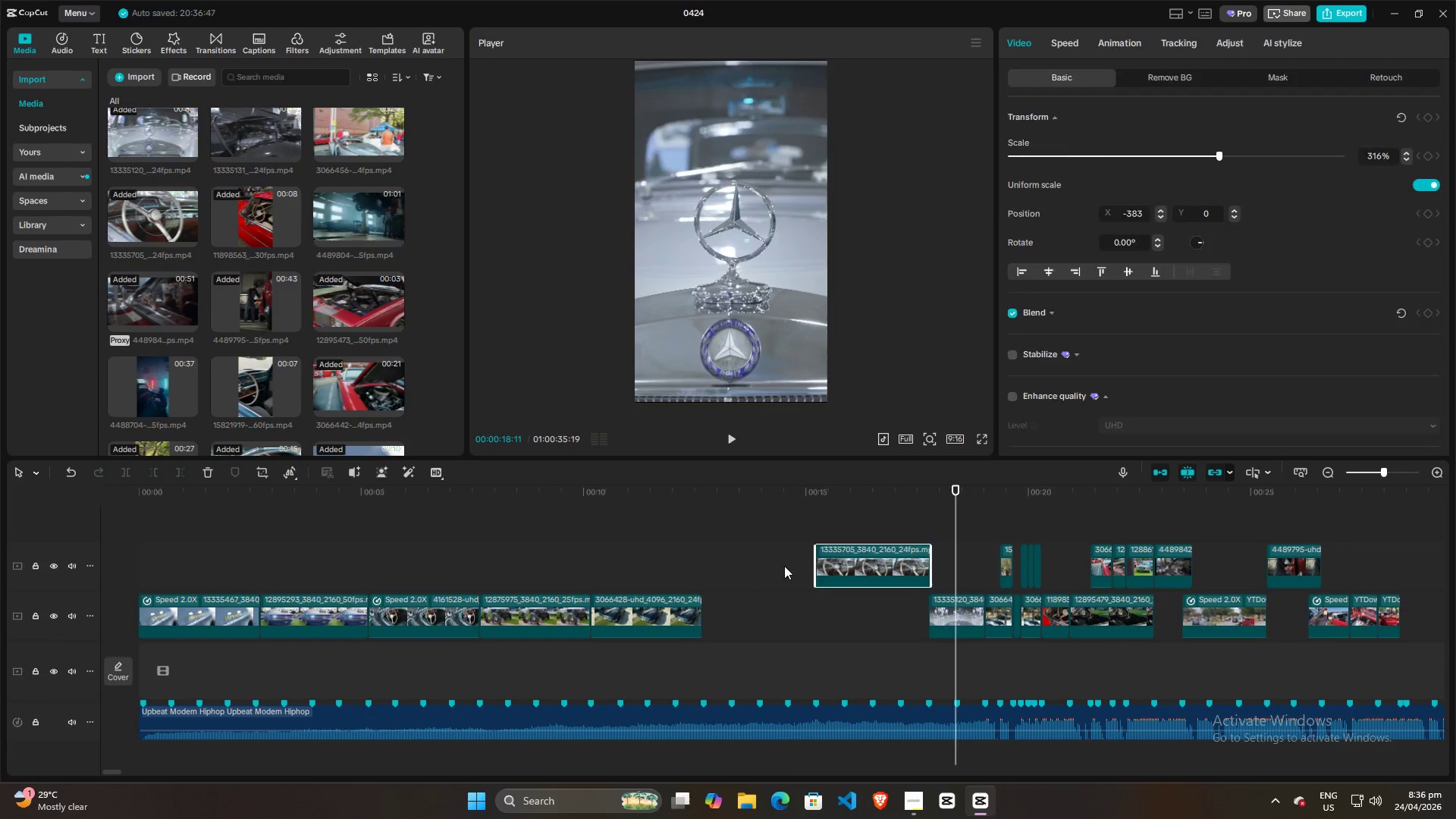 
left_click([784, 566])
 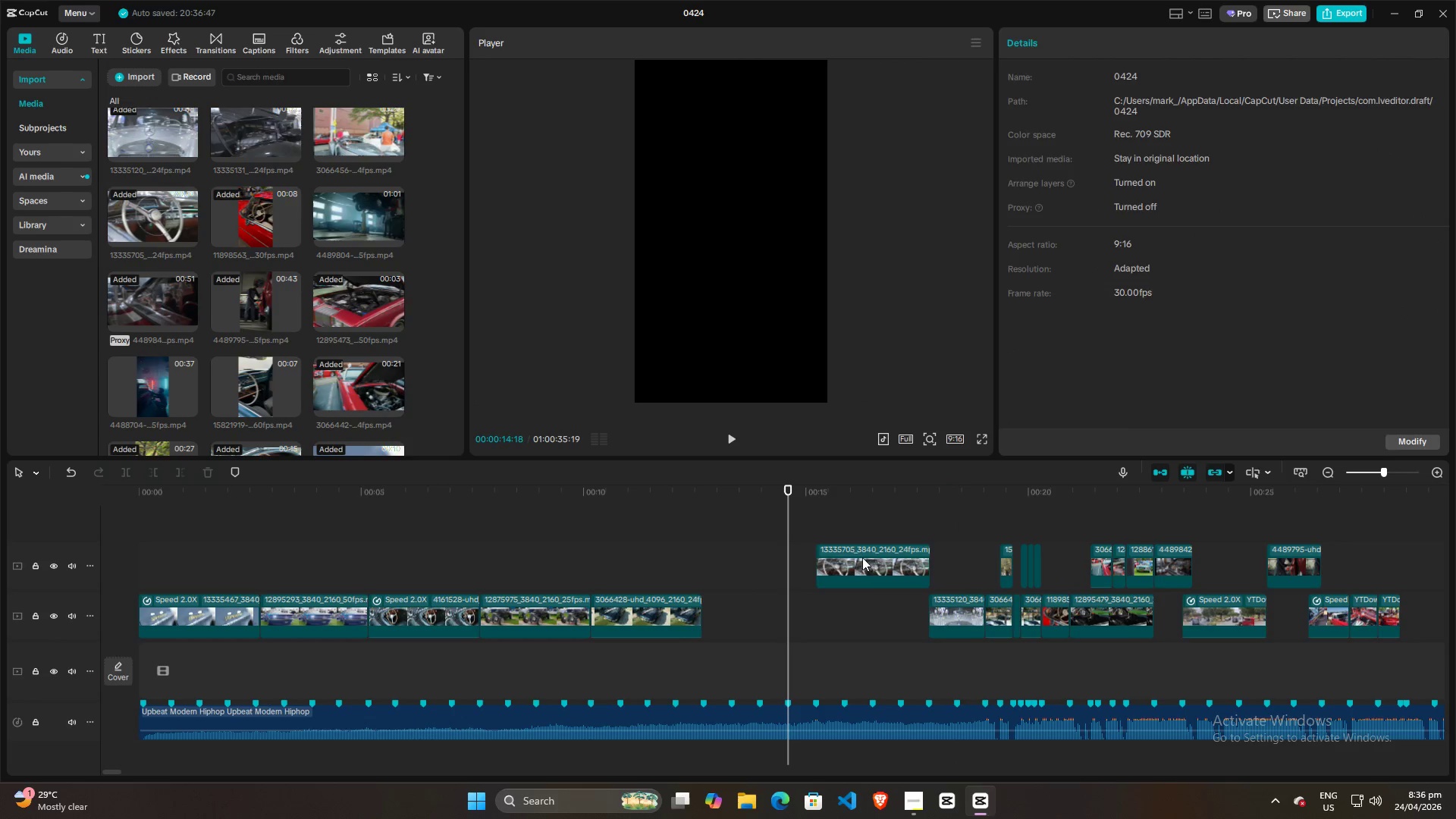 
left_click_drag(start_coordinate=[865, 559], to_coordinate=[860, 611])
 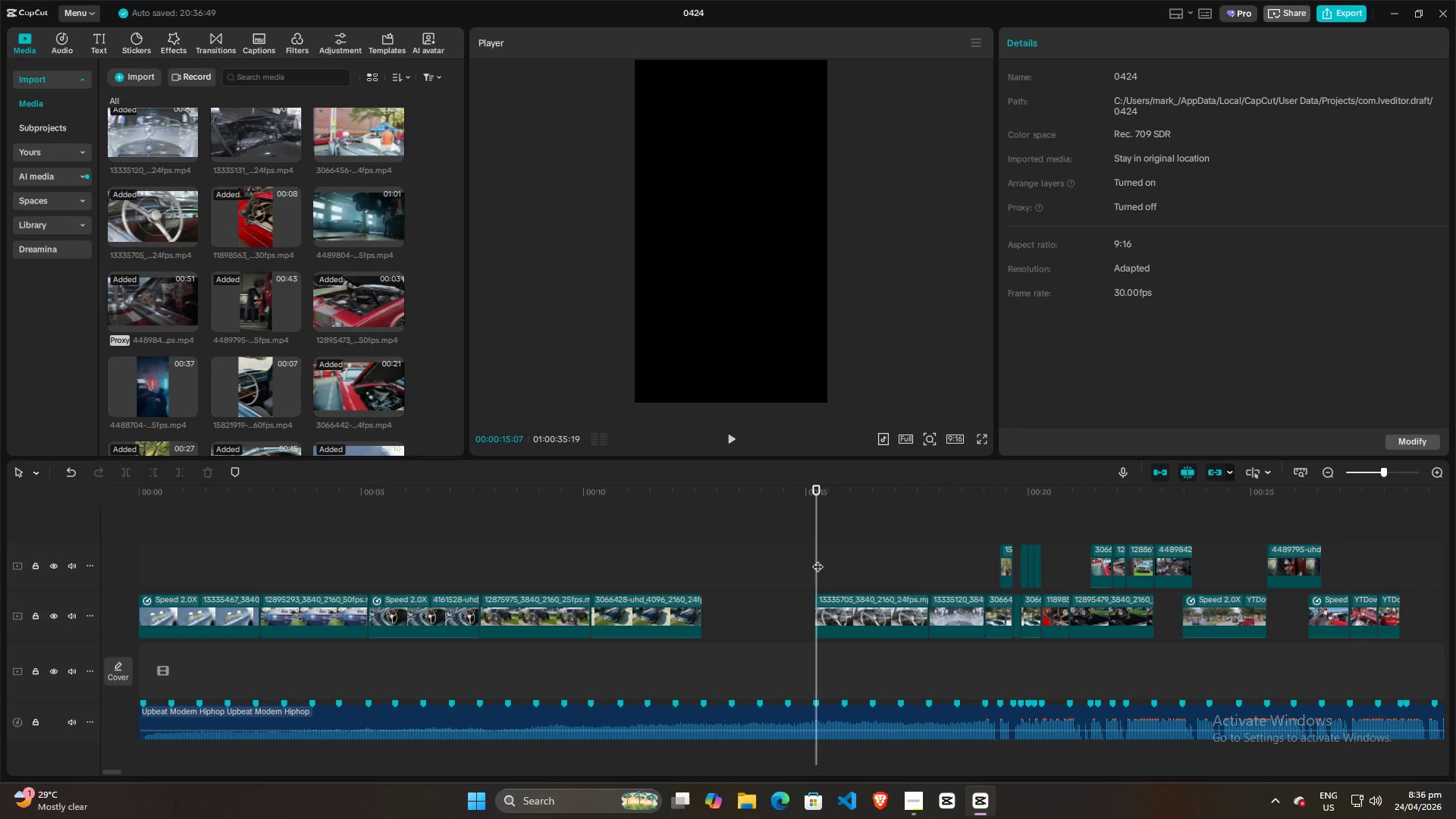 
double_click([772, 555])
 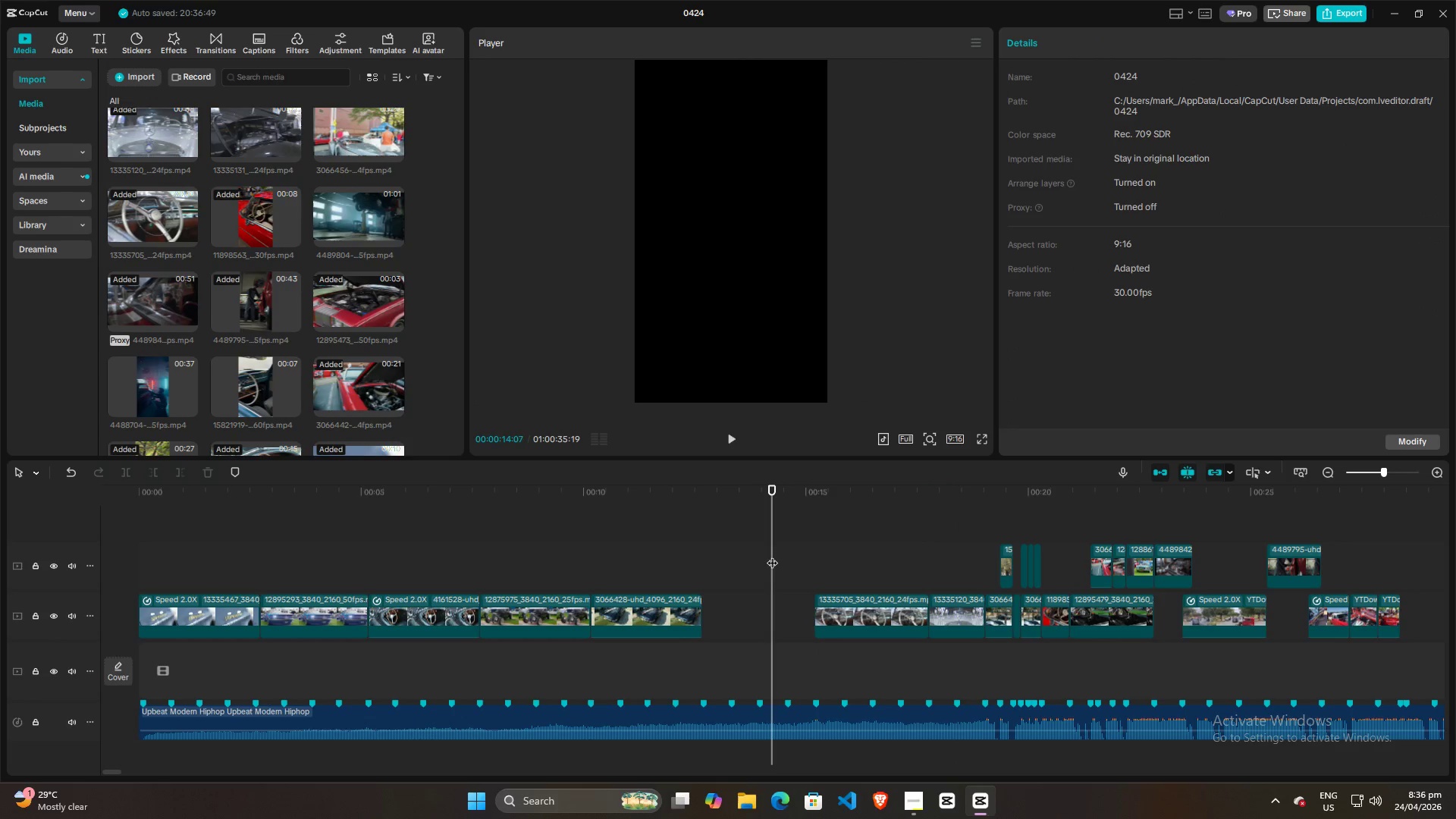 
key(Space)
 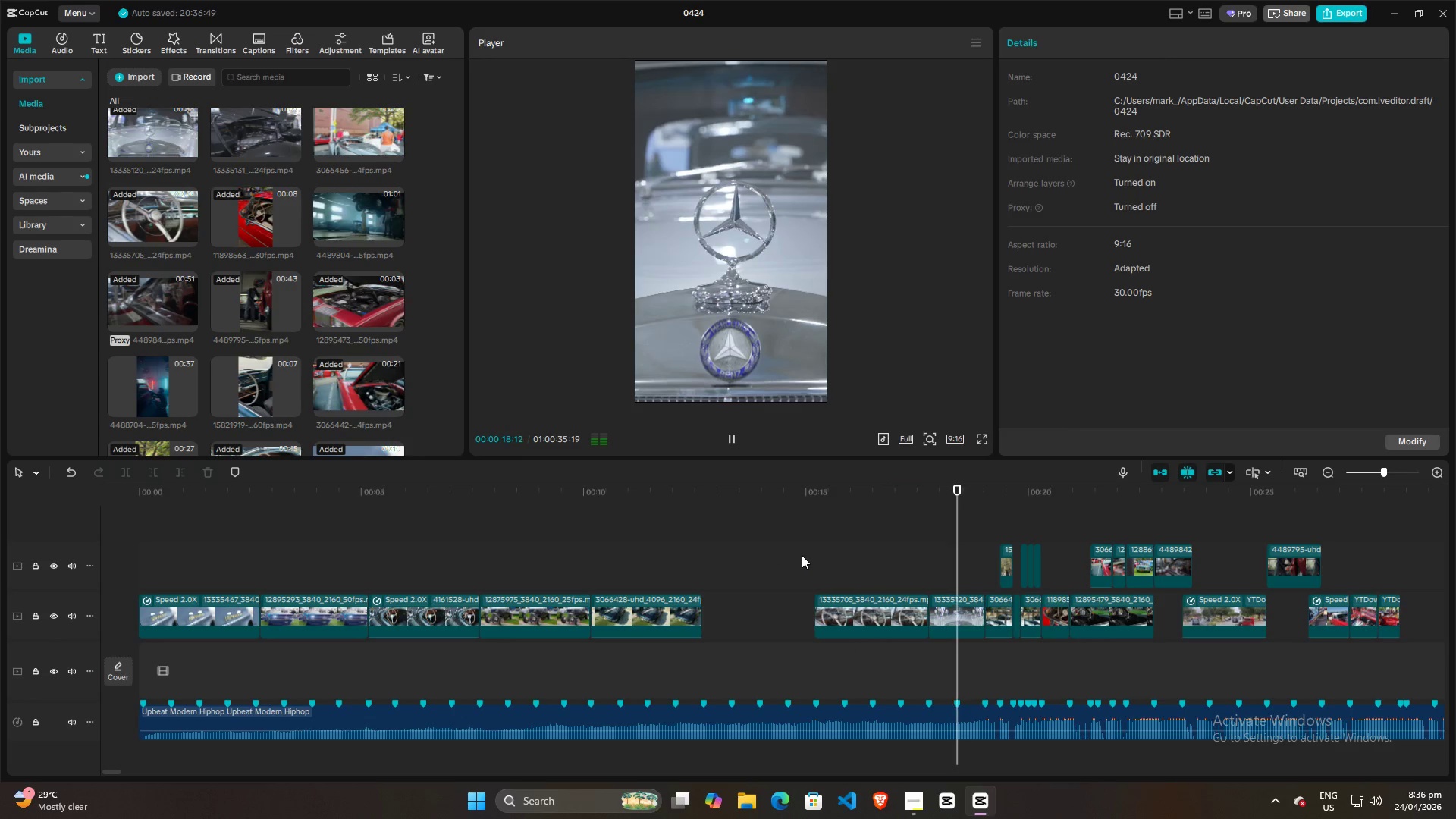 
wait(5.61)
 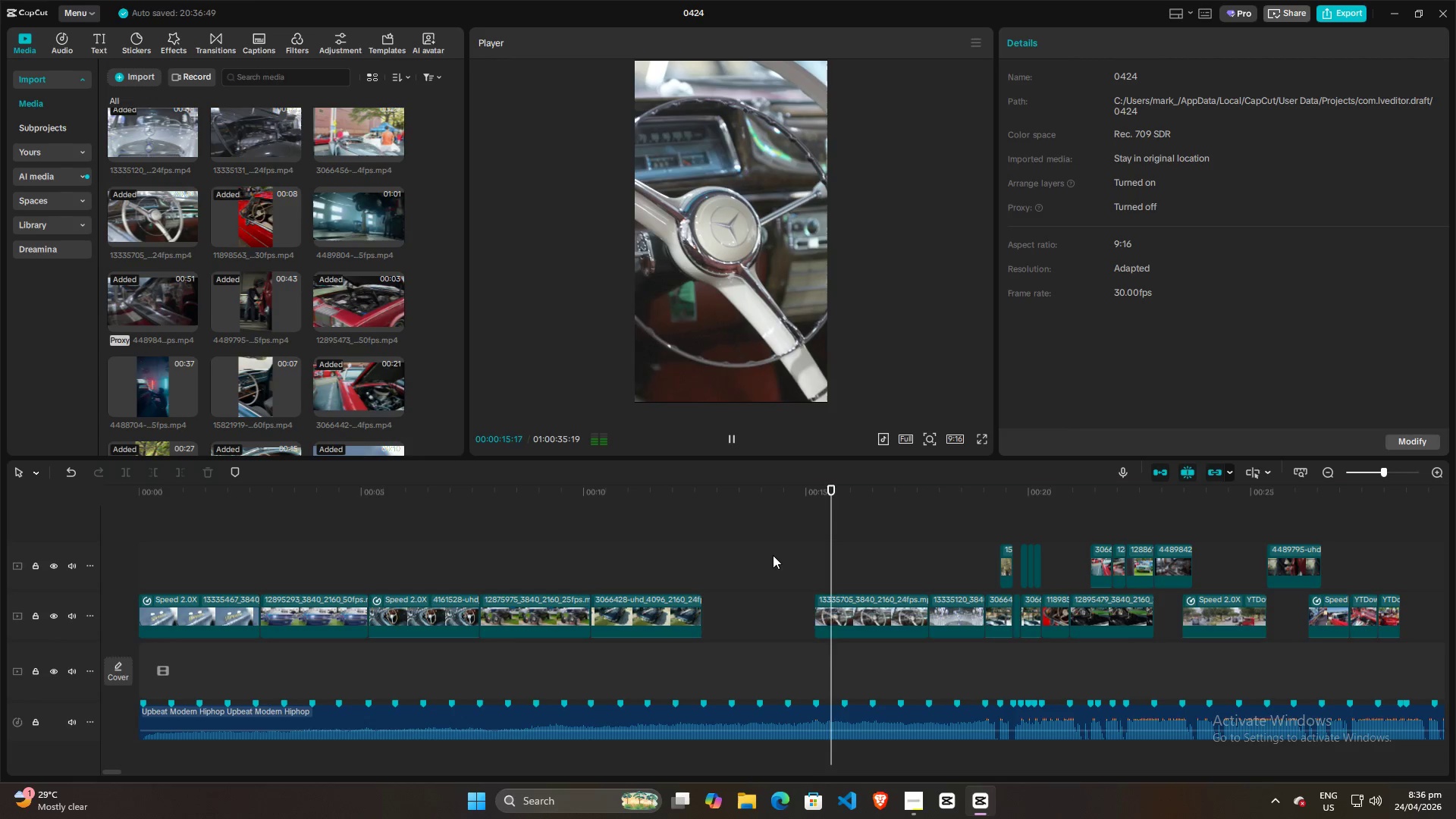 
key(Space)
 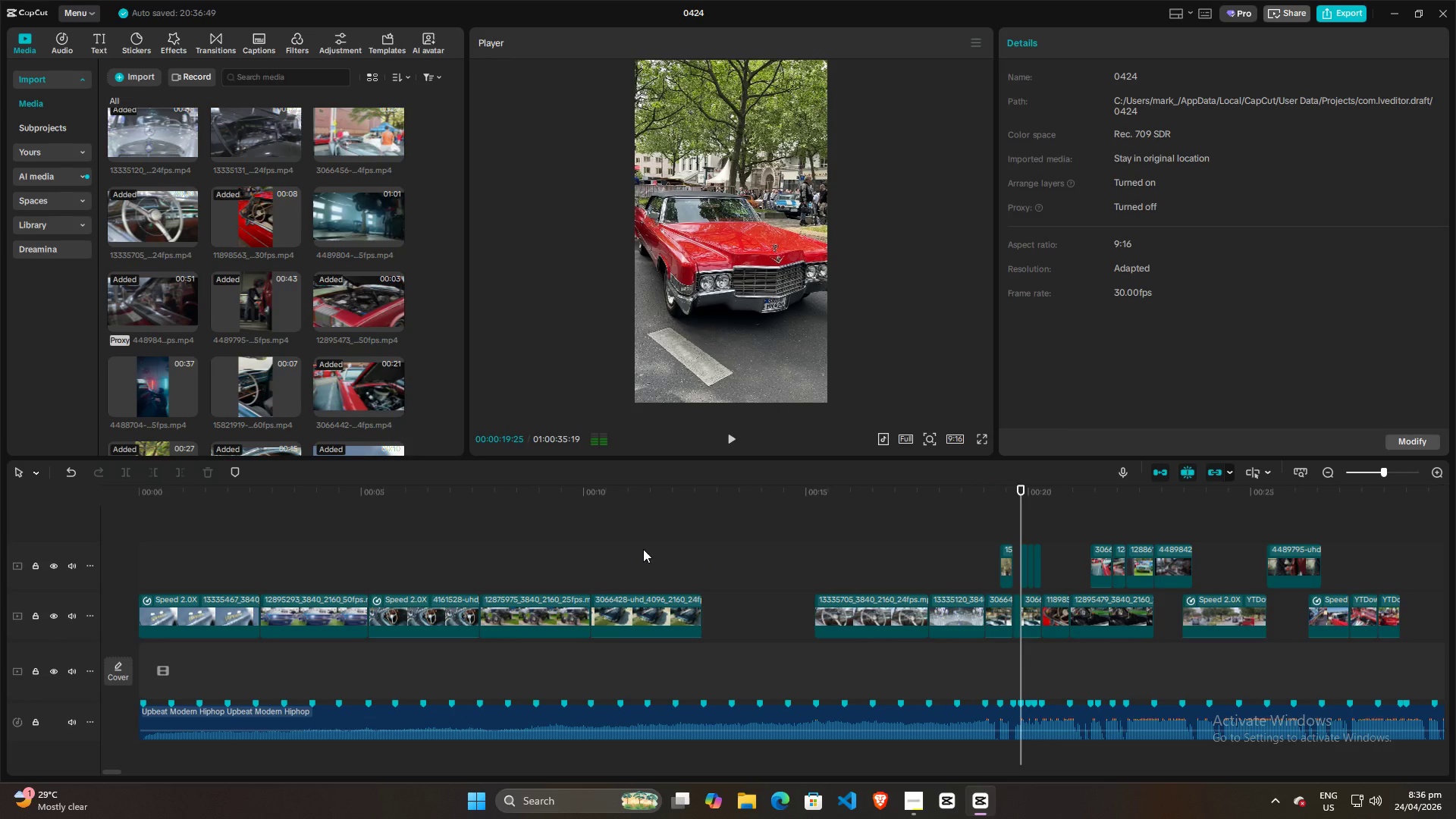 
left_click([616, 544])
 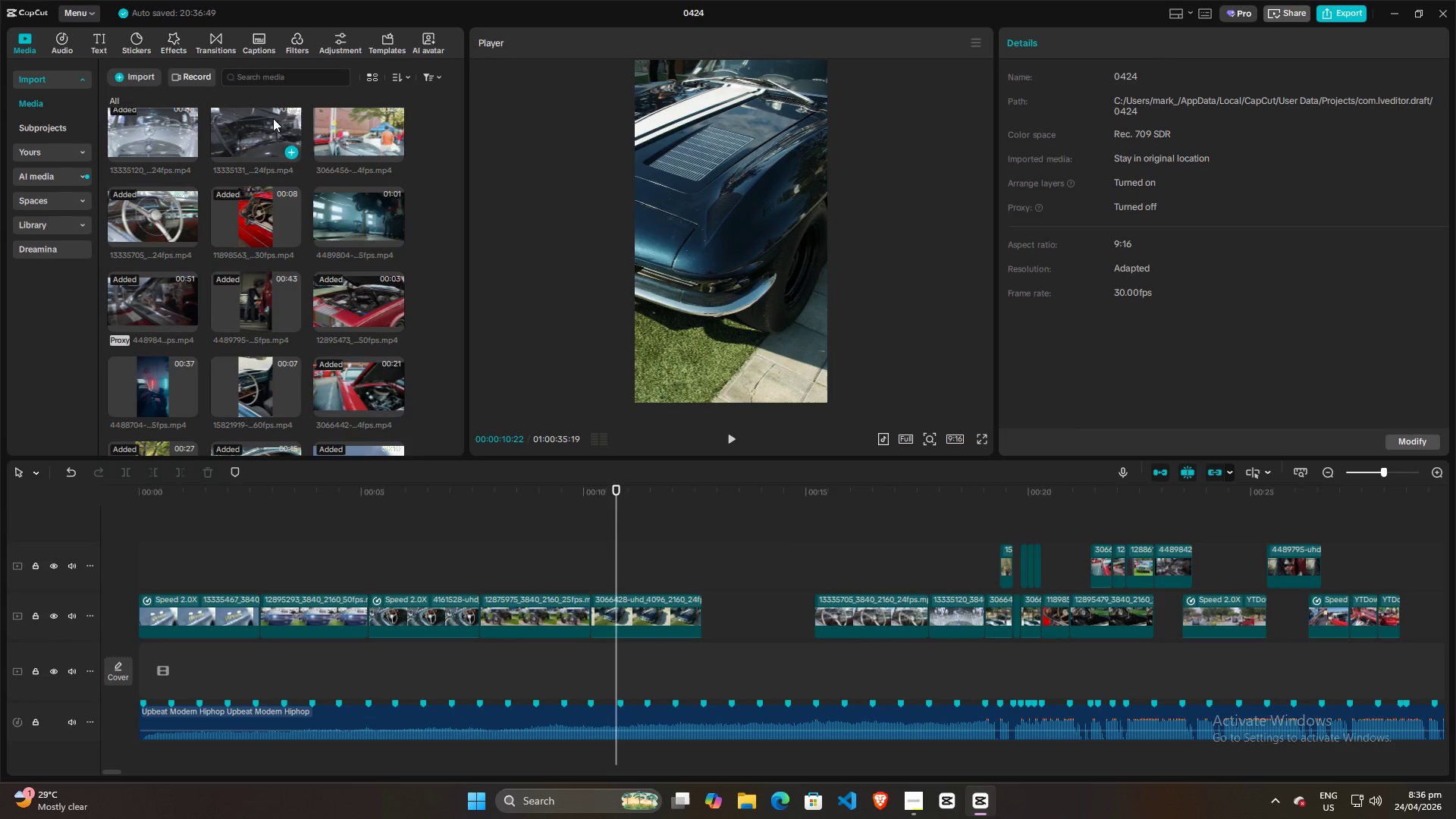 
left_click_drag(start_coordinate=[246, 121], to_coordinate=[593, 567])
 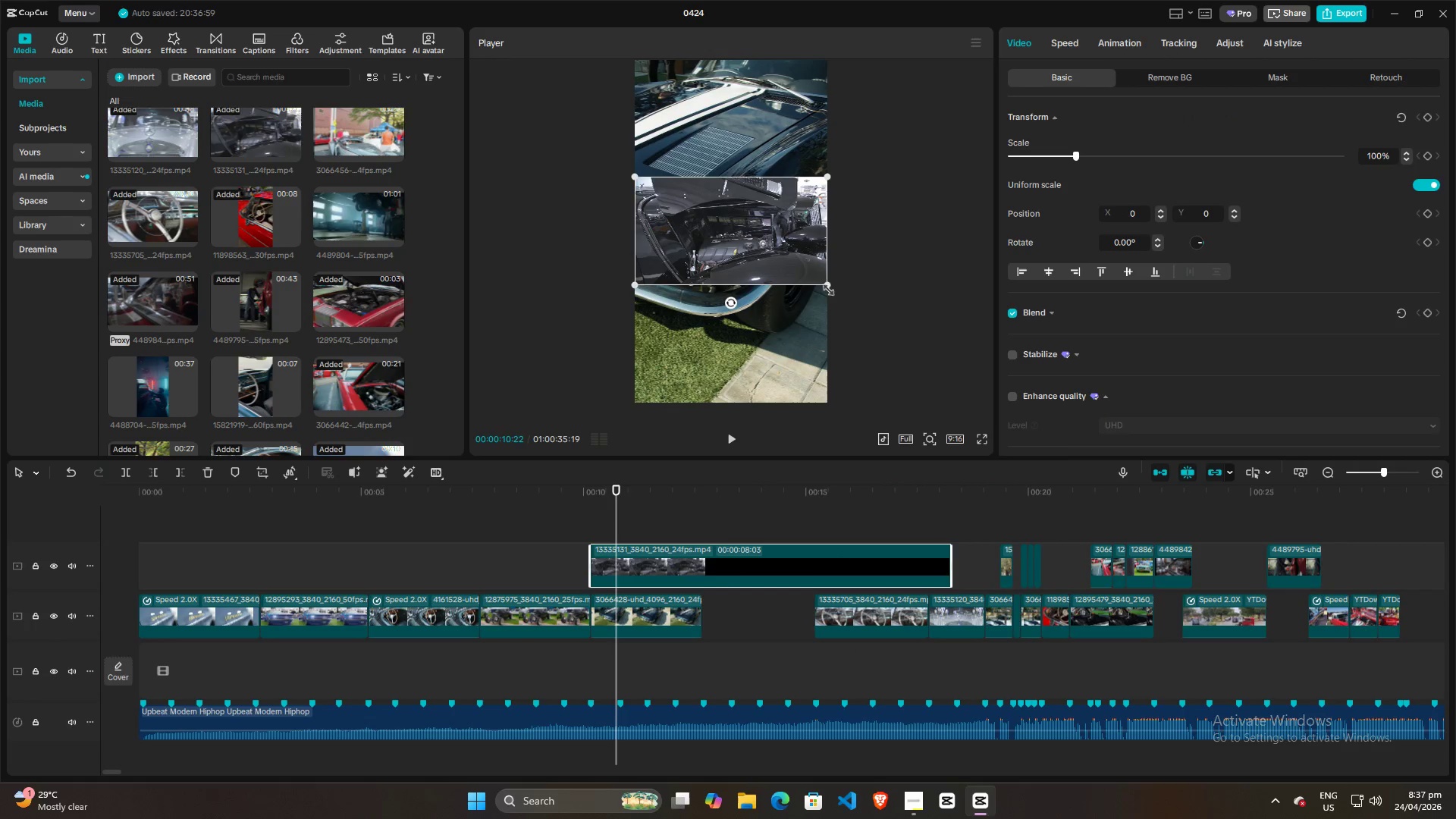 
left_click_drag(start_coordinate=[825, 284], to_coordinate=[1082, 549])
 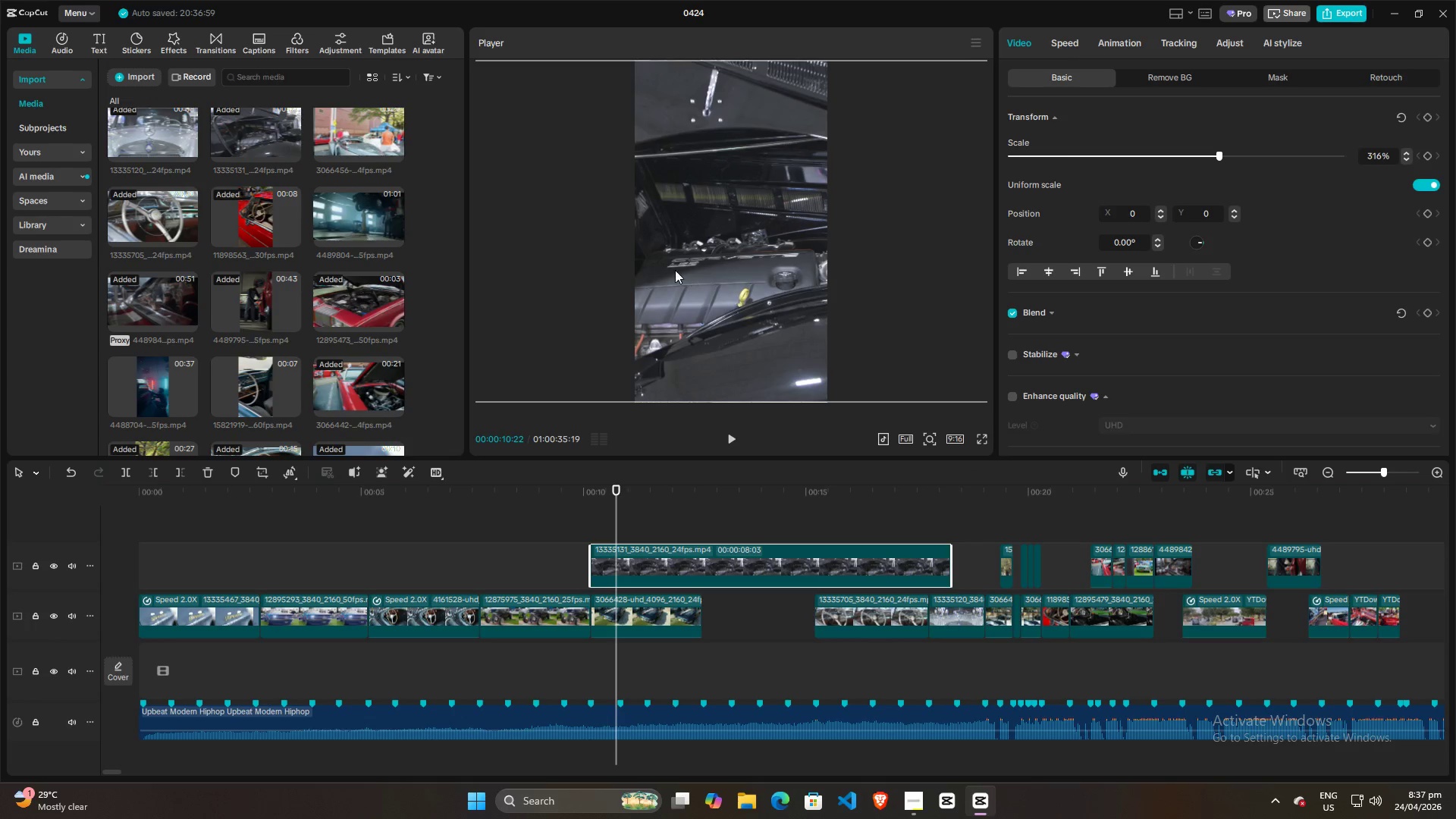 
left_click_drag(start_coordinate=[675, 270], to_coordinate=[671, 268])
 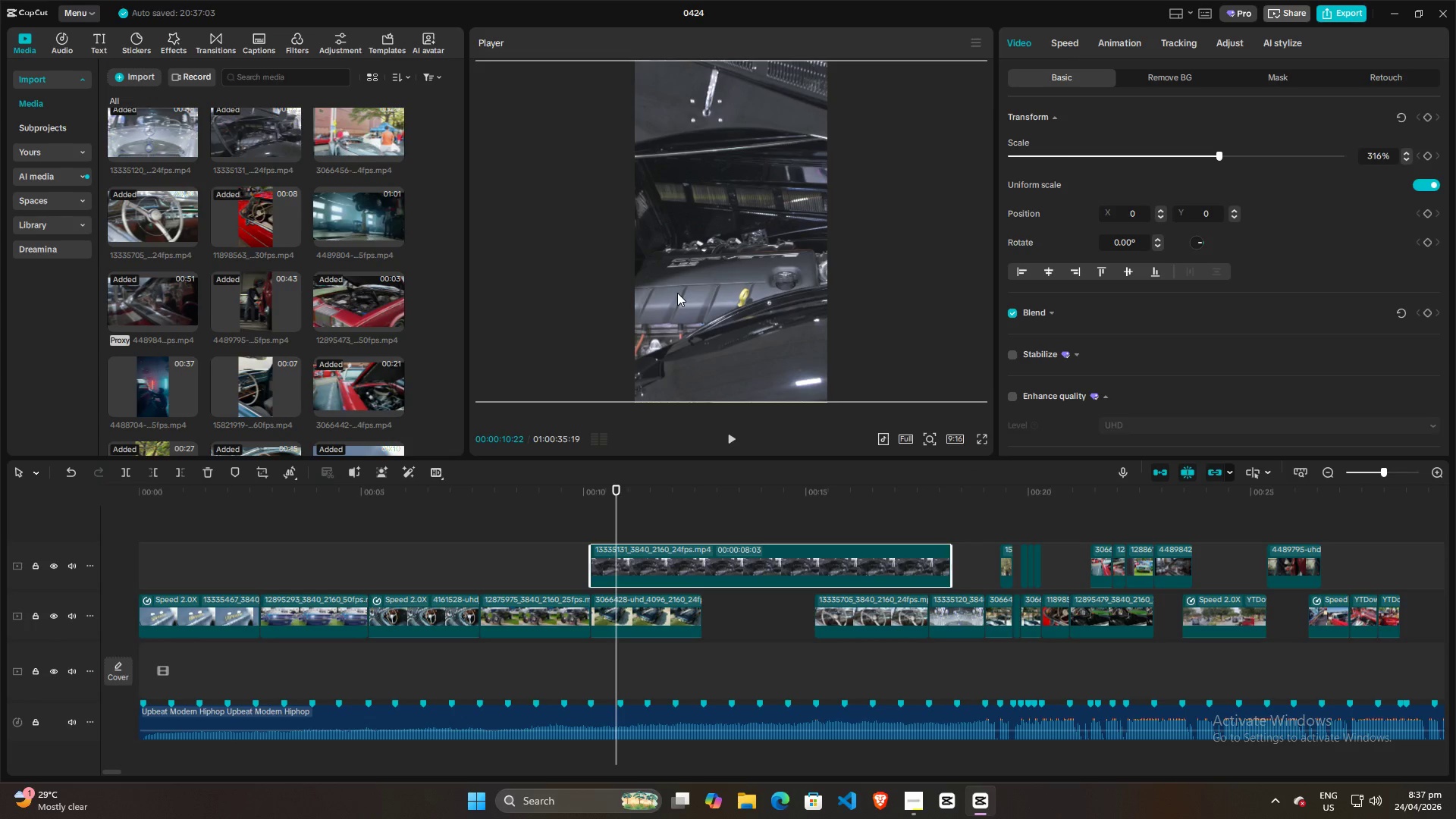 
left_click([677, 293])
 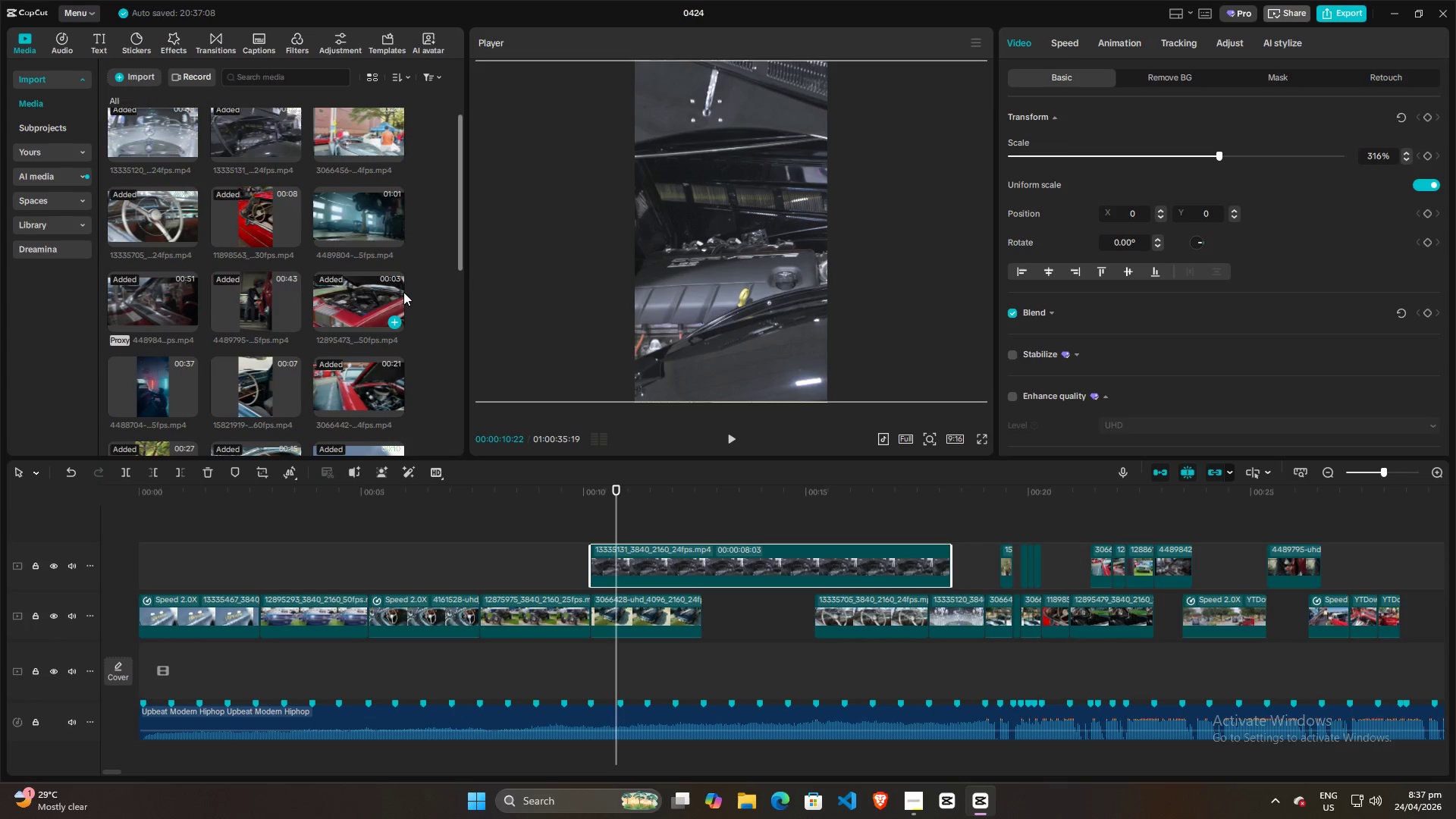 
key(Backspace)
 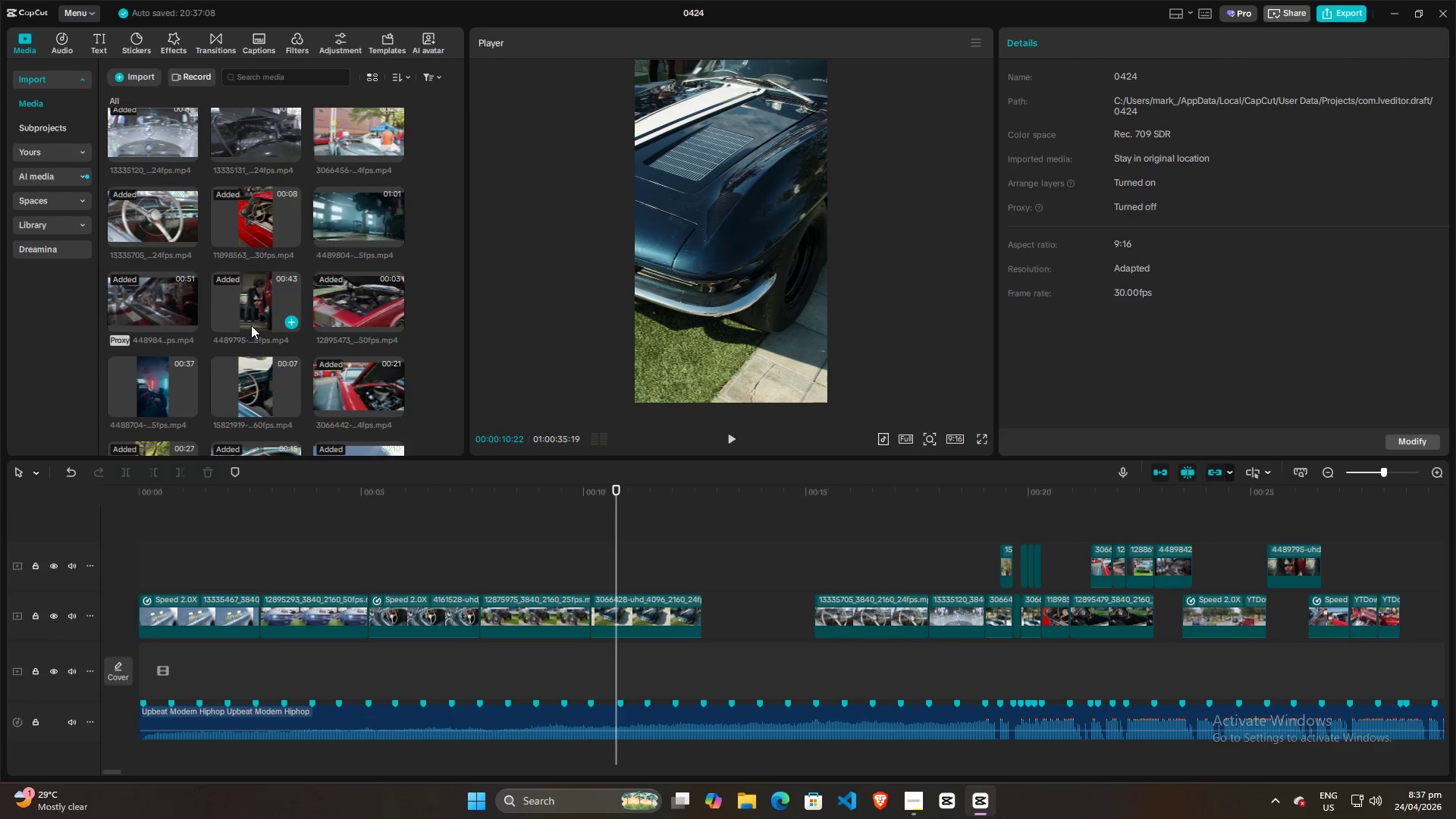 
scroll: coordinate [240, 335], scroll_direction: down, amount: 2.0
 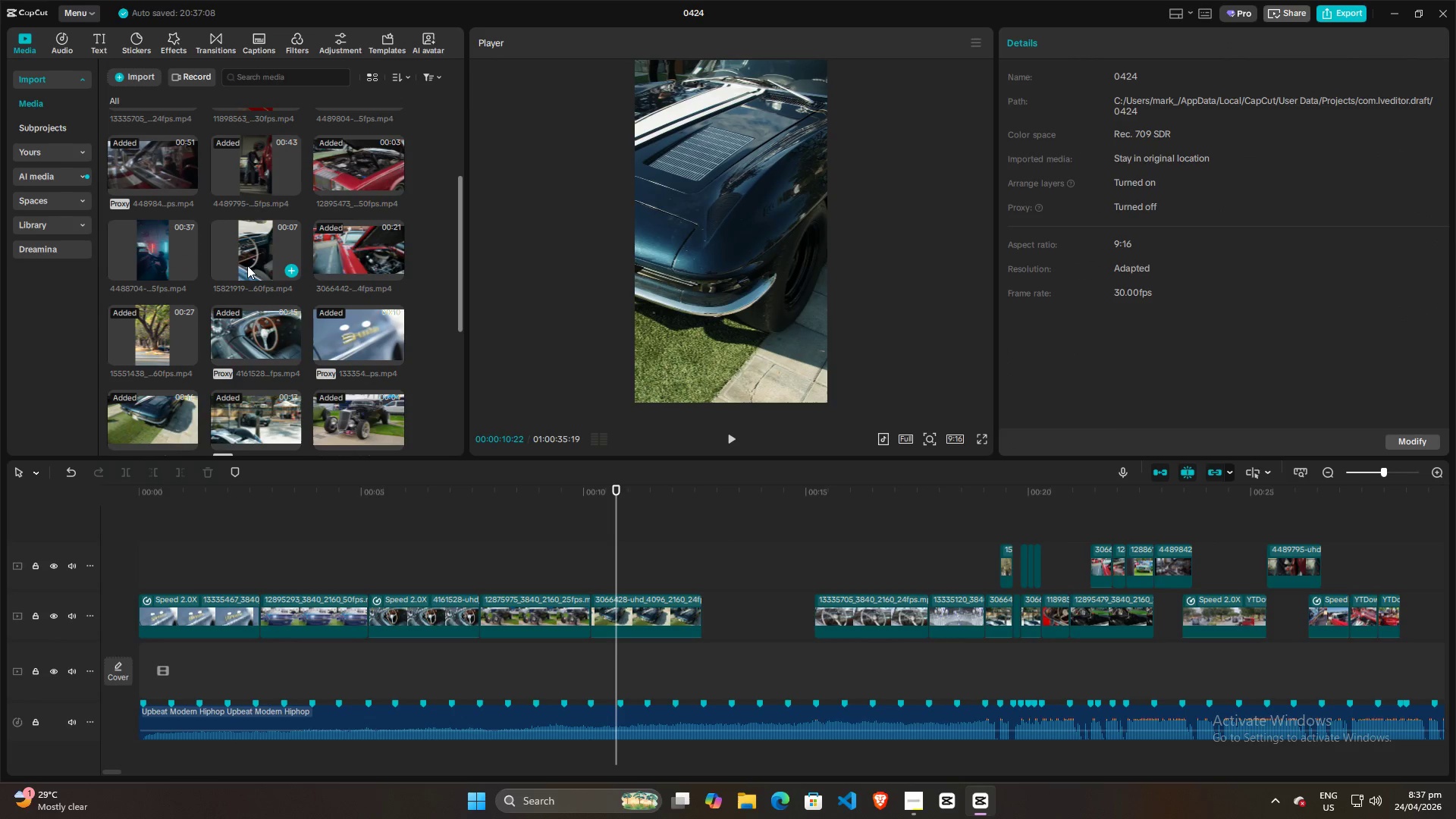 
left_click([251, 254])
 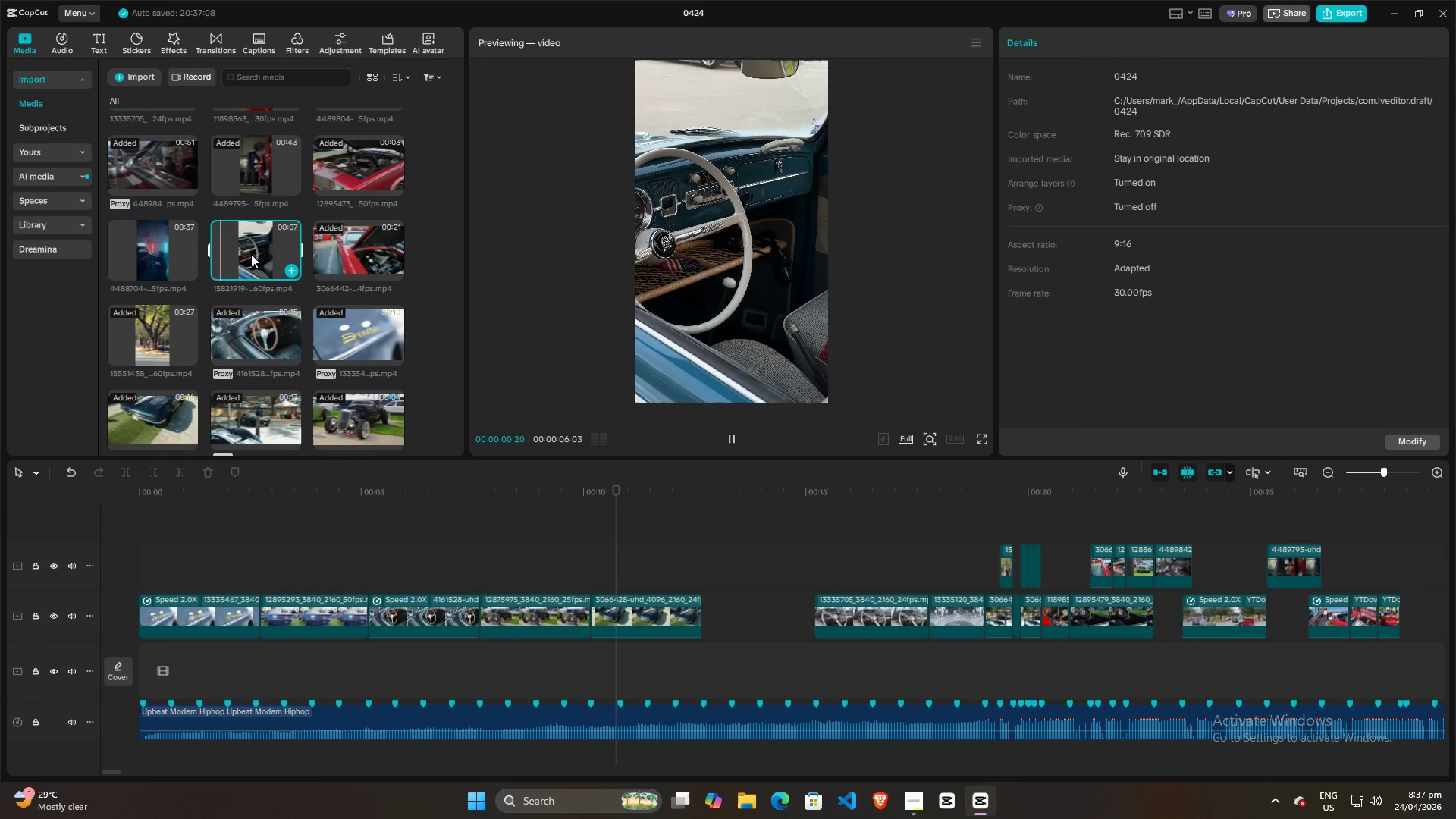 
left_click_drag(start_coordinate=[251, 254], to_coordinate=[678, 563])
 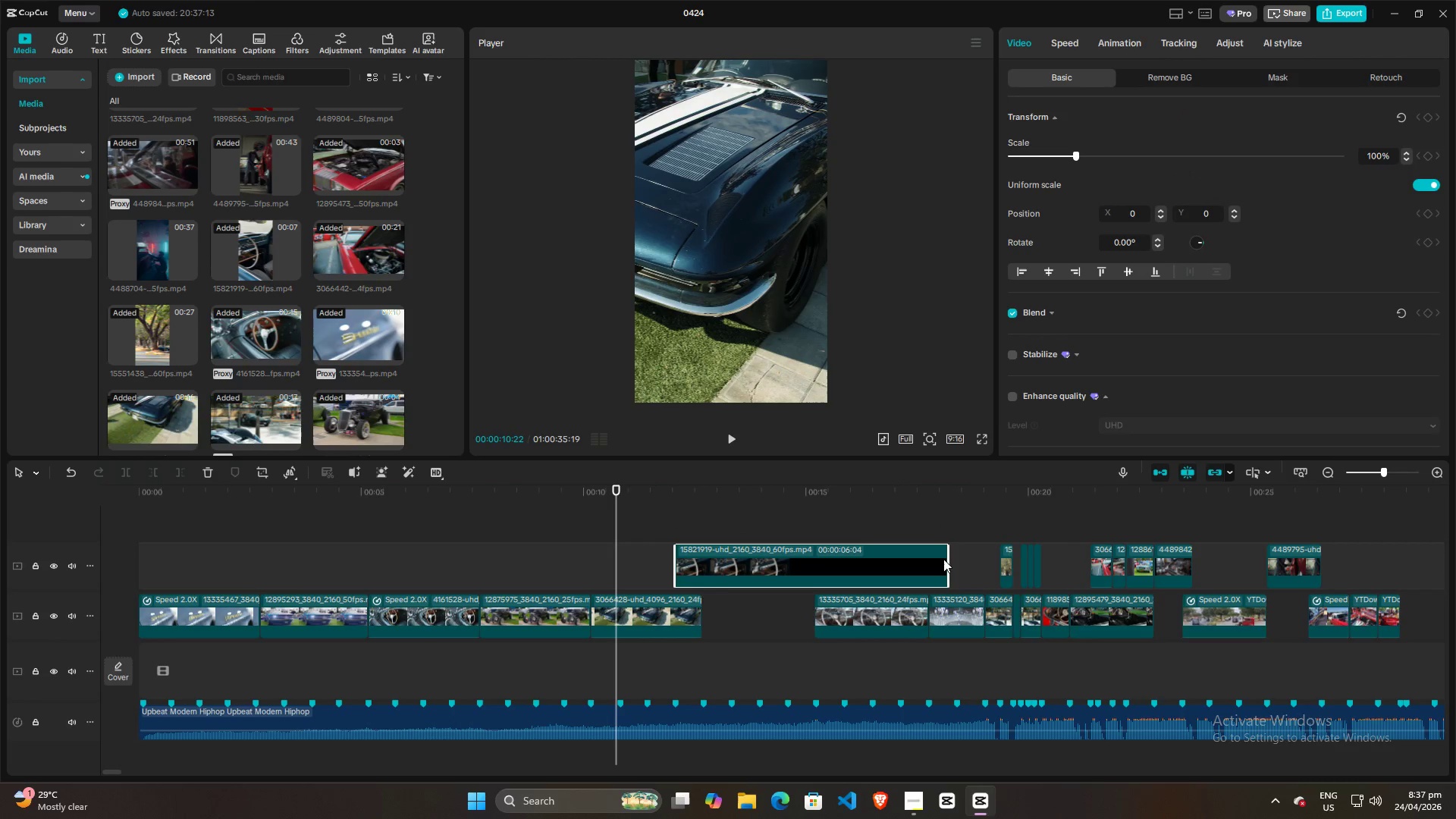 
left_click_drag(start_coordinate=[946, 559], to_coordinate=[827, 566])
 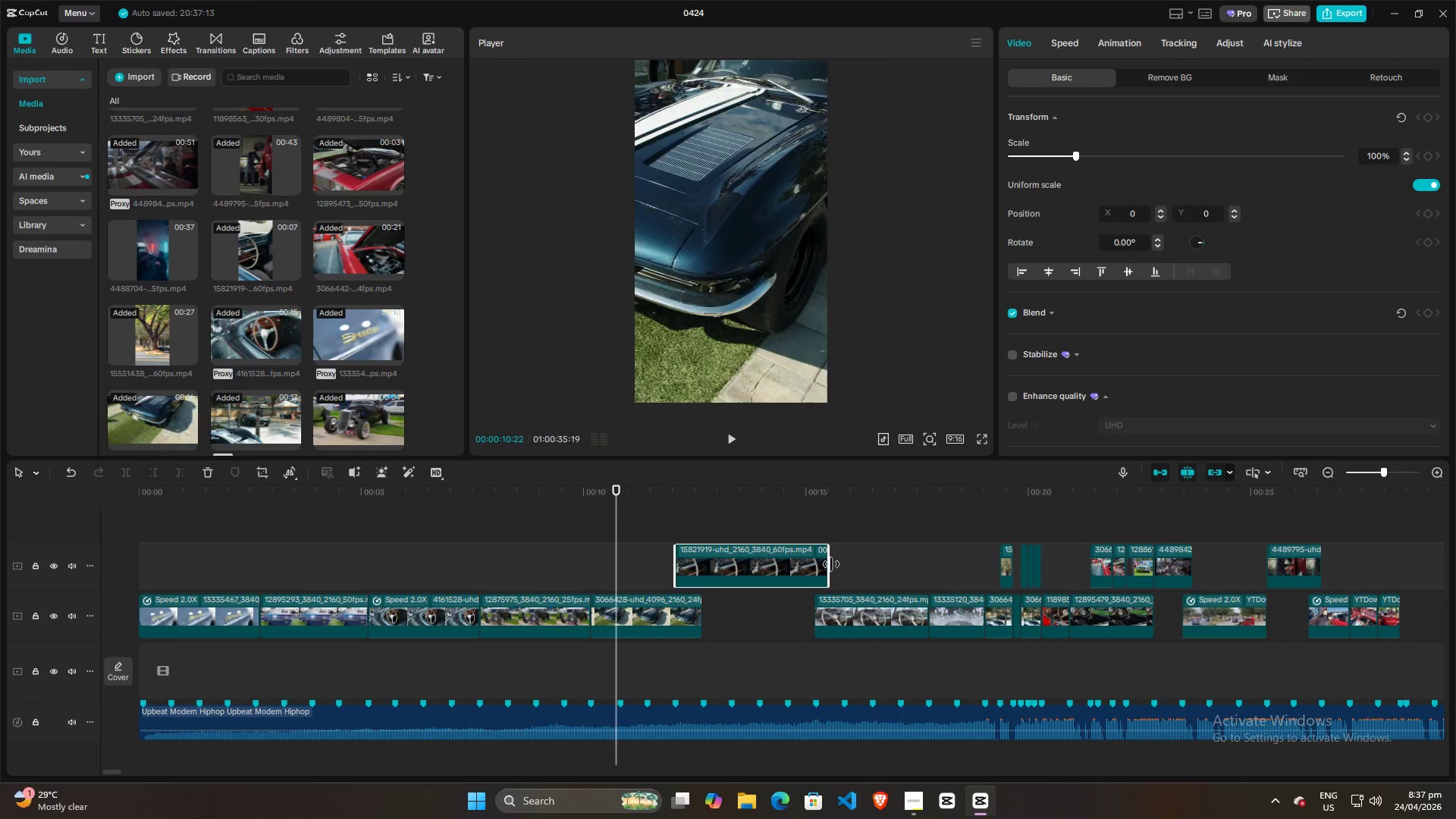 
left_click_drag(start_coordinate=[830, 564], to_coordinate=[810, 568])
 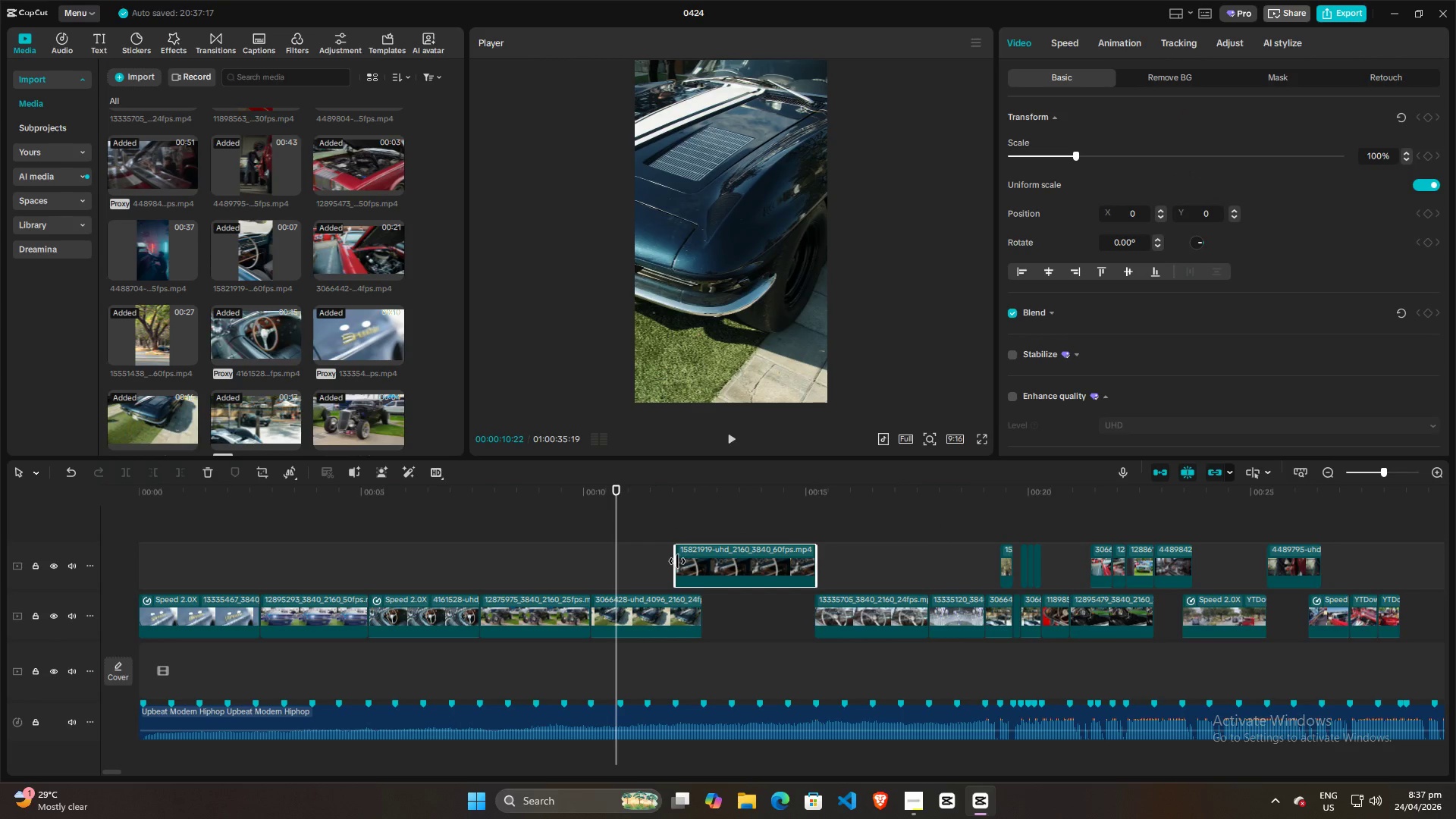 
left_click_drag(start_coordinate=[677, 561], to_coordinate=[712, 563])
 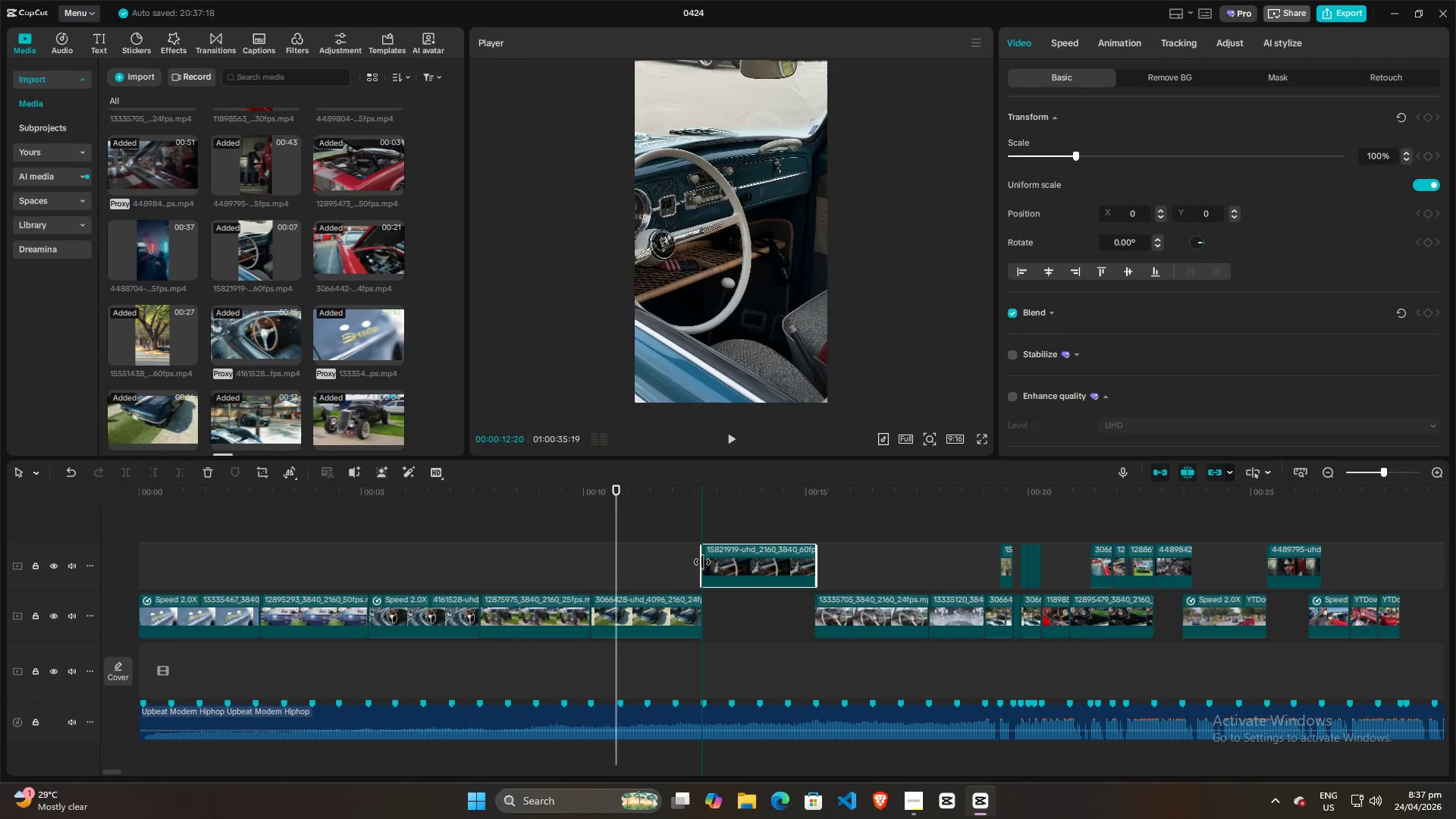 
left_click_drag(start_coordinate=[731, 557], to_coordinate=[731, 607])
 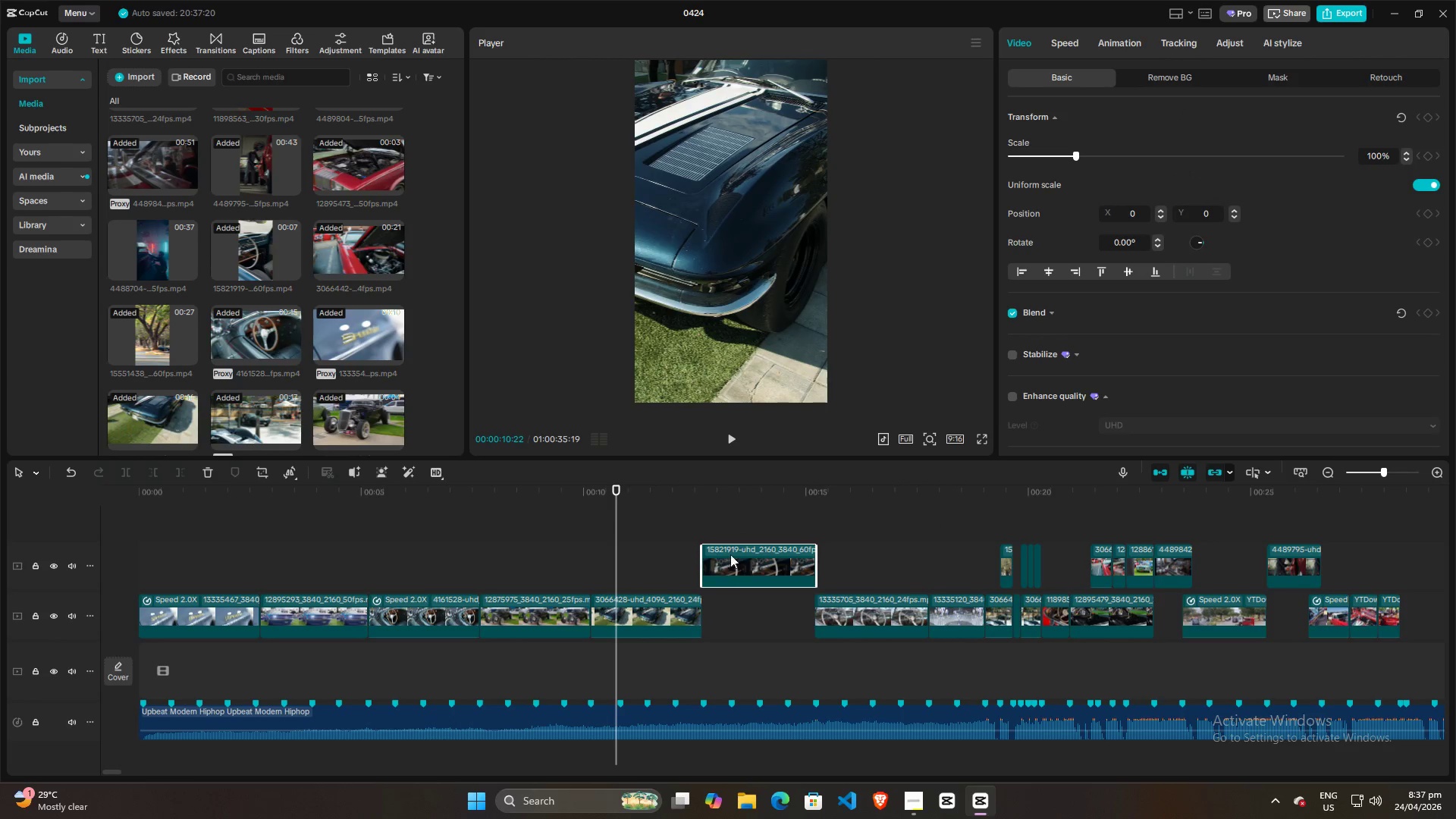 
left_click_drag(start_coordinate=[751, 552], to_coordinate=[752, 606])
 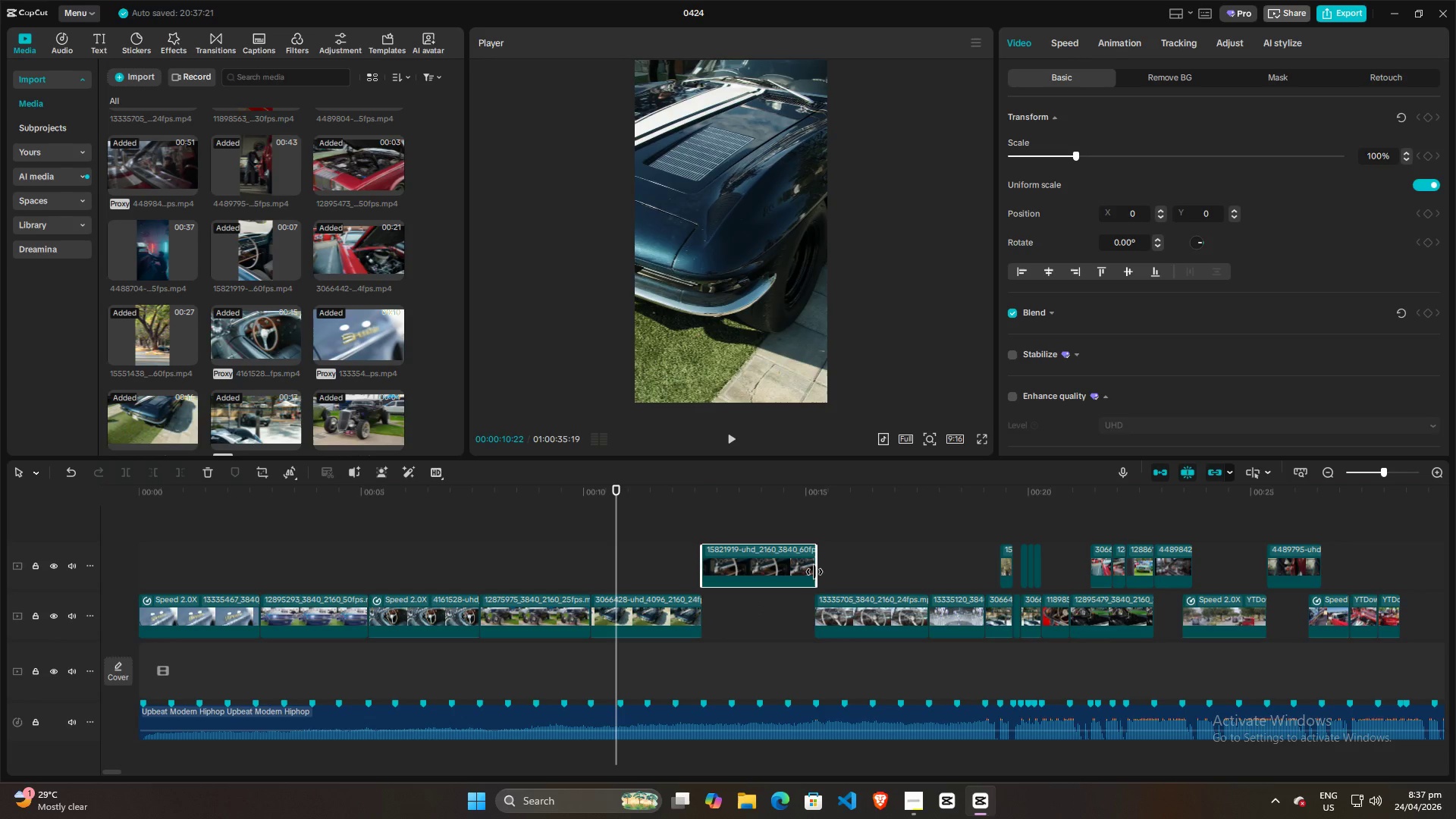 
left_click_drag(start_coordinate=[814, 572], to_coordinate=[810, 573])
 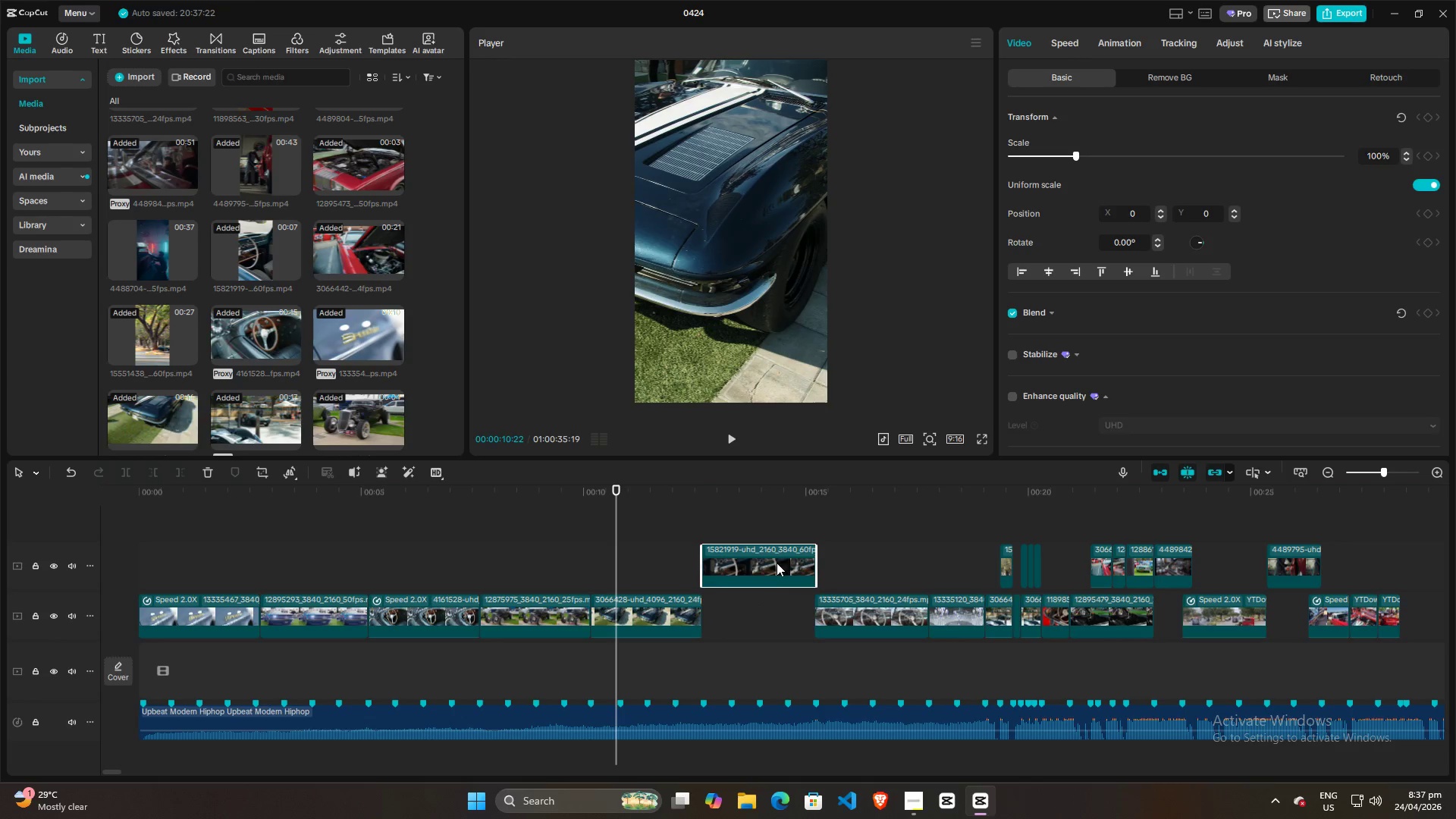 
left_click_drag(start_coordinate=[777, 563], to_coordinate=[777, 614])
 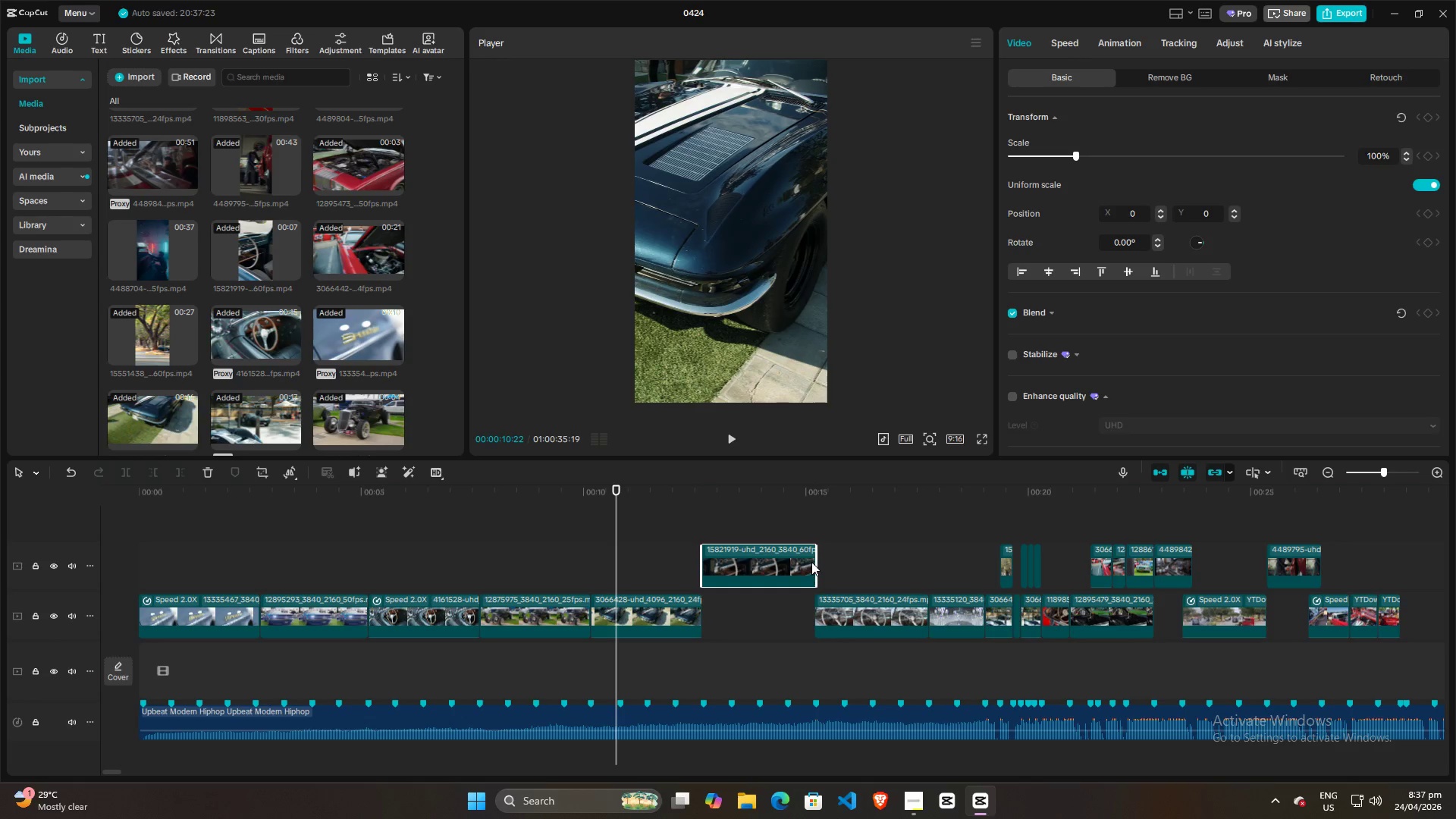 
left_click([812, 562])
 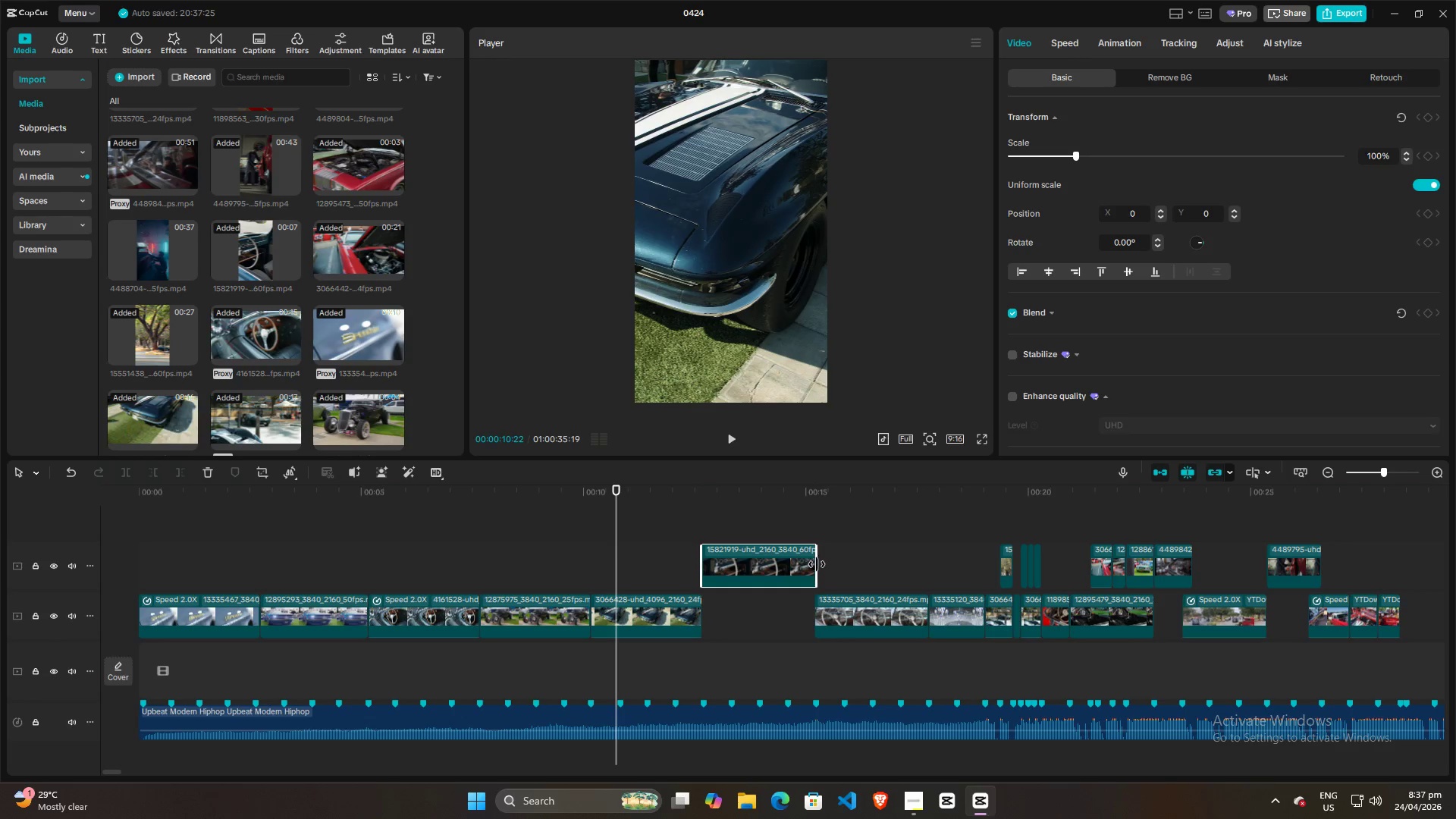 
left_click_drag(start_coordinate=[817, 564], to_coordinate=[793, 570])
 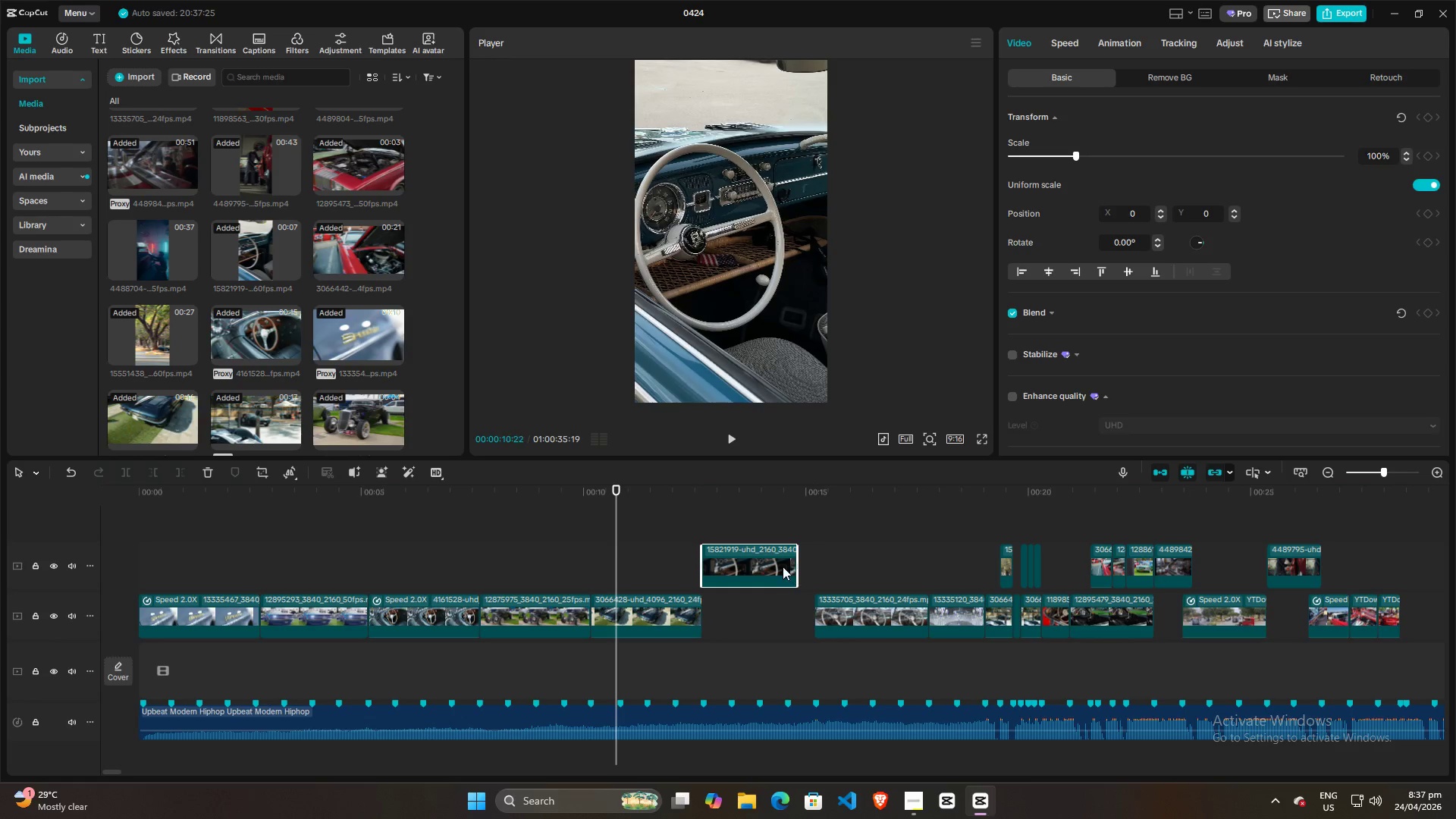 
left_click_drag(start_coordinate=[783, 566], to_coordinate=[774, 615])
 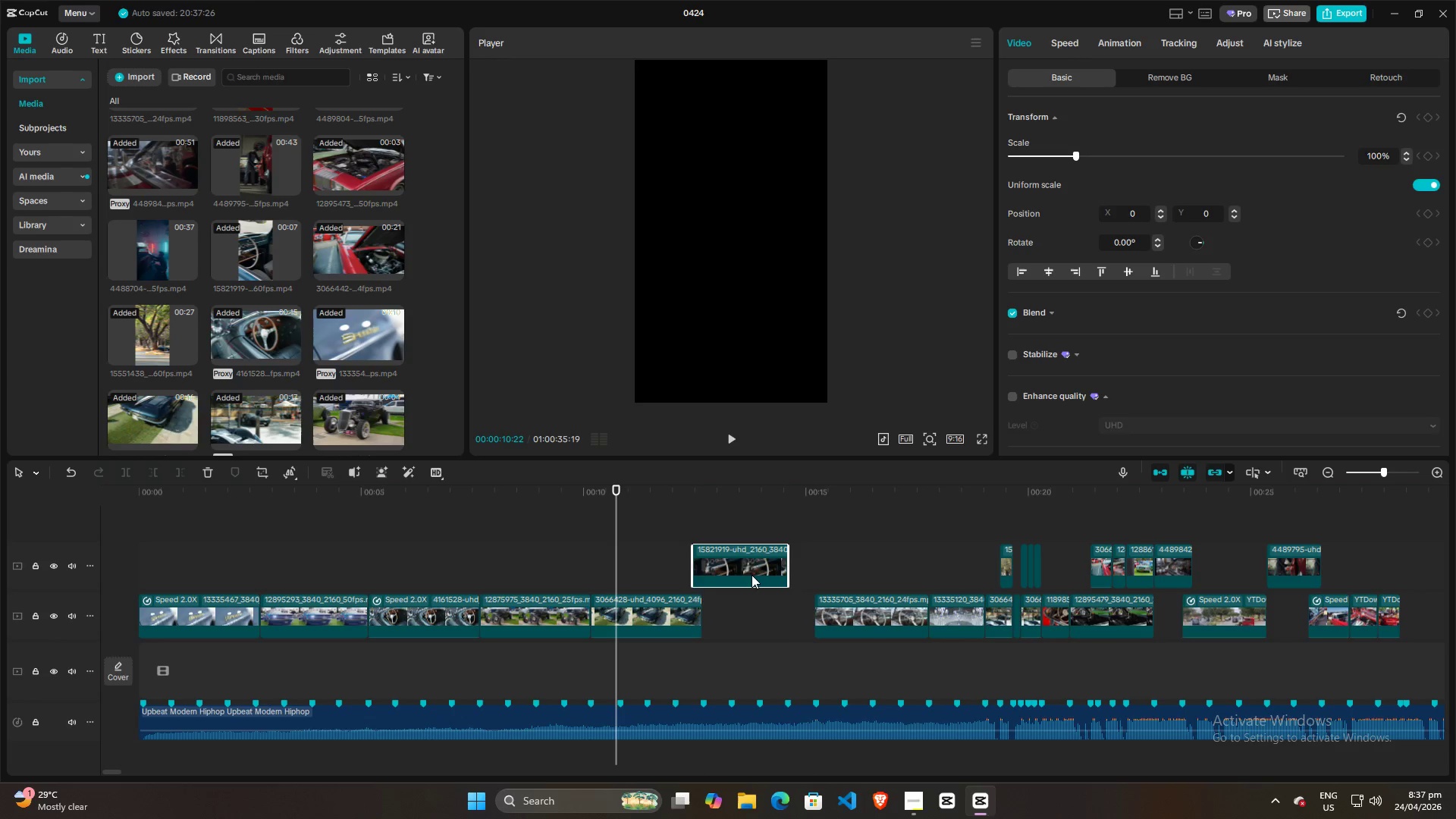 
left_click_drag(start_coordinate=[752, 575], to_coordinate=[759, 629])
 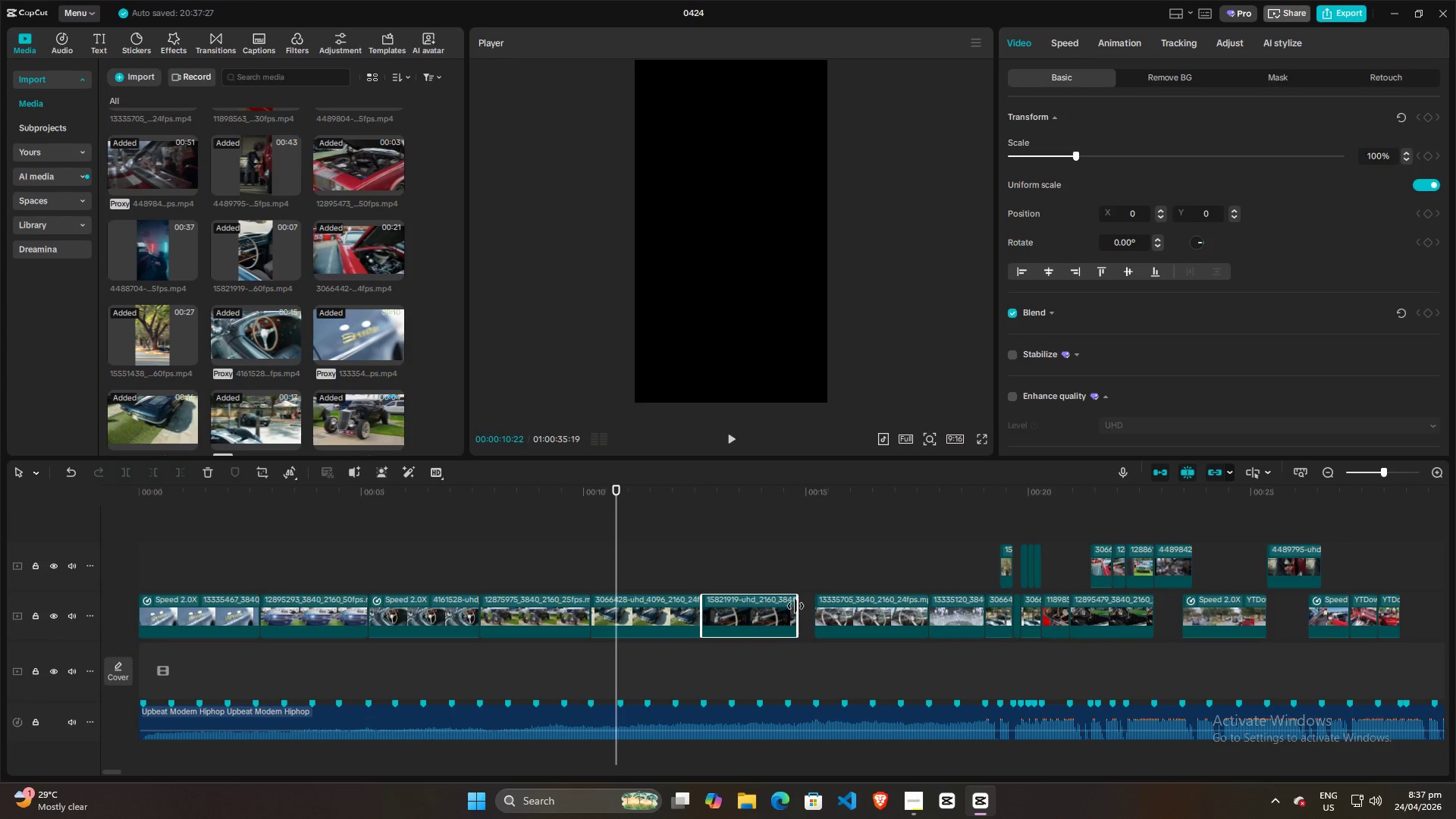 
left_click_drag(start_coordinate=[795, 607], to_coordinate=[817, 607])
 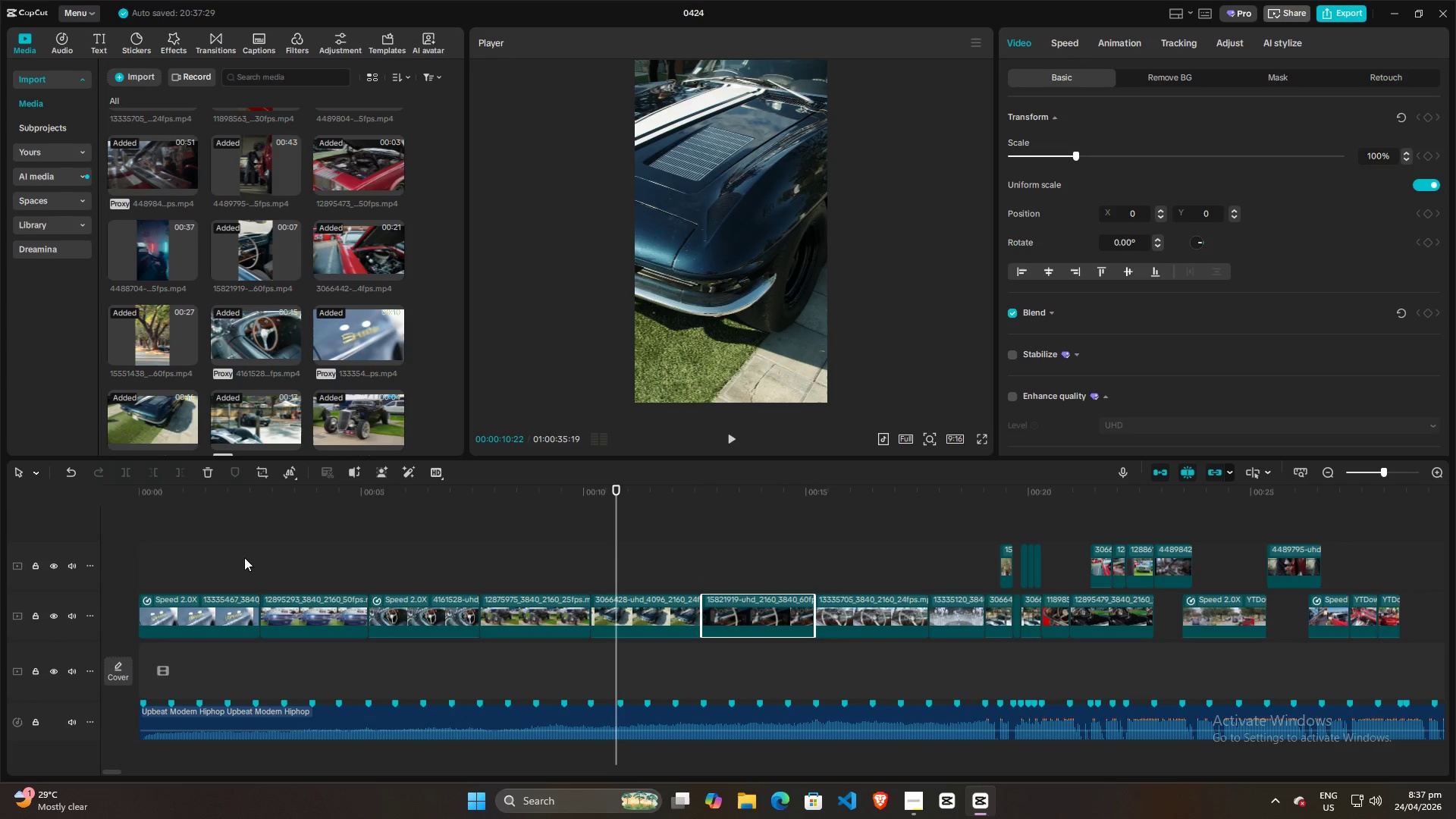 
left_click([145, 566])
 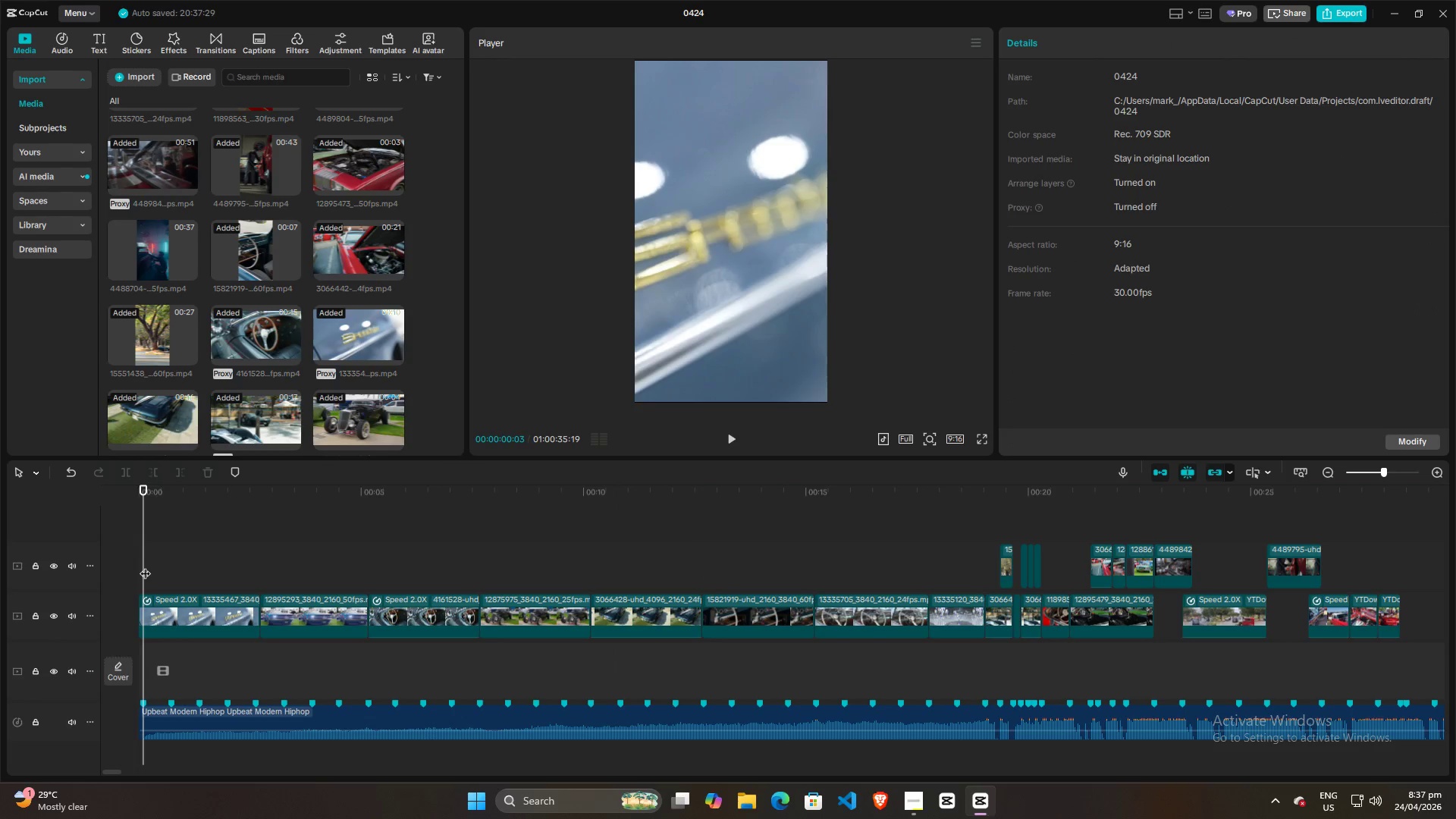 
left_click_drag(start_coordinate=[145, 566], to_coordinate=[111, 566])
 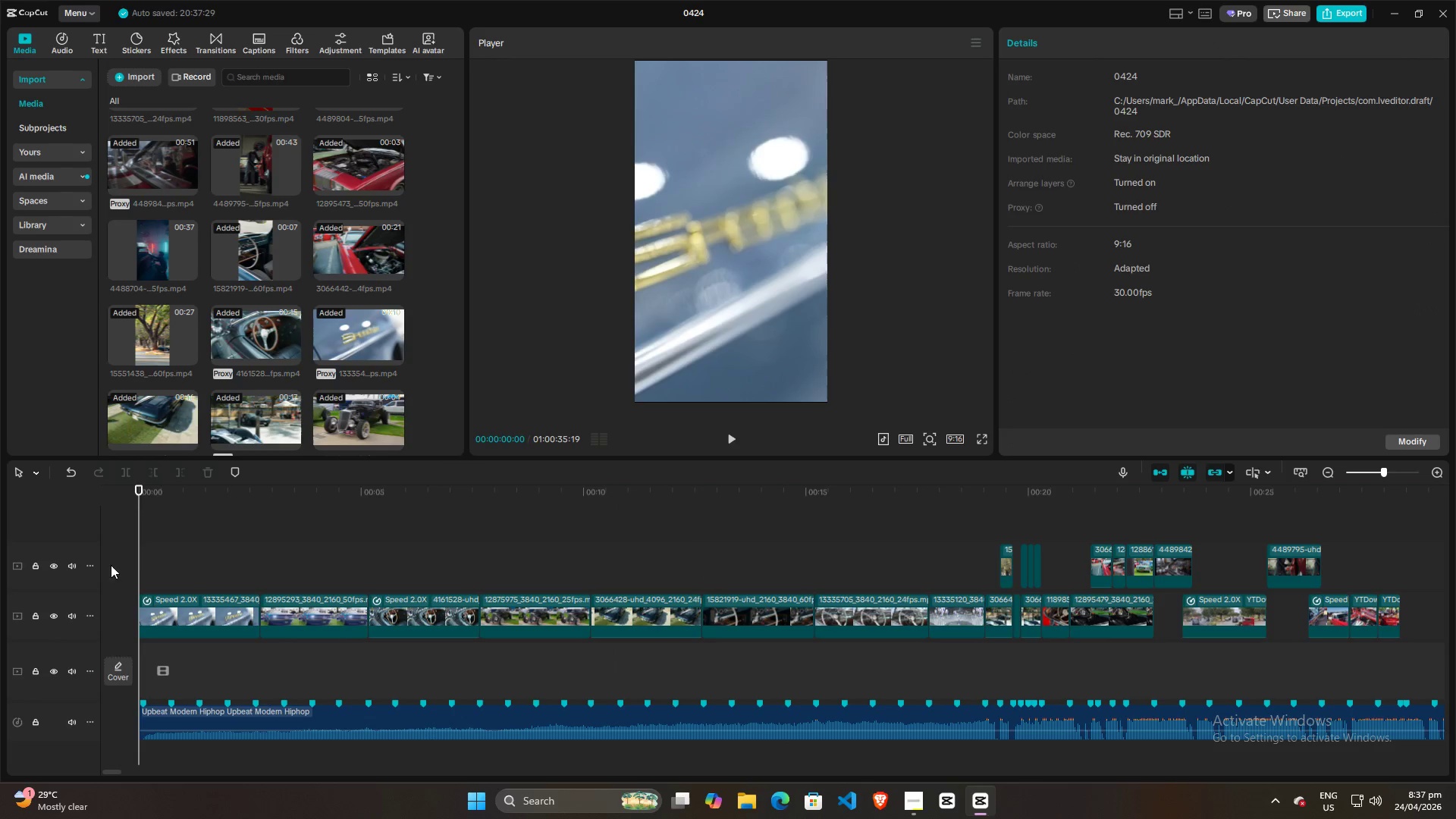 
key(Space)
 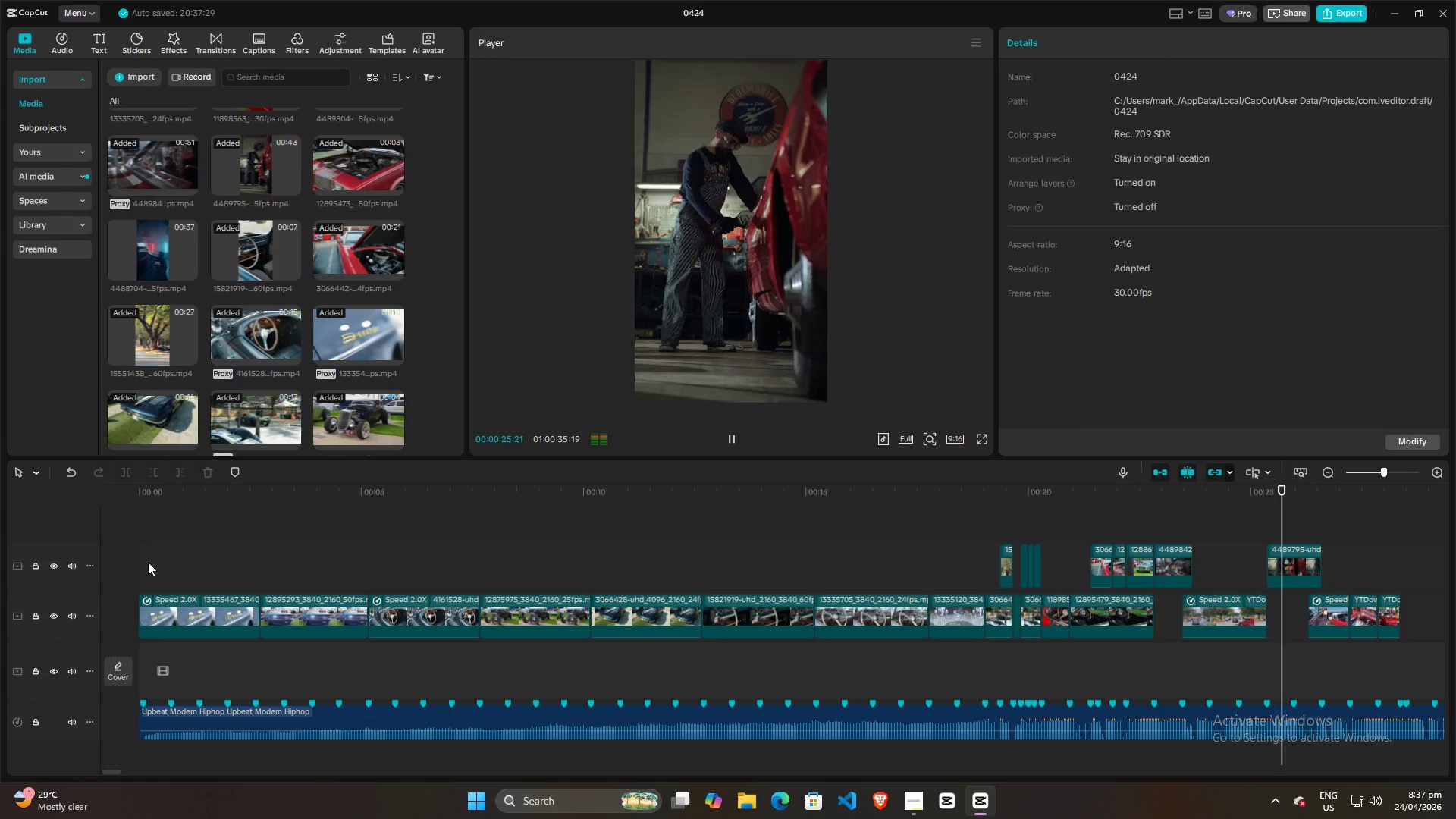 
wait(30.72)
 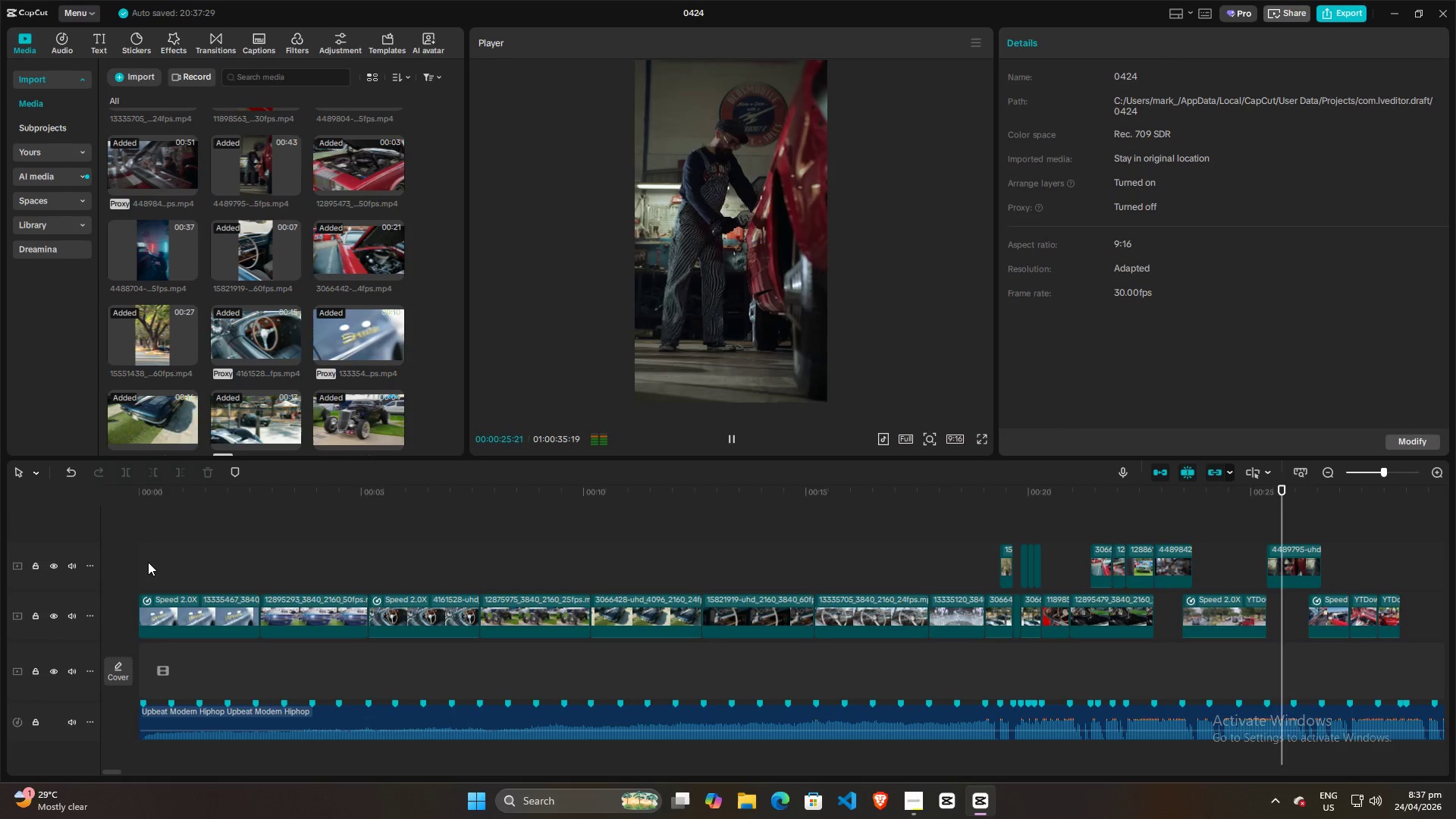 
scroll: coordinate [388, 599], scroll_direction: down, amount: 9.0
 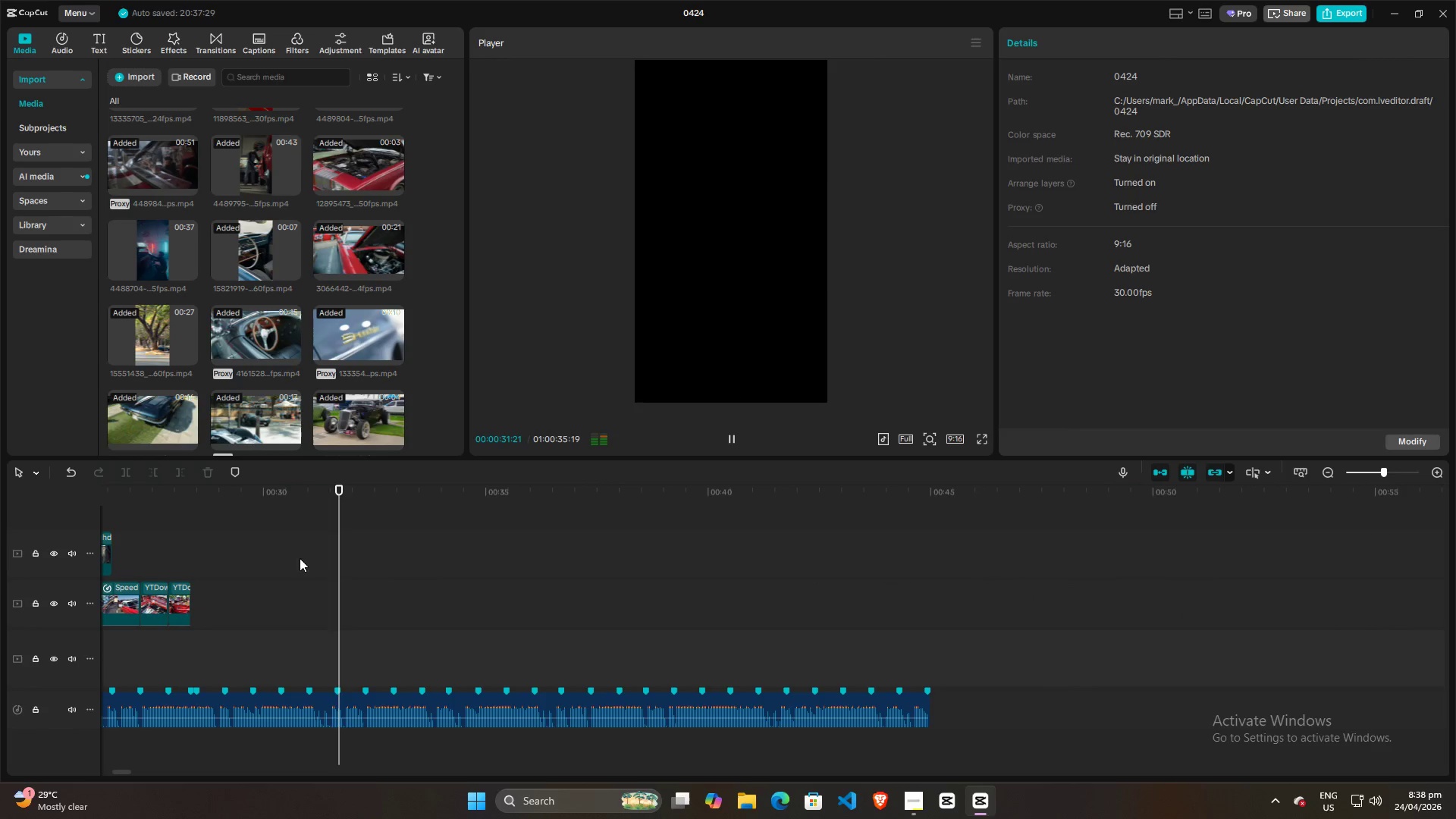 
left_click_drag(start_coordinate=[297, 549], to_coordinate=[295, 545])
 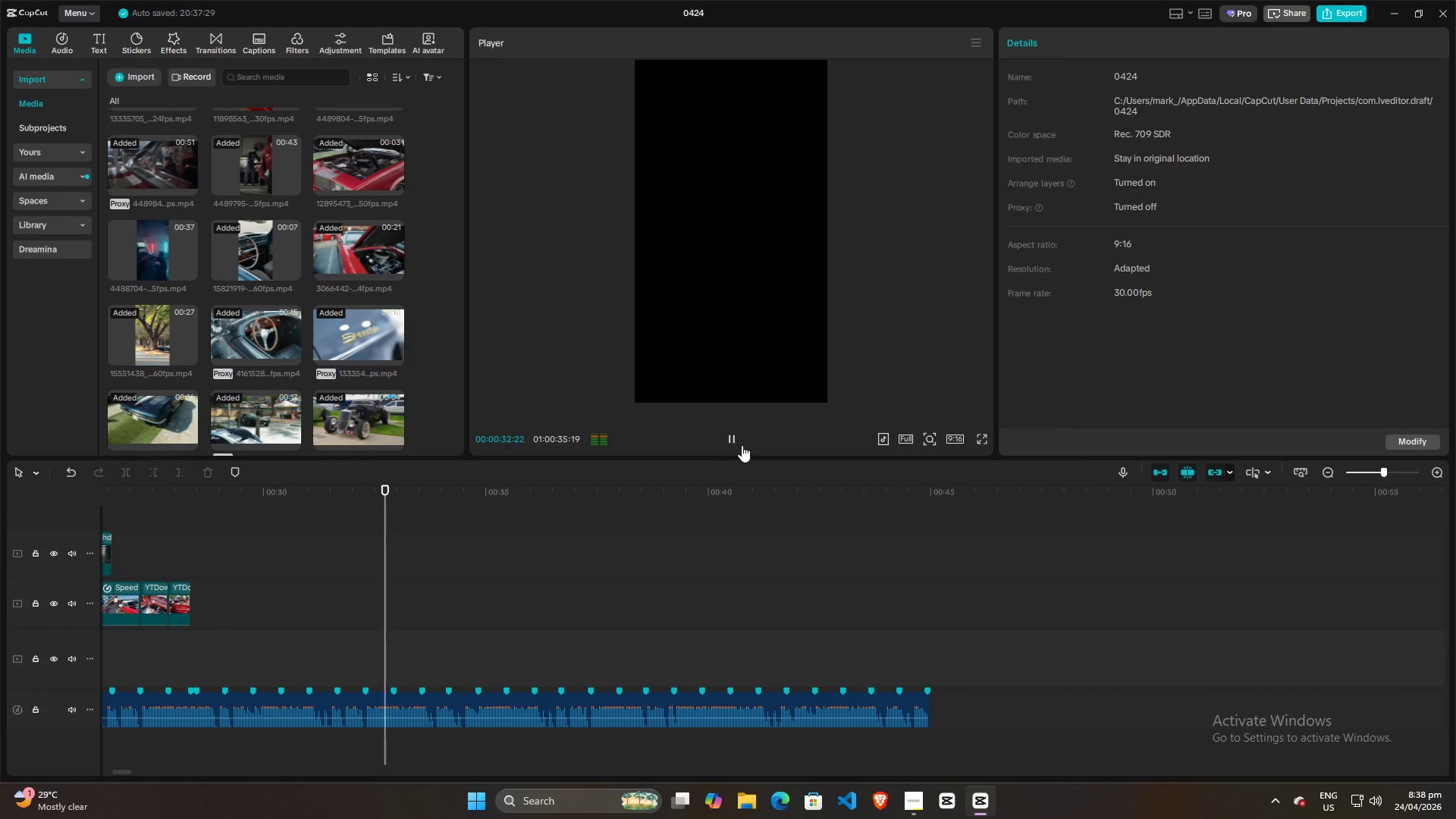 
left_click([735, 438])
 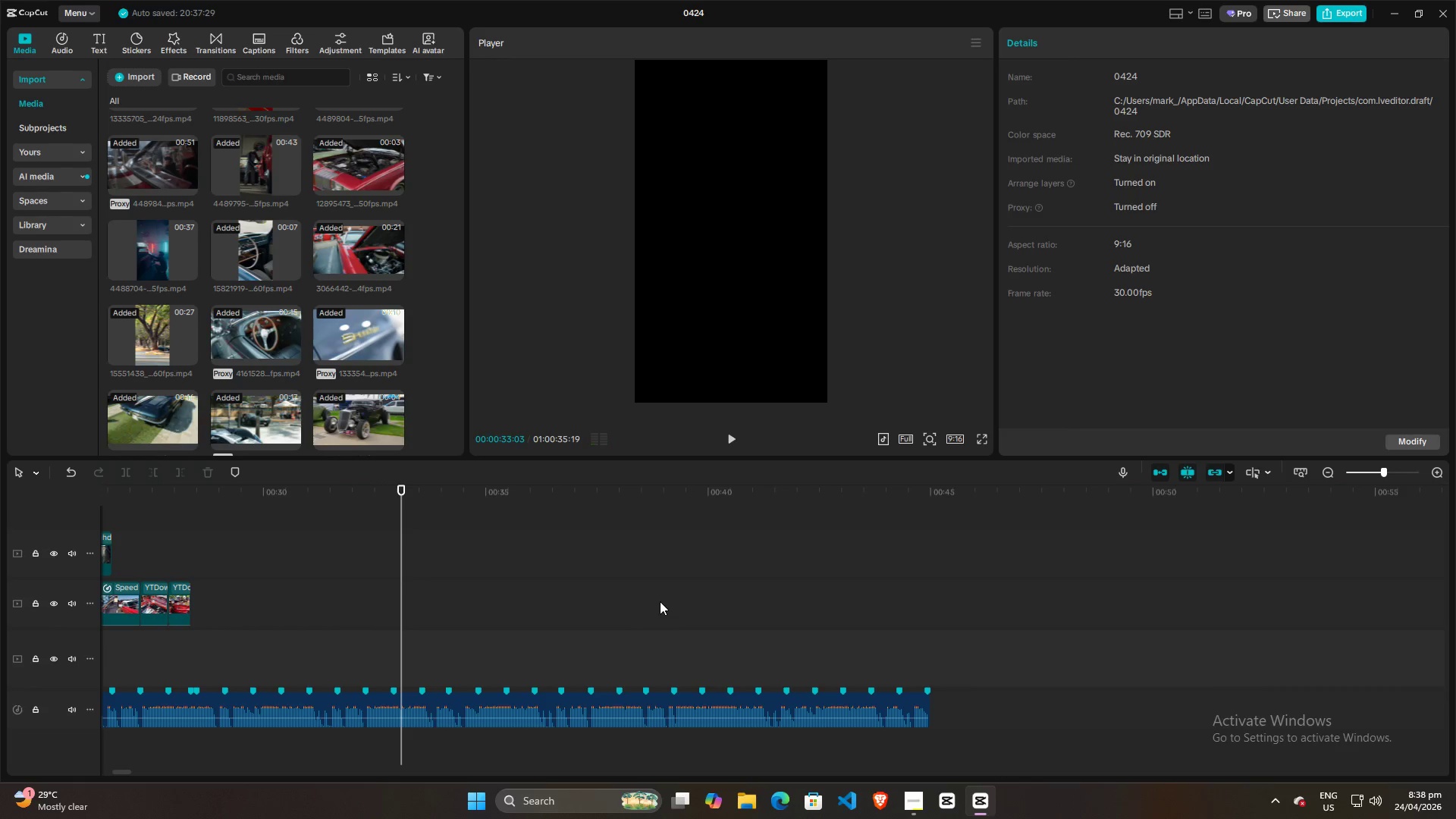 
hold_key(key=ControlLeft, duration=1.5)
 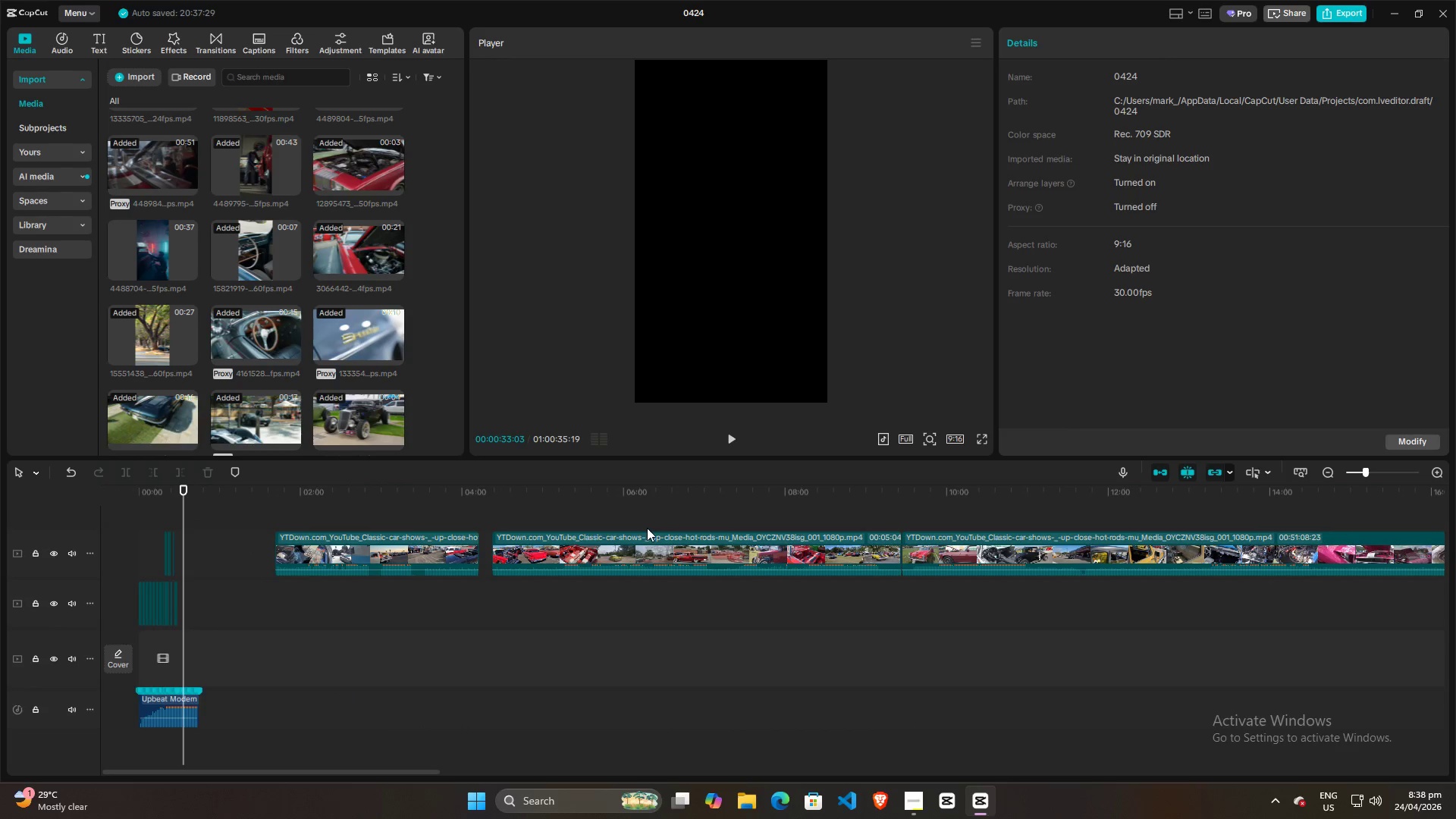 
key(Control+ControlLeft)
 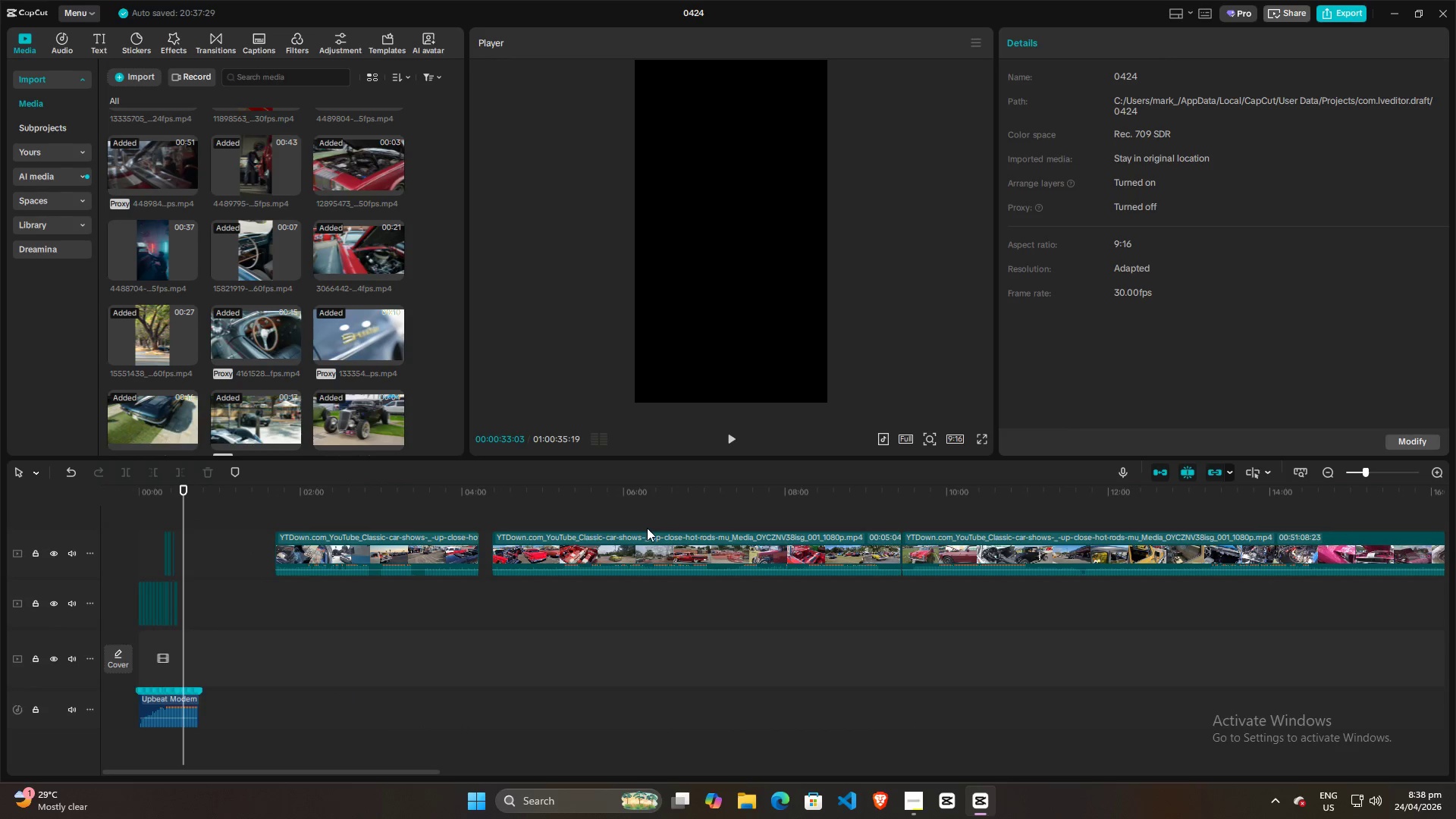 
key(Control+ControlLeft)
 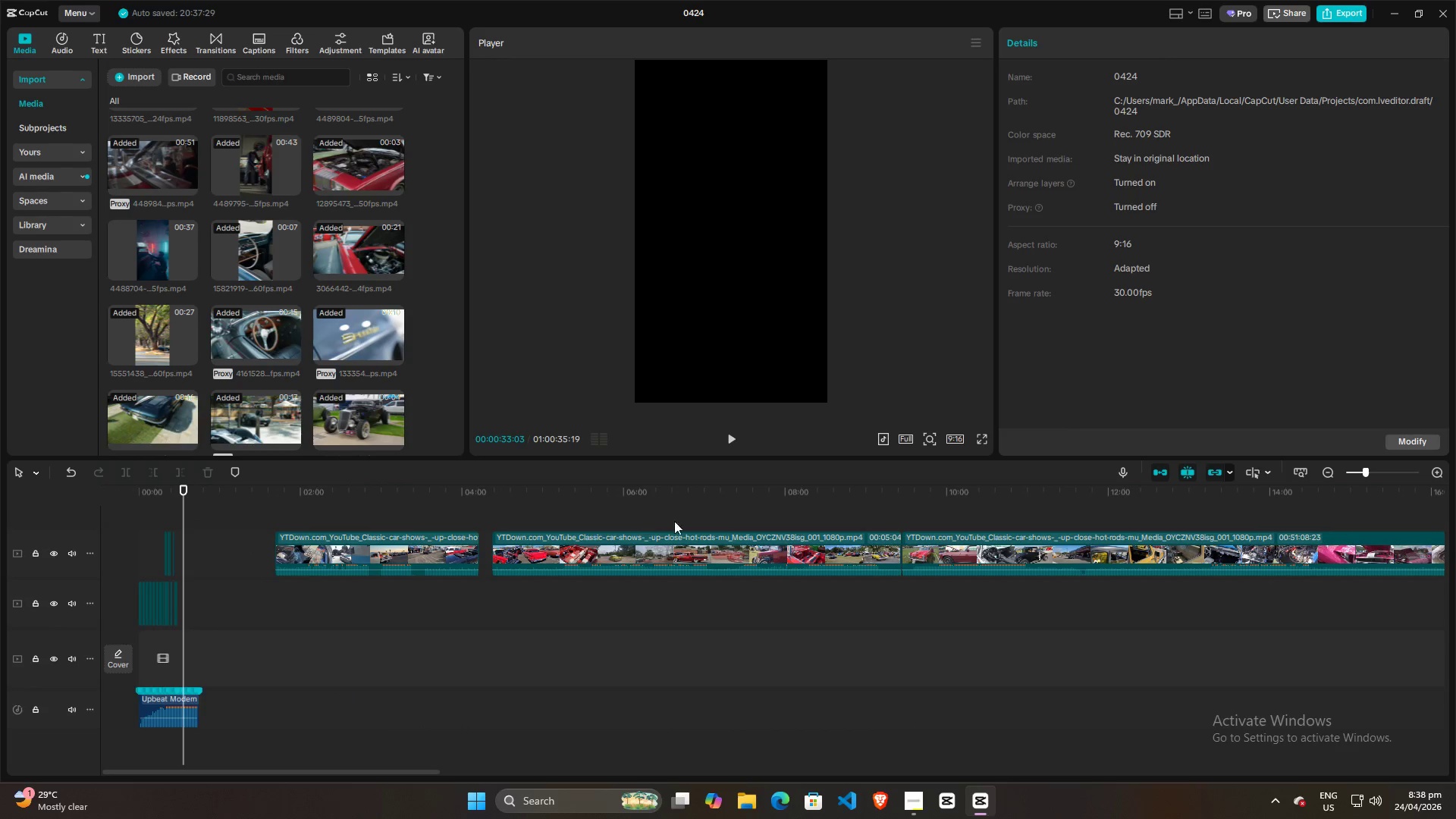 
key(Control+ControlLeft)
 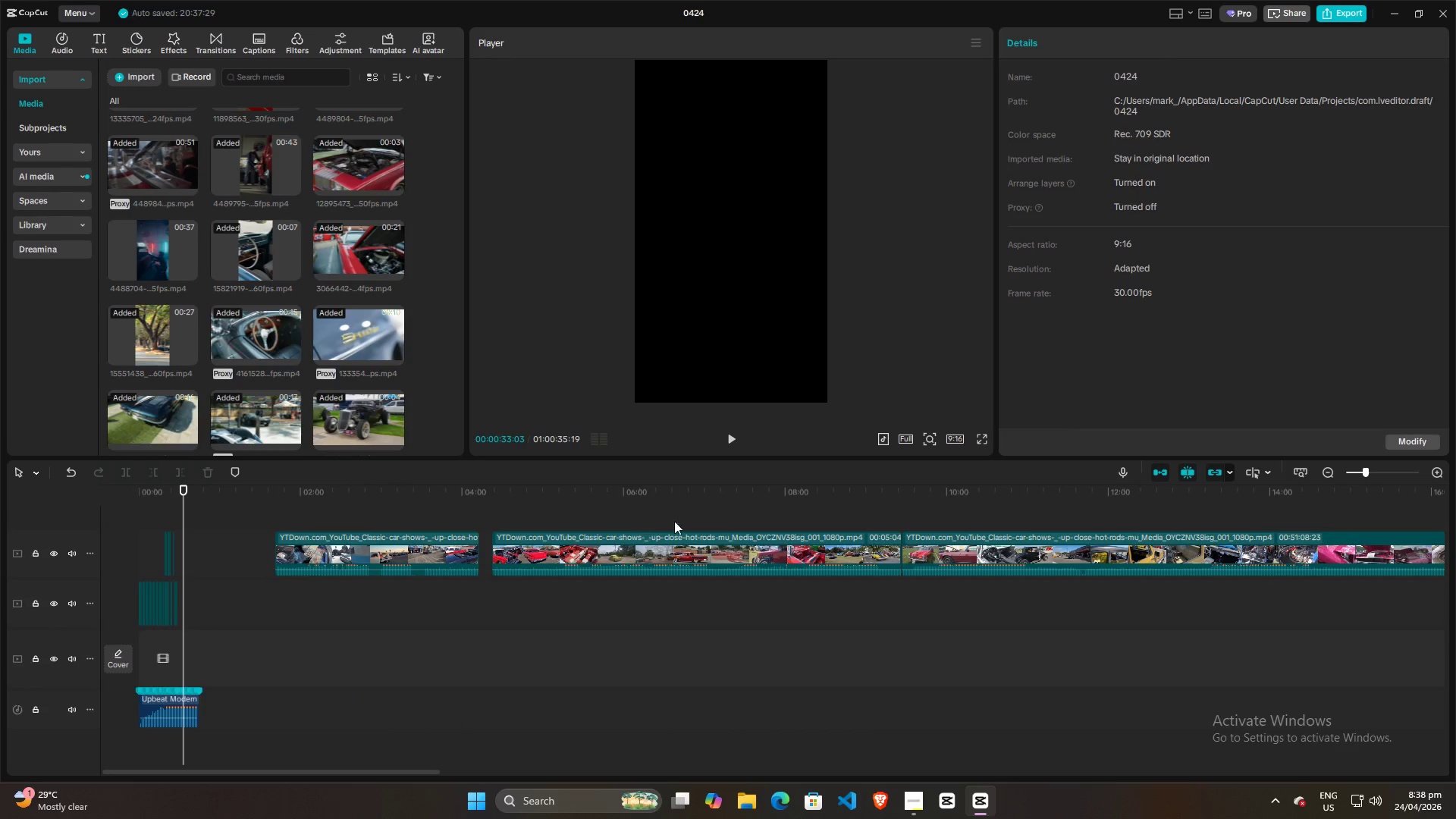 
key(Control+ControlLeft)
 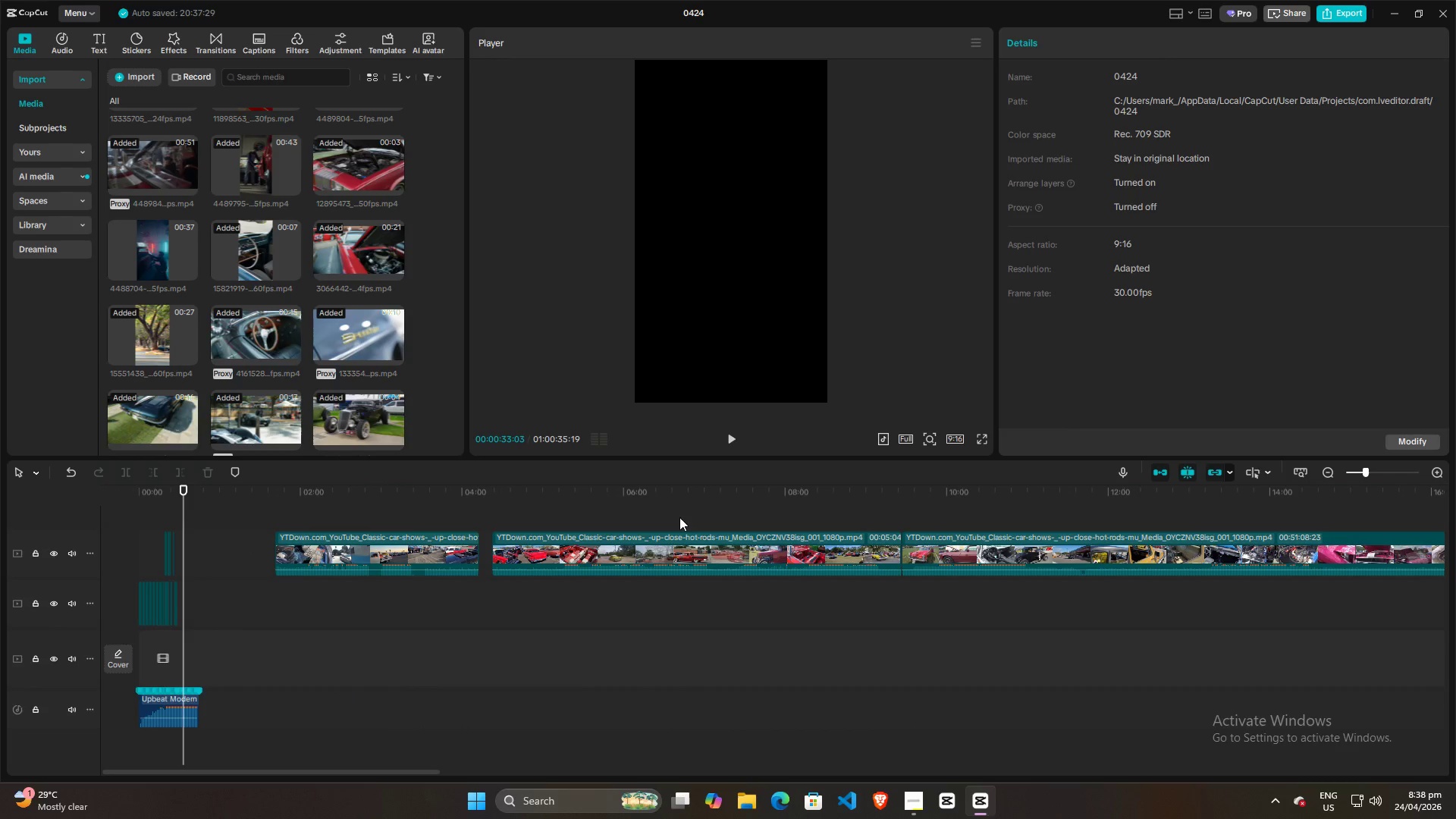 
key(Control+ControlLeft)
 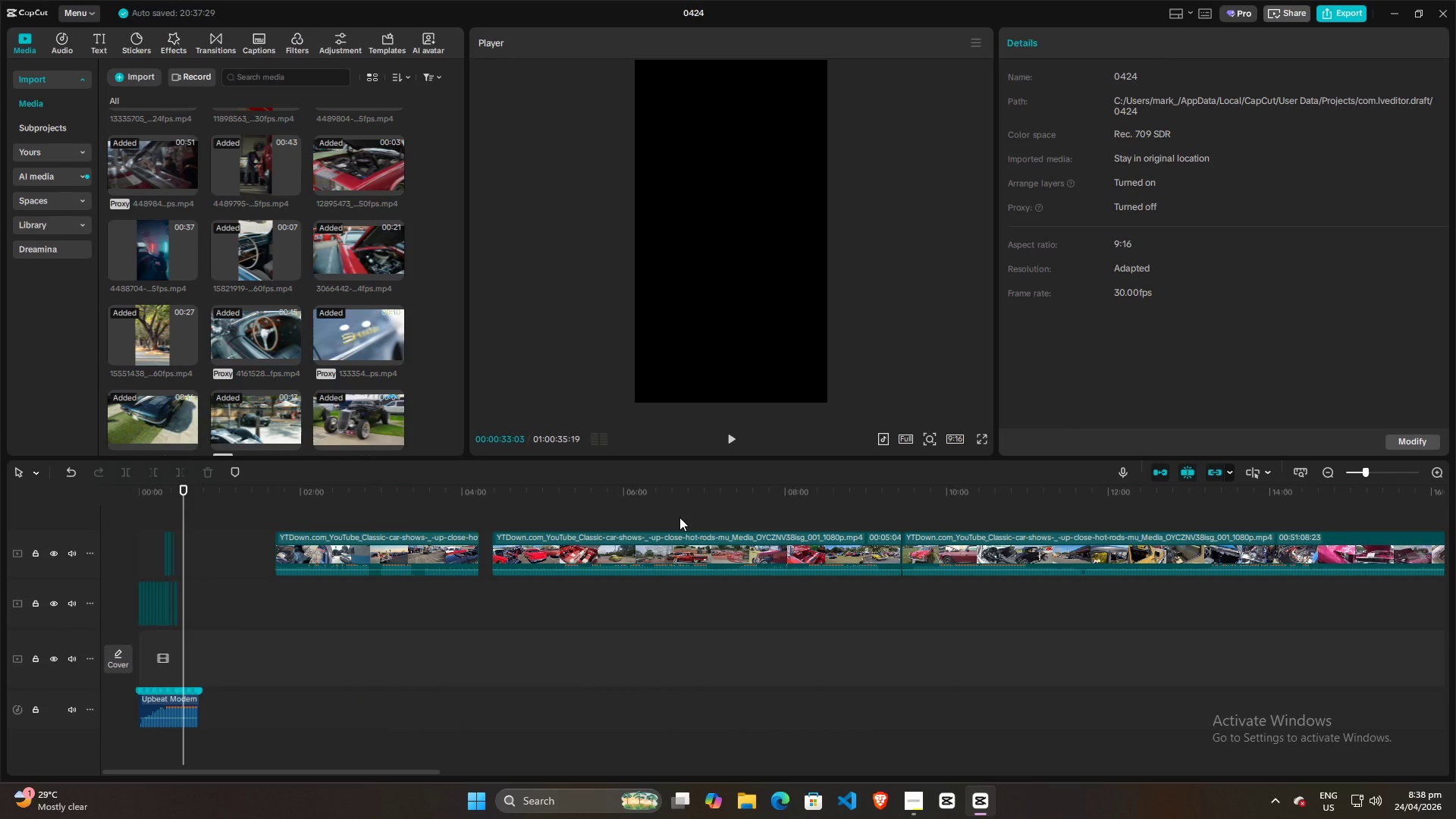 
key(Control+ControlLeft)
 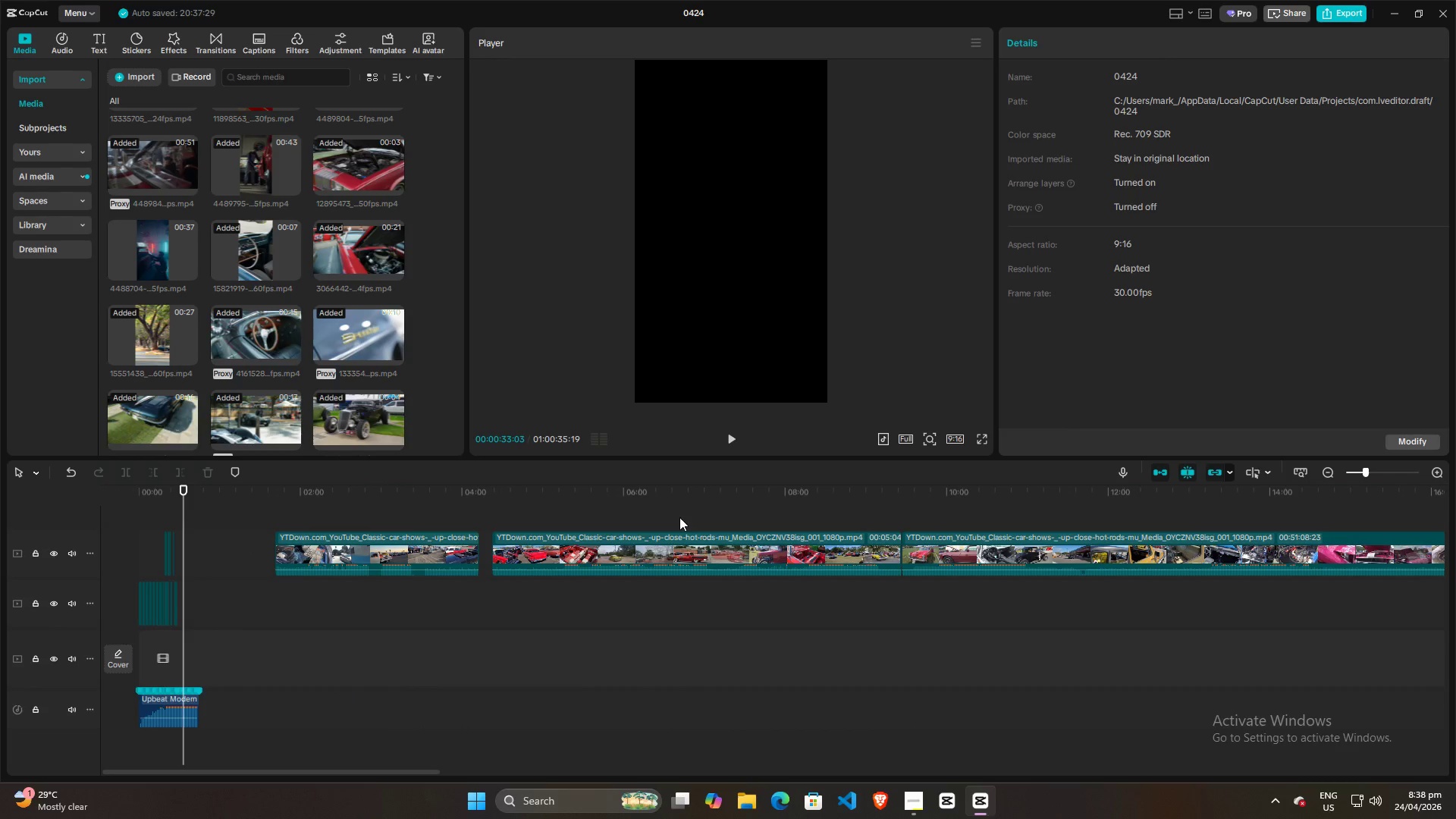 
key(Control+ControlLeft)
 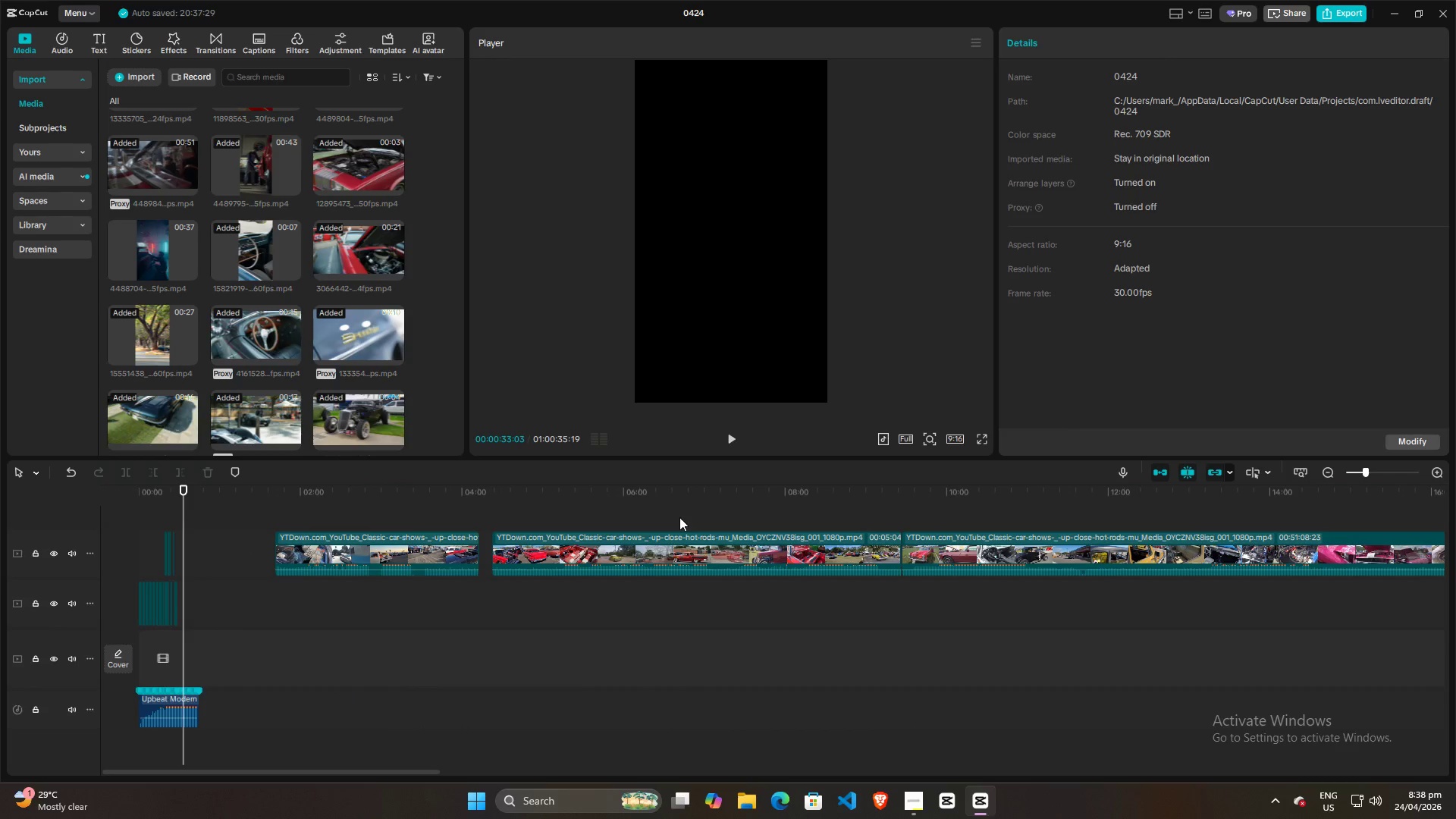 
left_click([679, 517])
 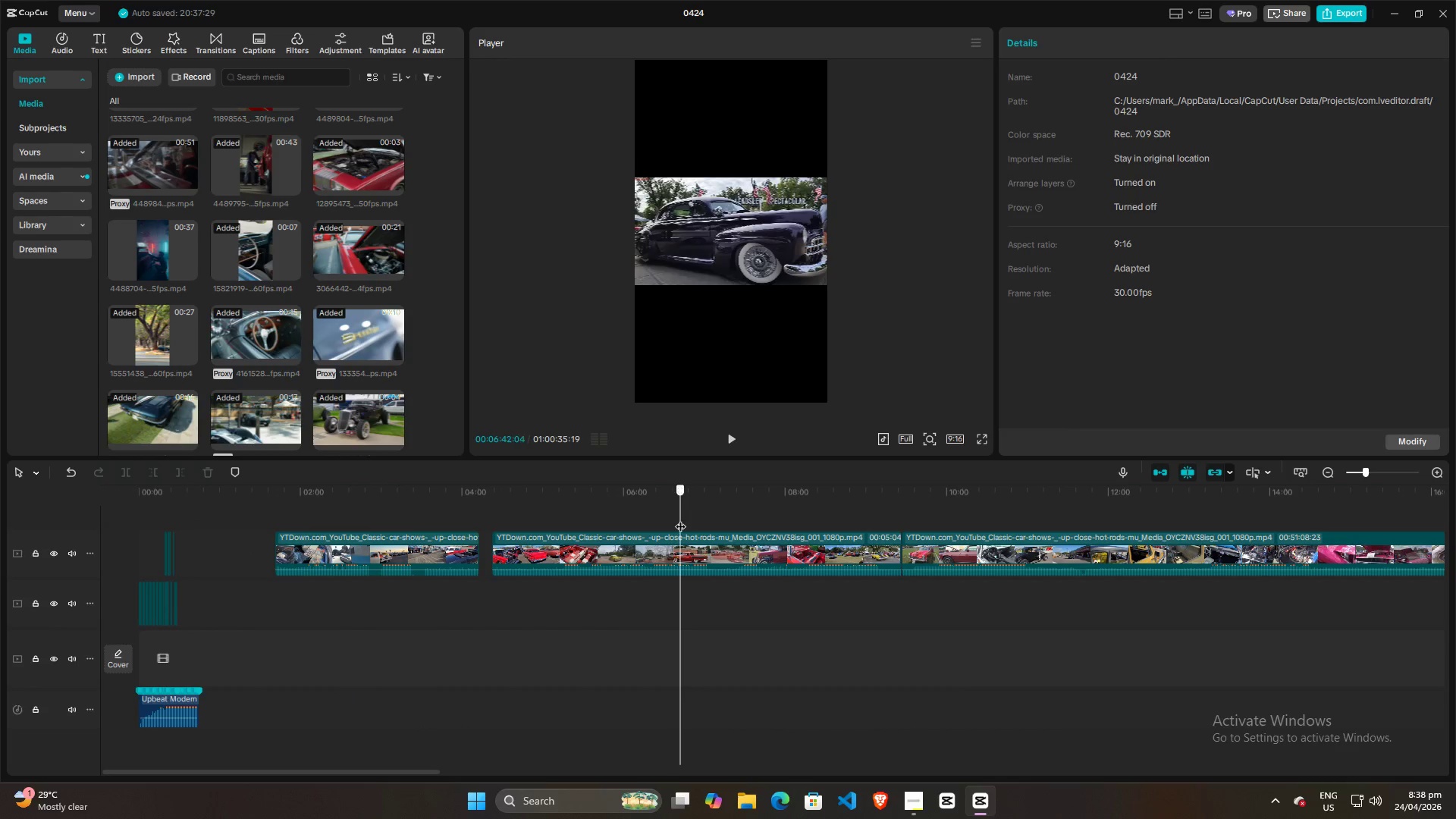 
scroll: coordinate [644, 531], scroll_direction: down, amount: 34.0
 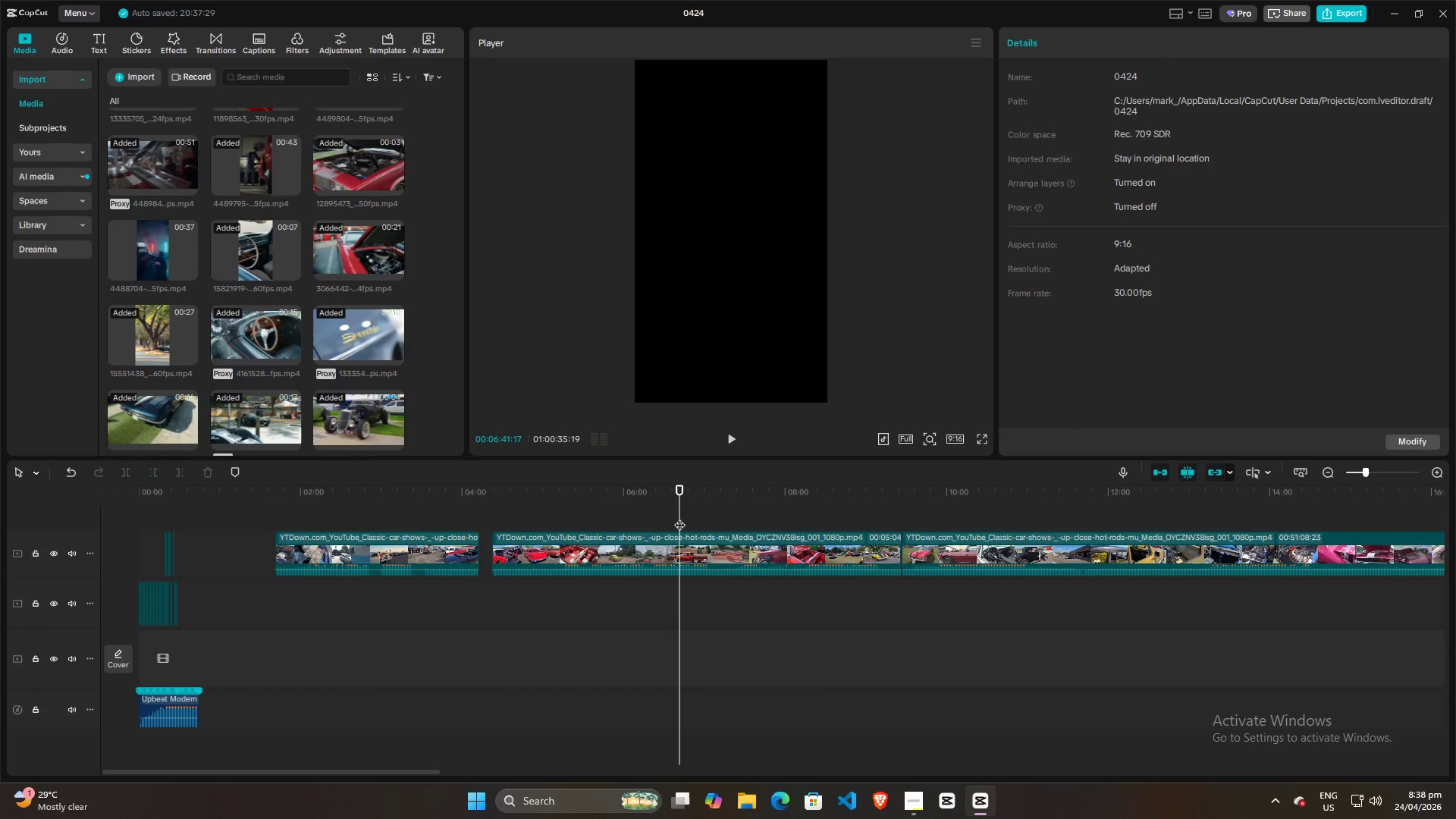 
left_click_drag(start_coordinate=[680, 519], to_coordinate=[1348, 531])
 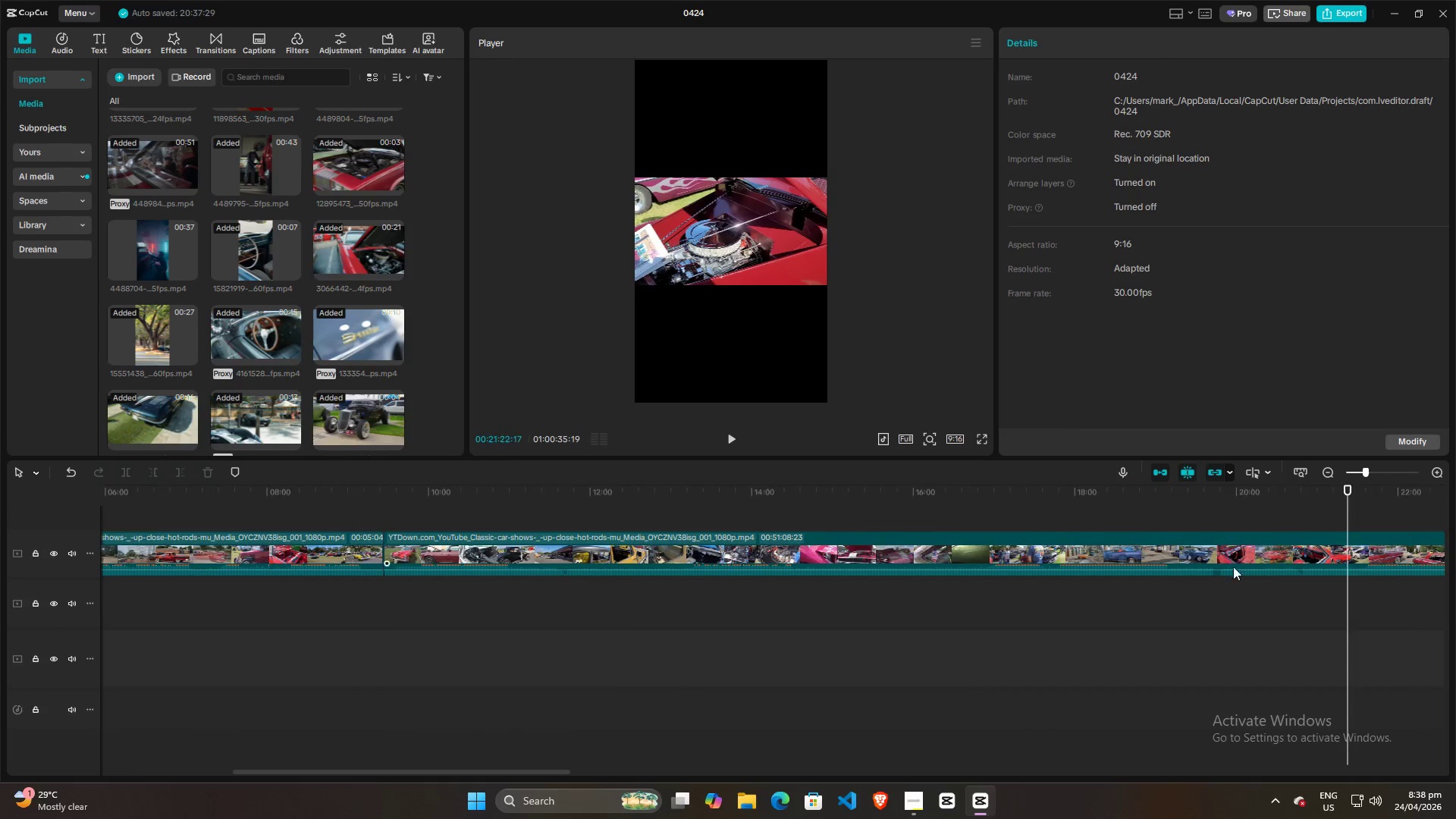 
key(Control+ControlLeft)
 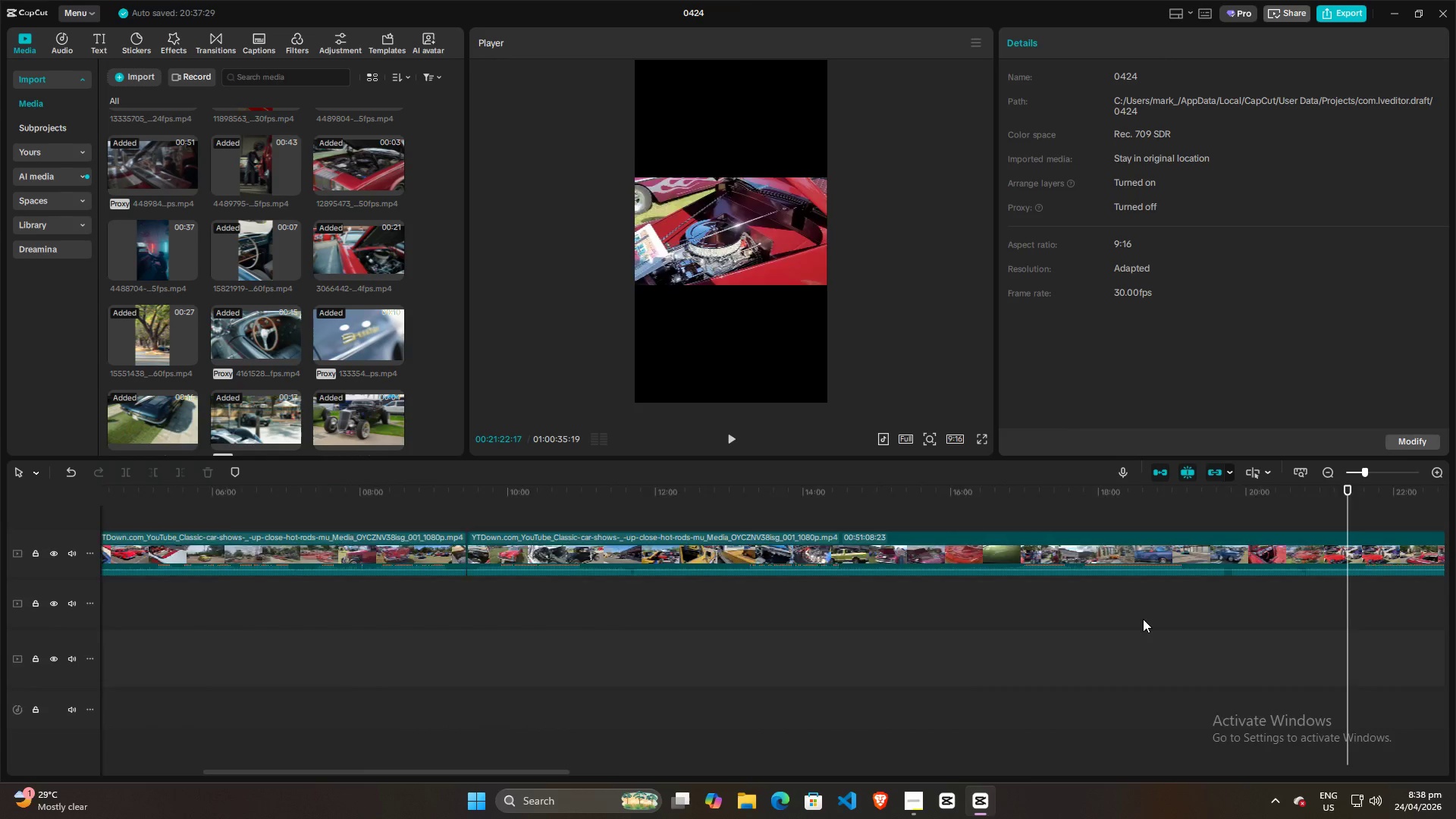 
hold_key(key=ControlLeft, duration=1.5)
 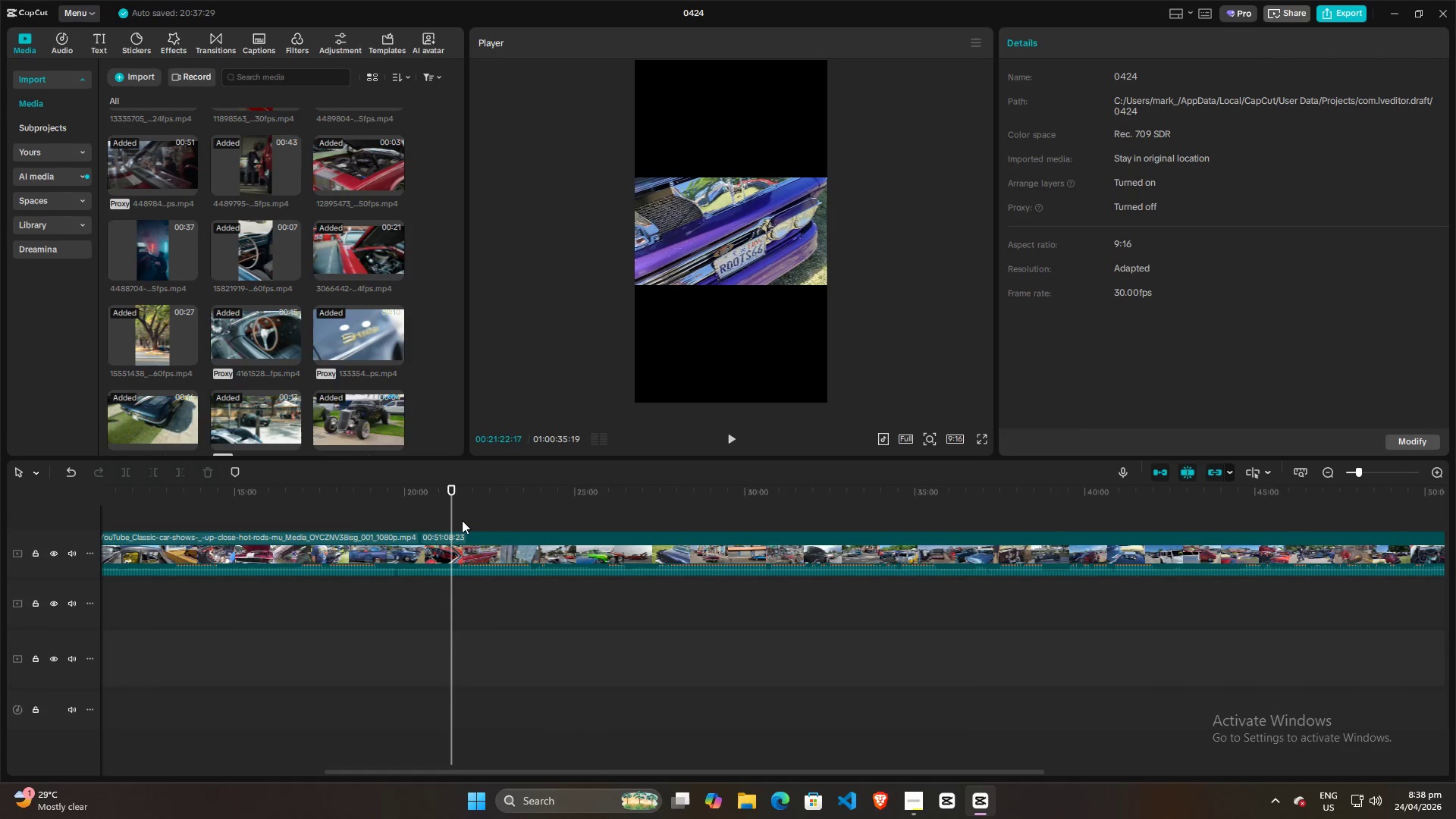 
hold_key(key=ControlLeft, duration=0.38)
 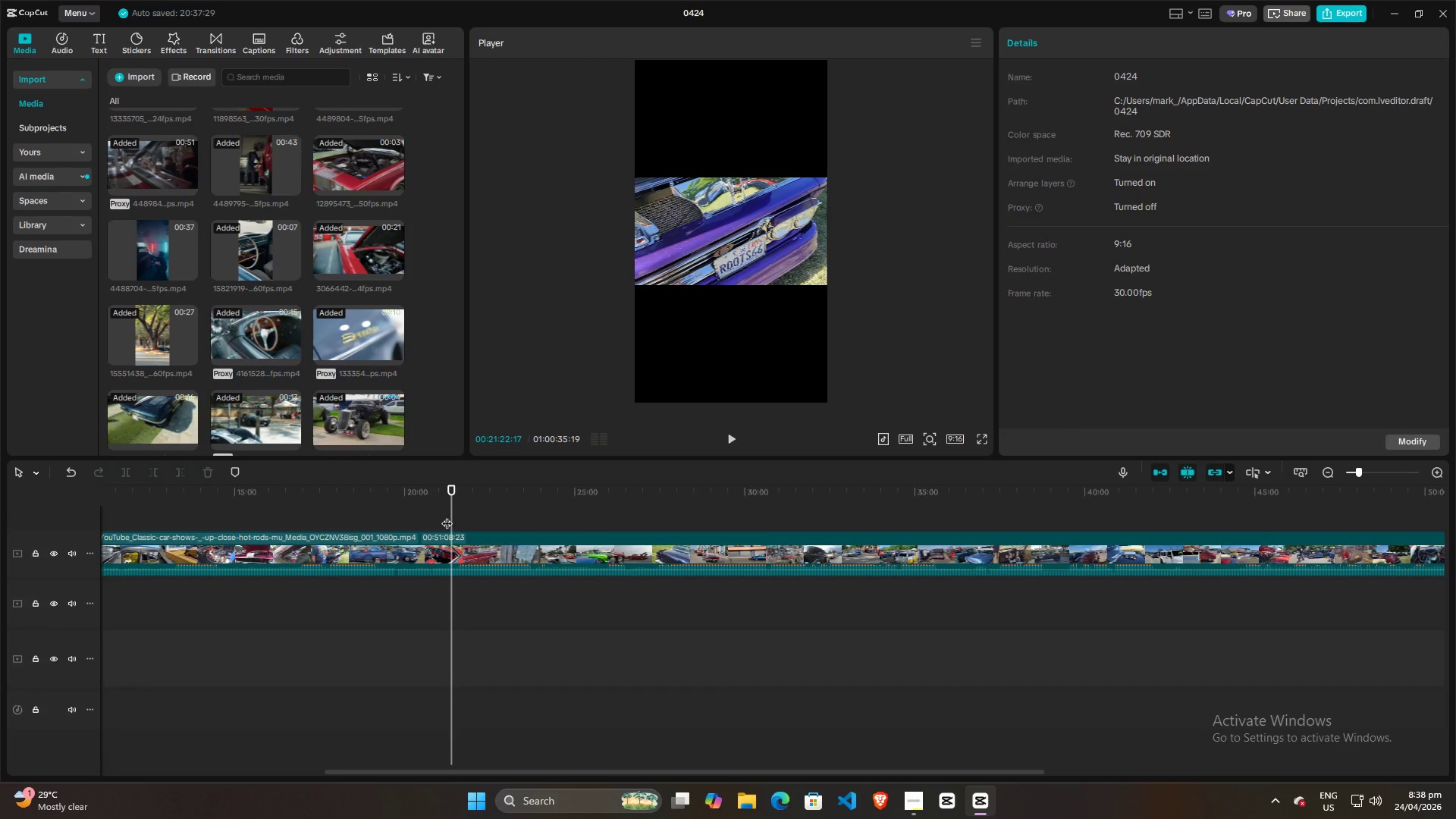 
scroll: coordinate [555, 573], scroll_direction: down, amount: 10.0
 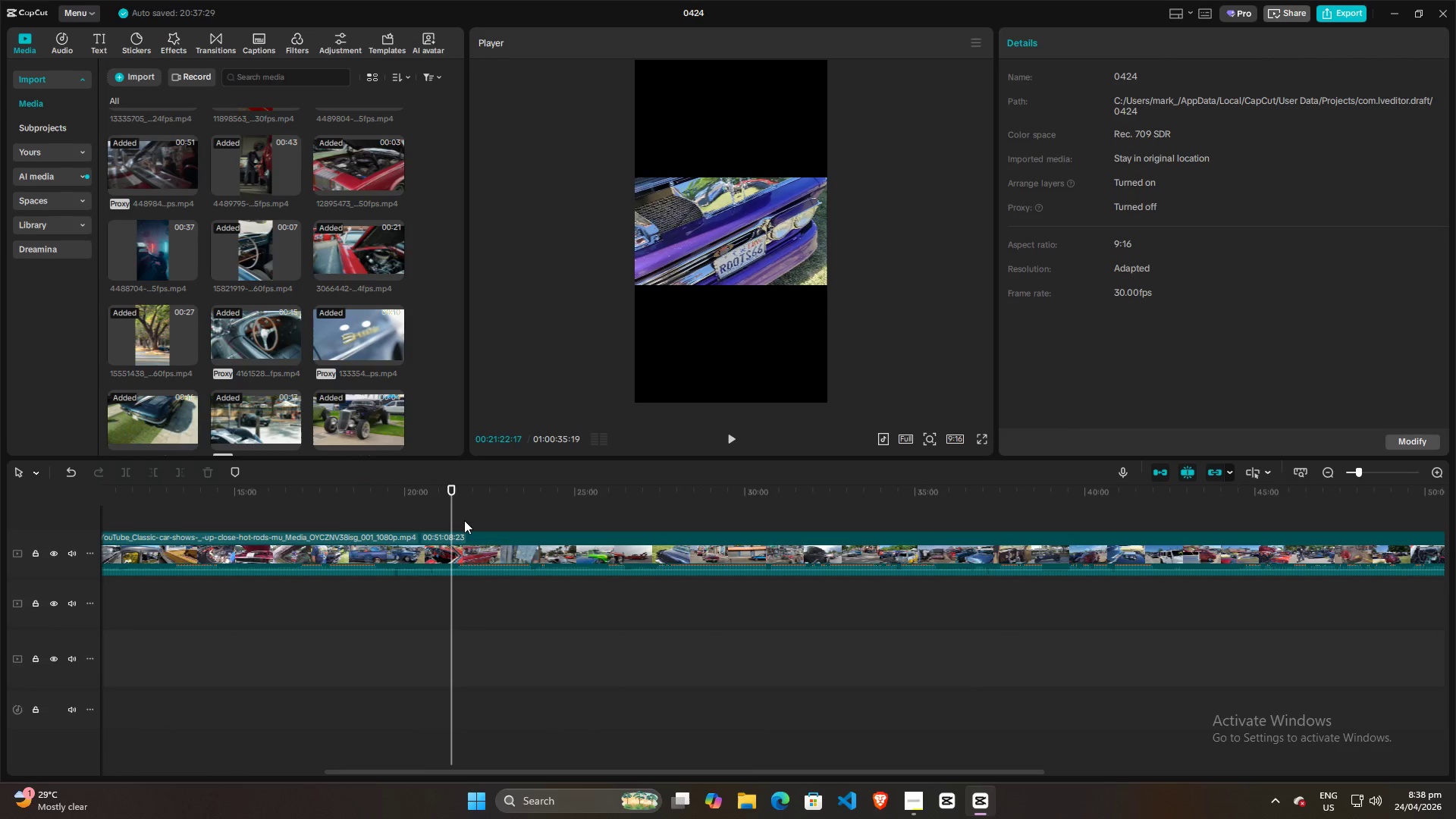 
left_click_drag(start_coordinate=[447, 516], to_coordinate=[280, 520])
 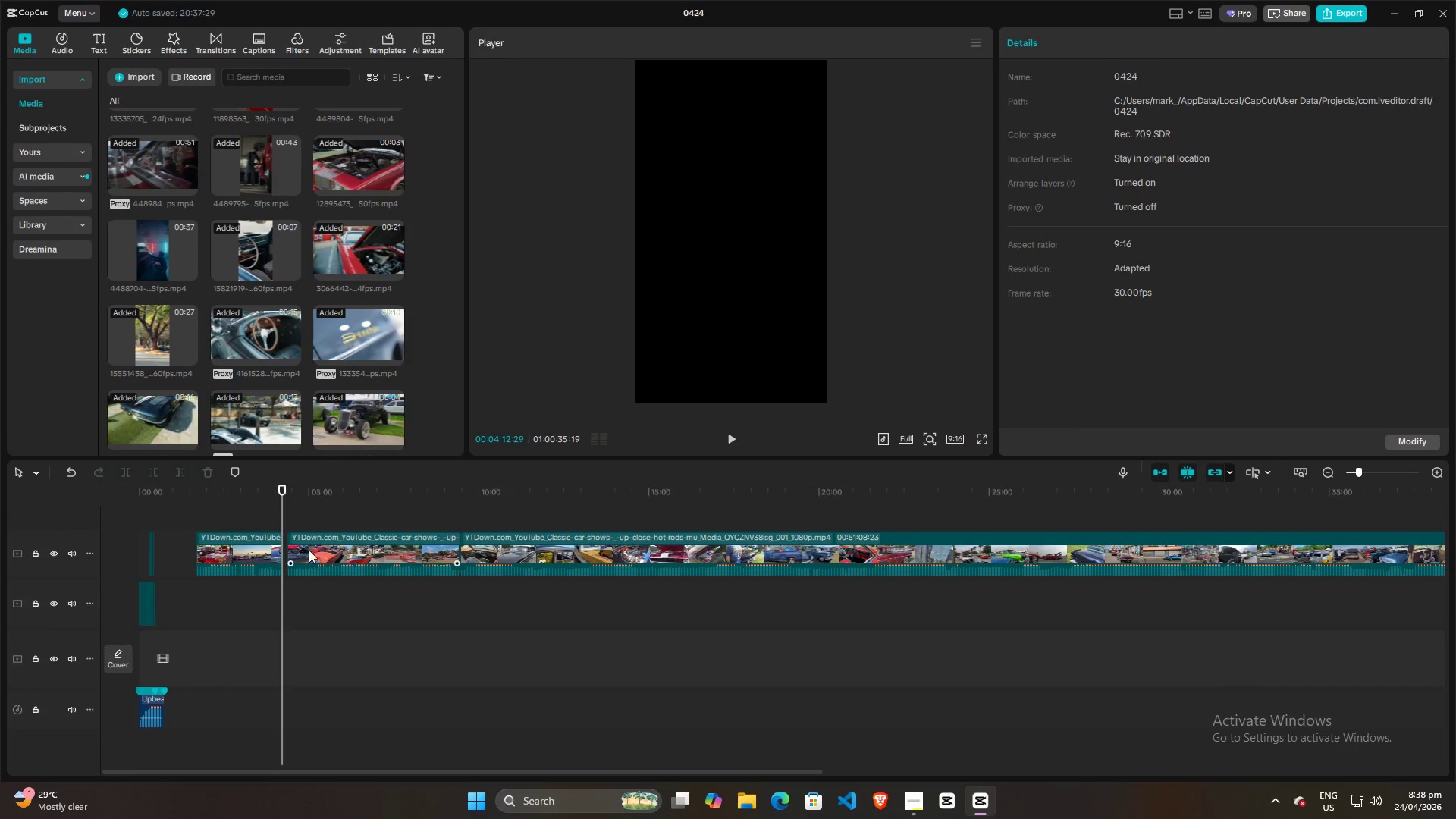 
hold_key(key=ControlLeft, duration=1.31)
scroll: coordinate [315, 566], scroll_direction: up, amount: 16.0
 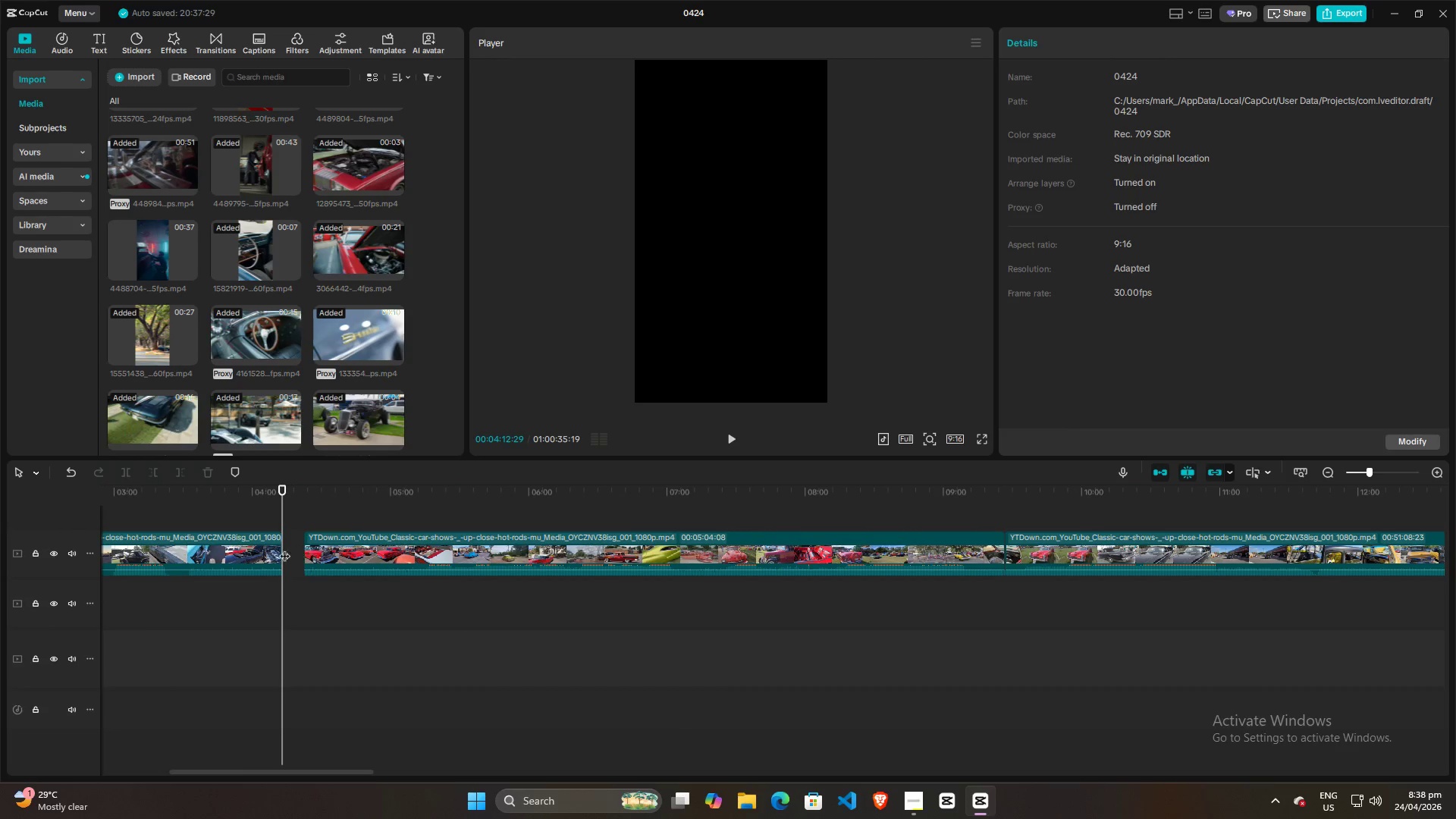 
left_click([271, 548])
 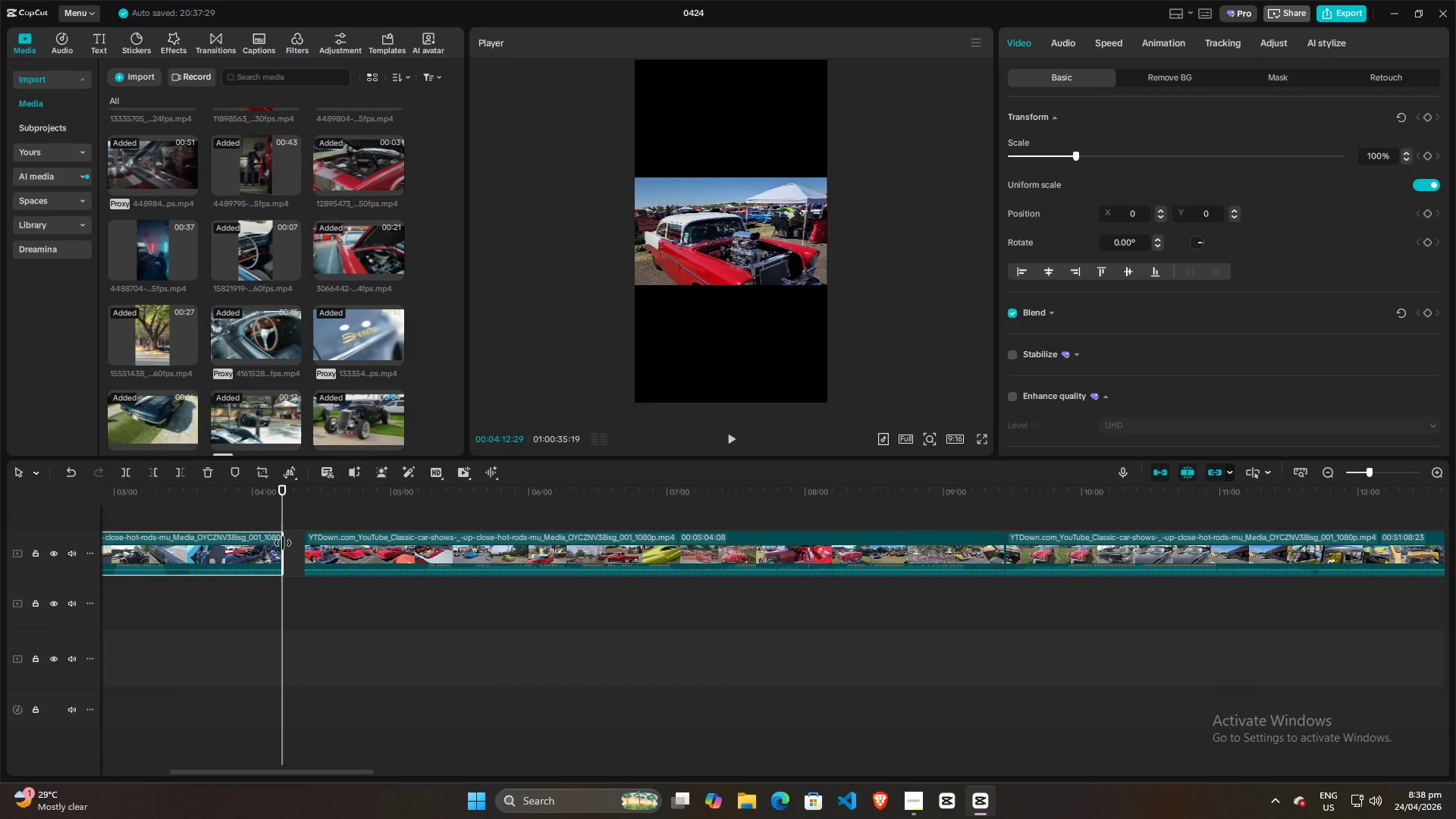 
left_click_drag(start_coordinate=[283, 543], to_coordinate=[304, 538])
 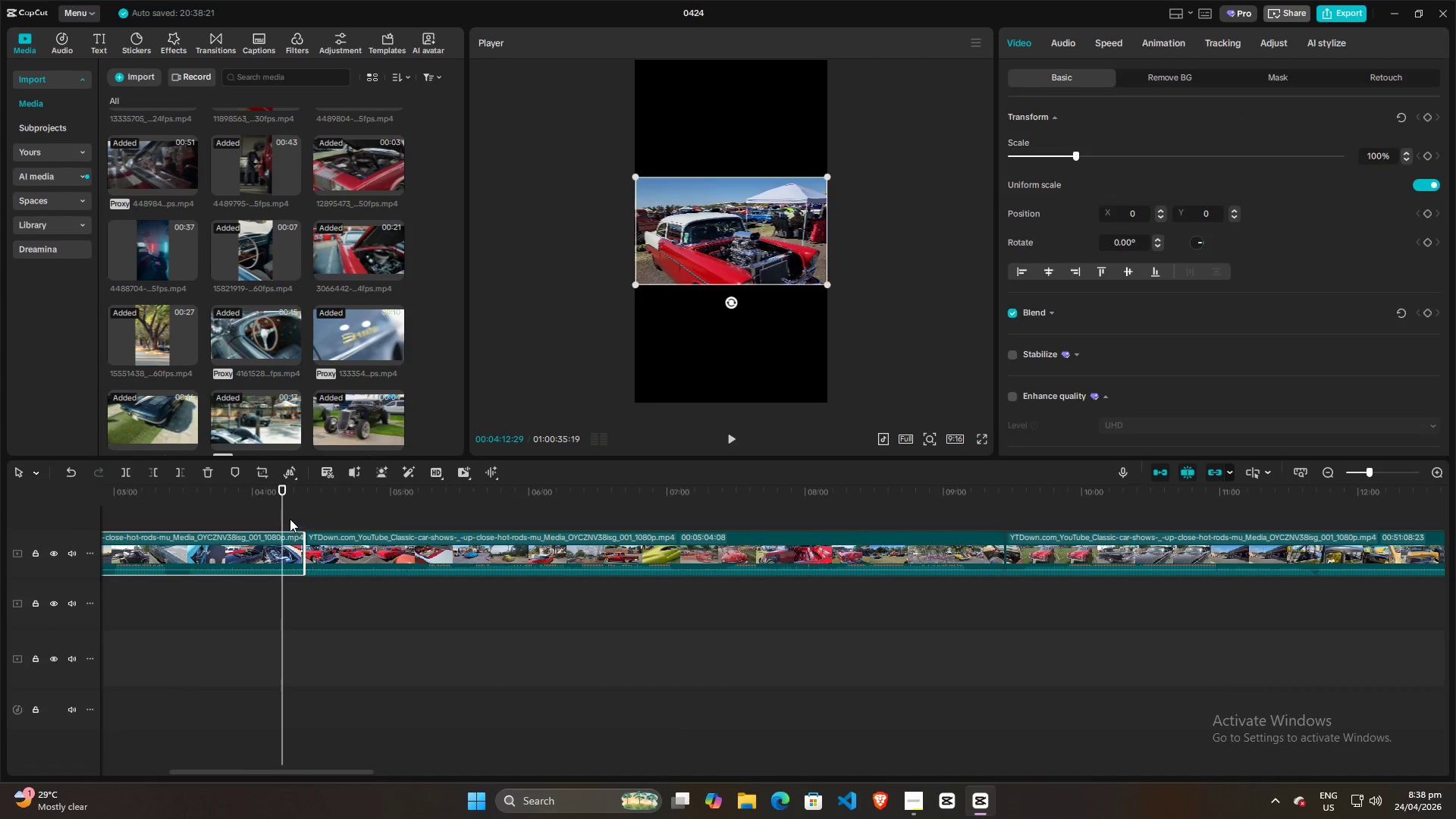 
left_click_drag(start_coordinate=[290, 519], to_coordinate=[298, 516])
 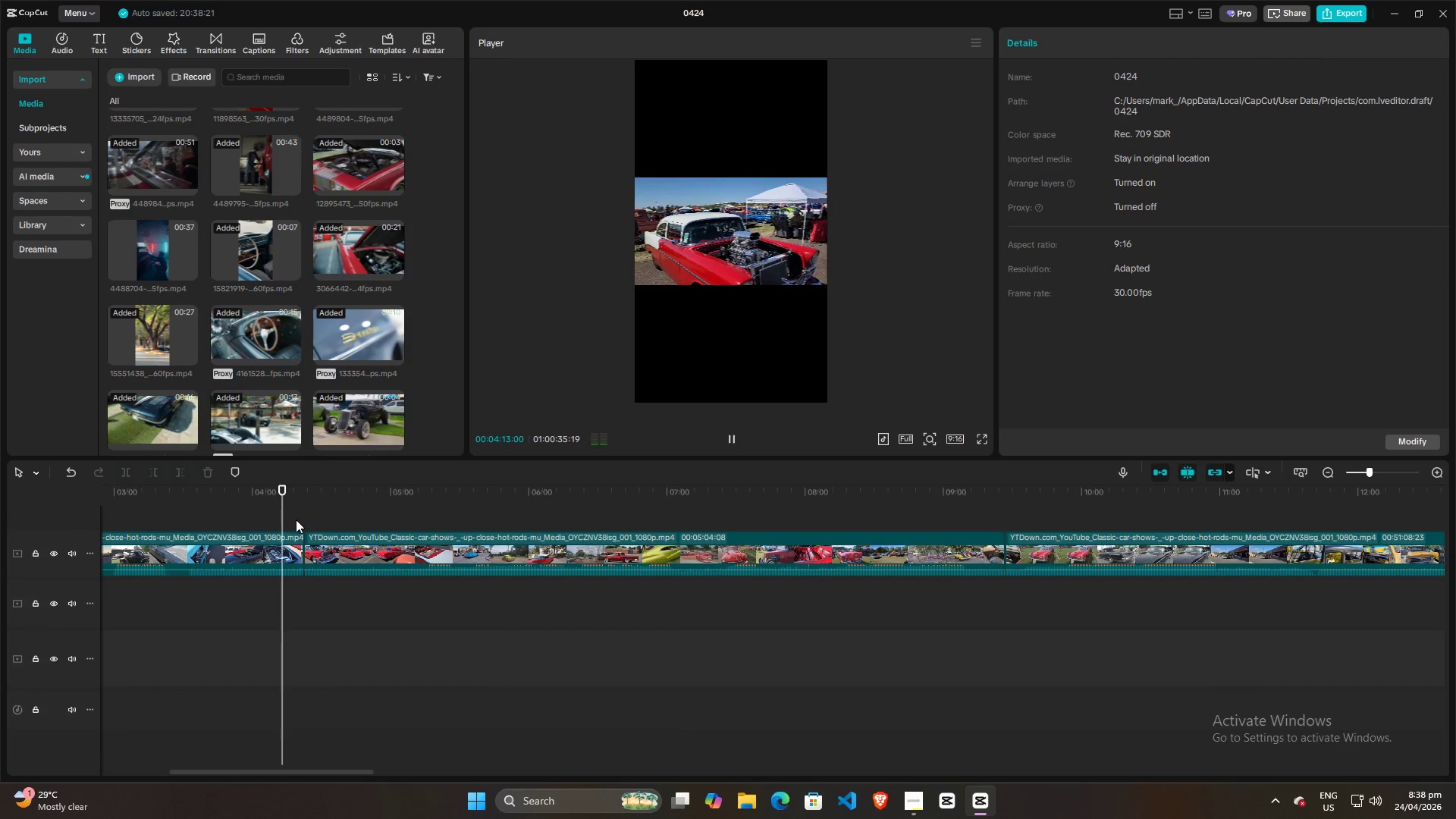 
key(Space)
 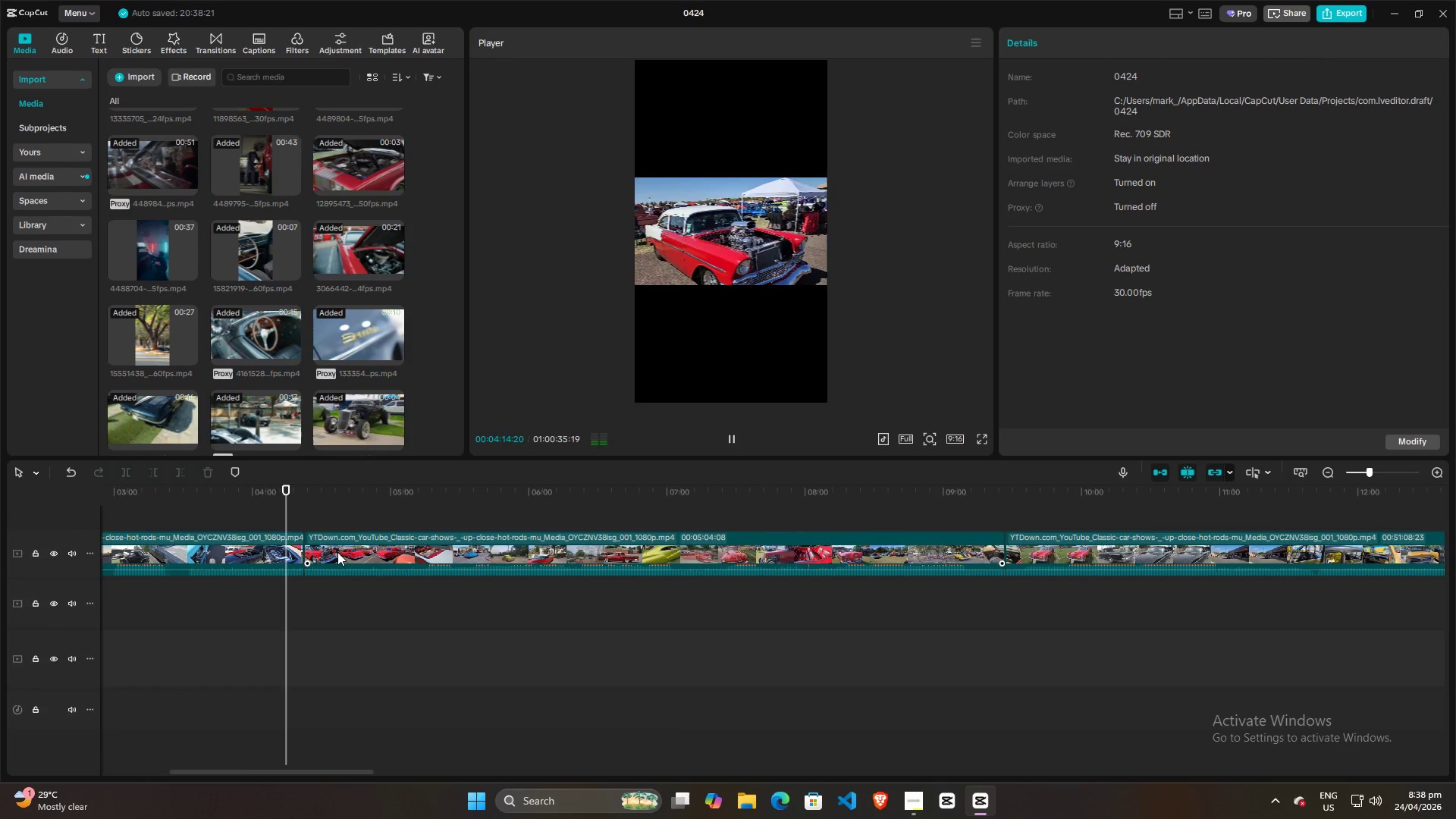 
left_click_drag(start_coordinate=[267, 558], to_coordinate=[269, 526])
 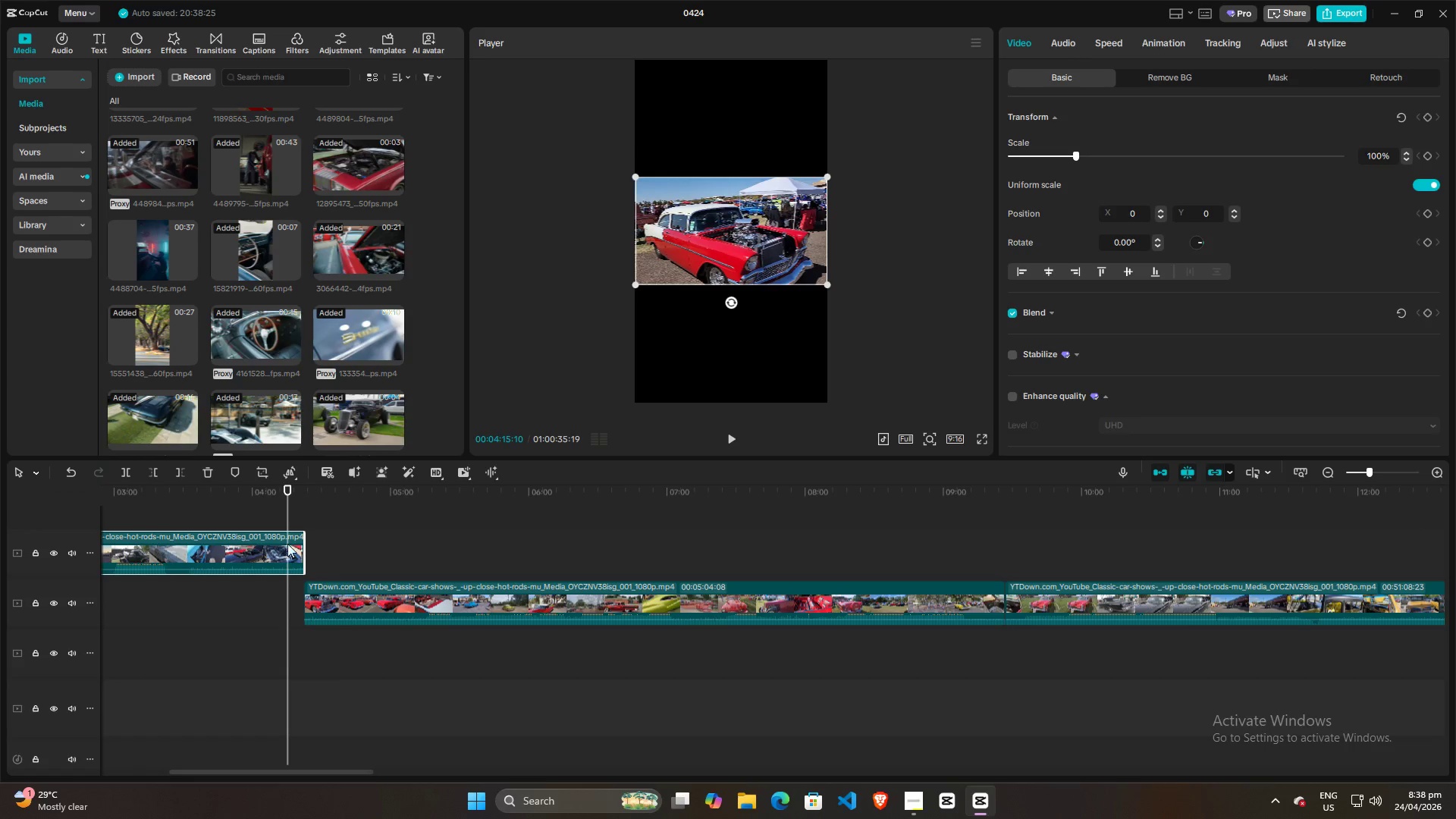 
key(Space)
 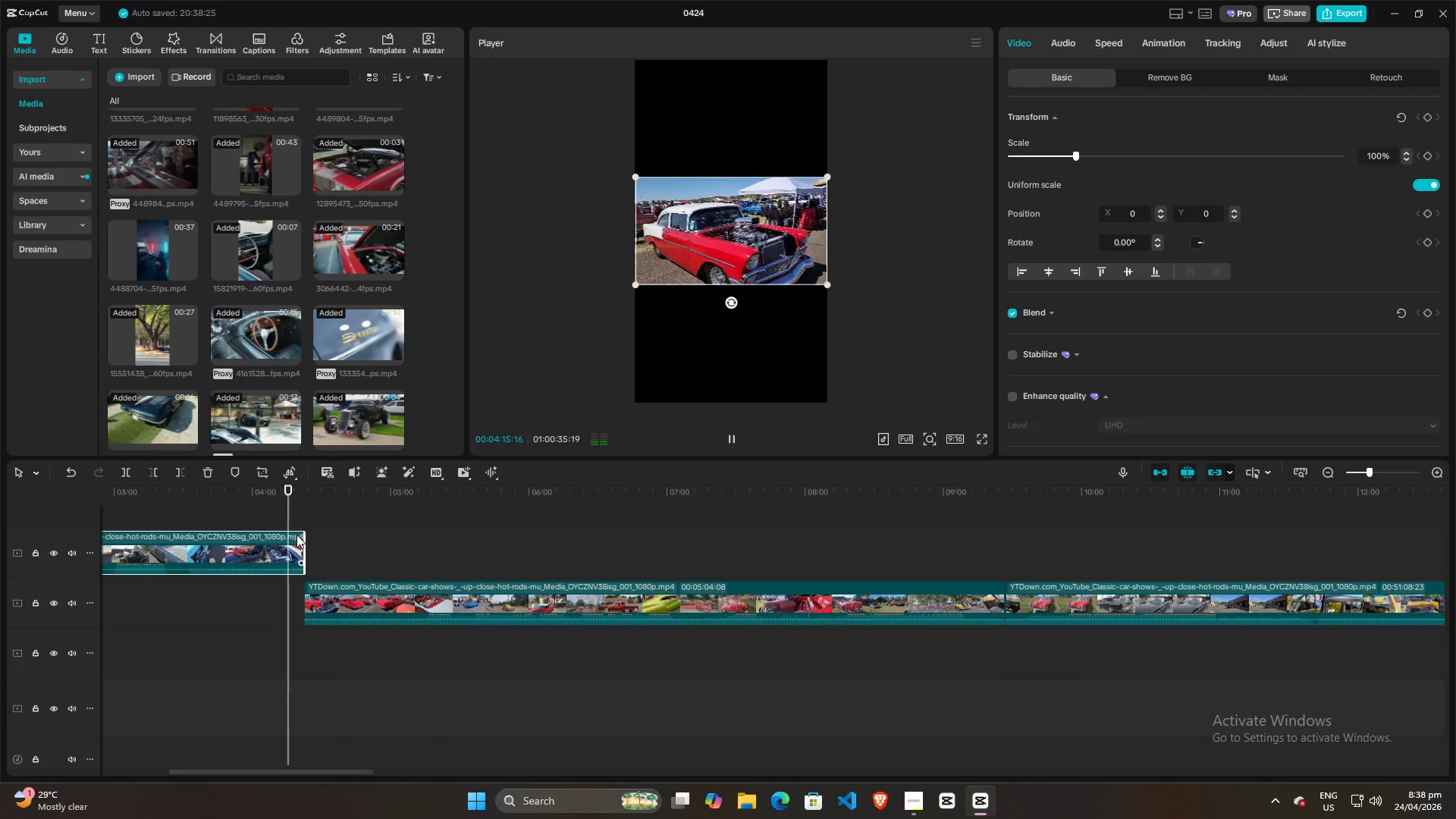 
key(Space)
 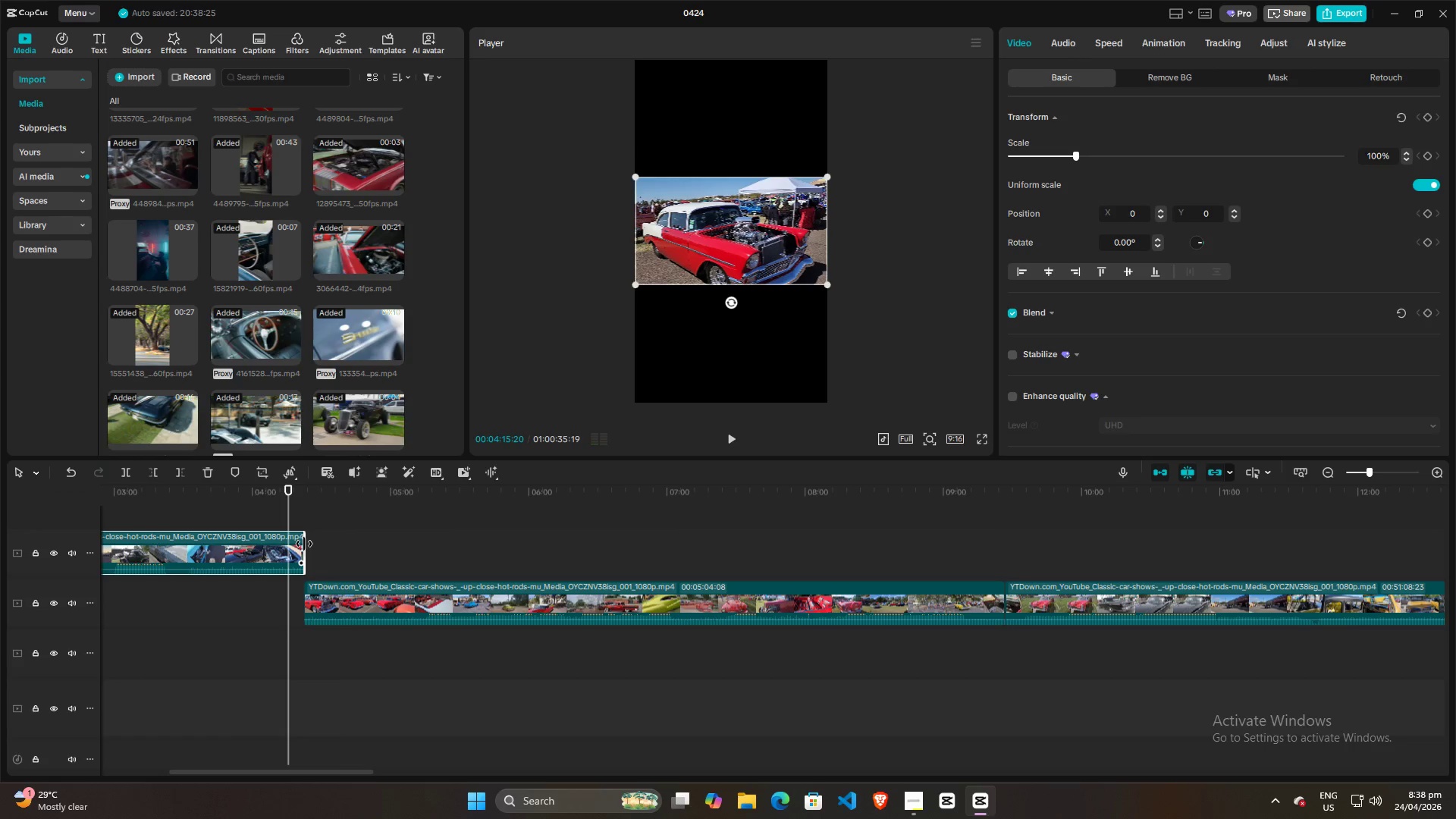 
left_click_drag(start_coordinate=[304, 544], to_coordinate=[567, 559])
 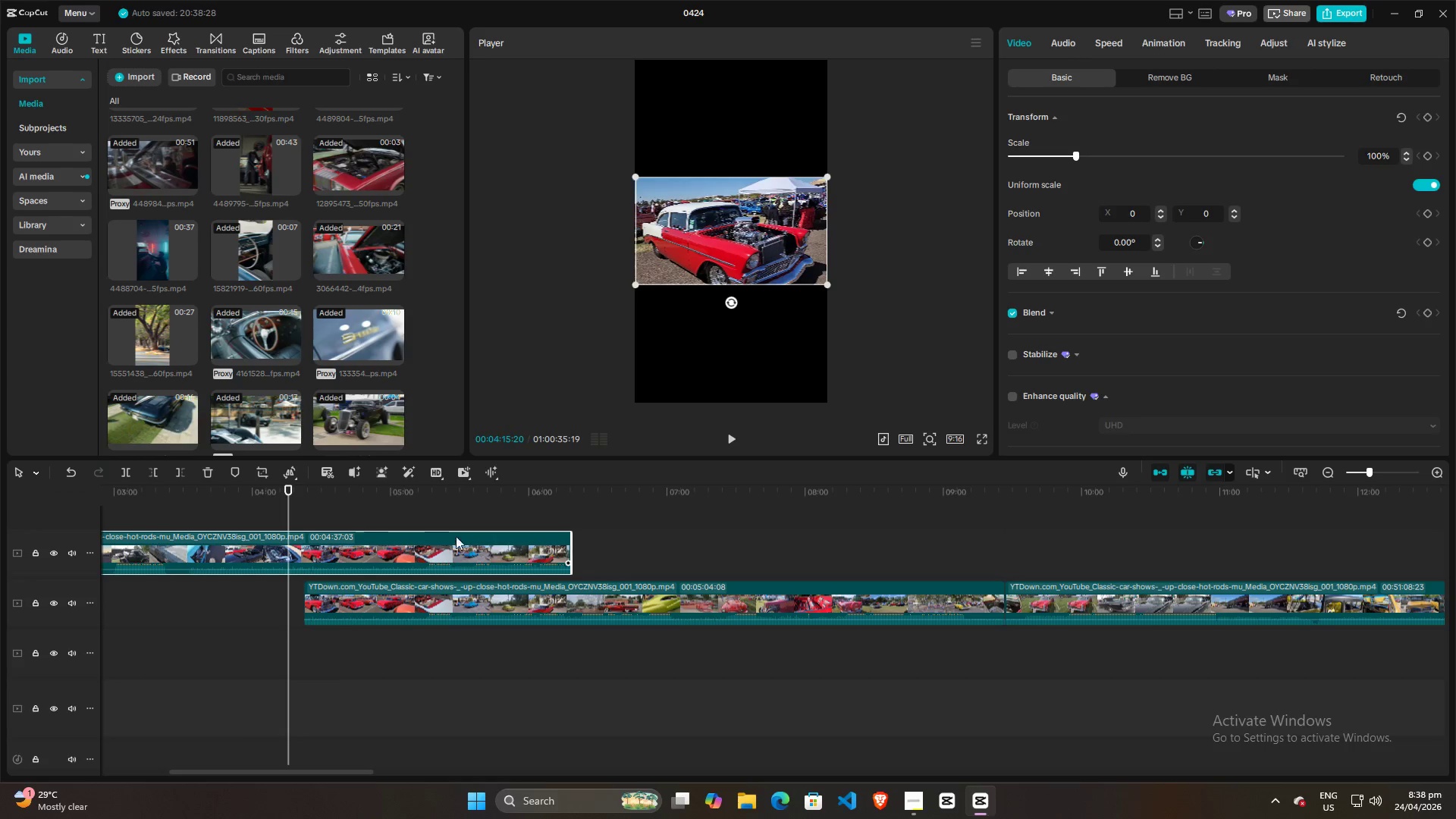 
key(Space)
 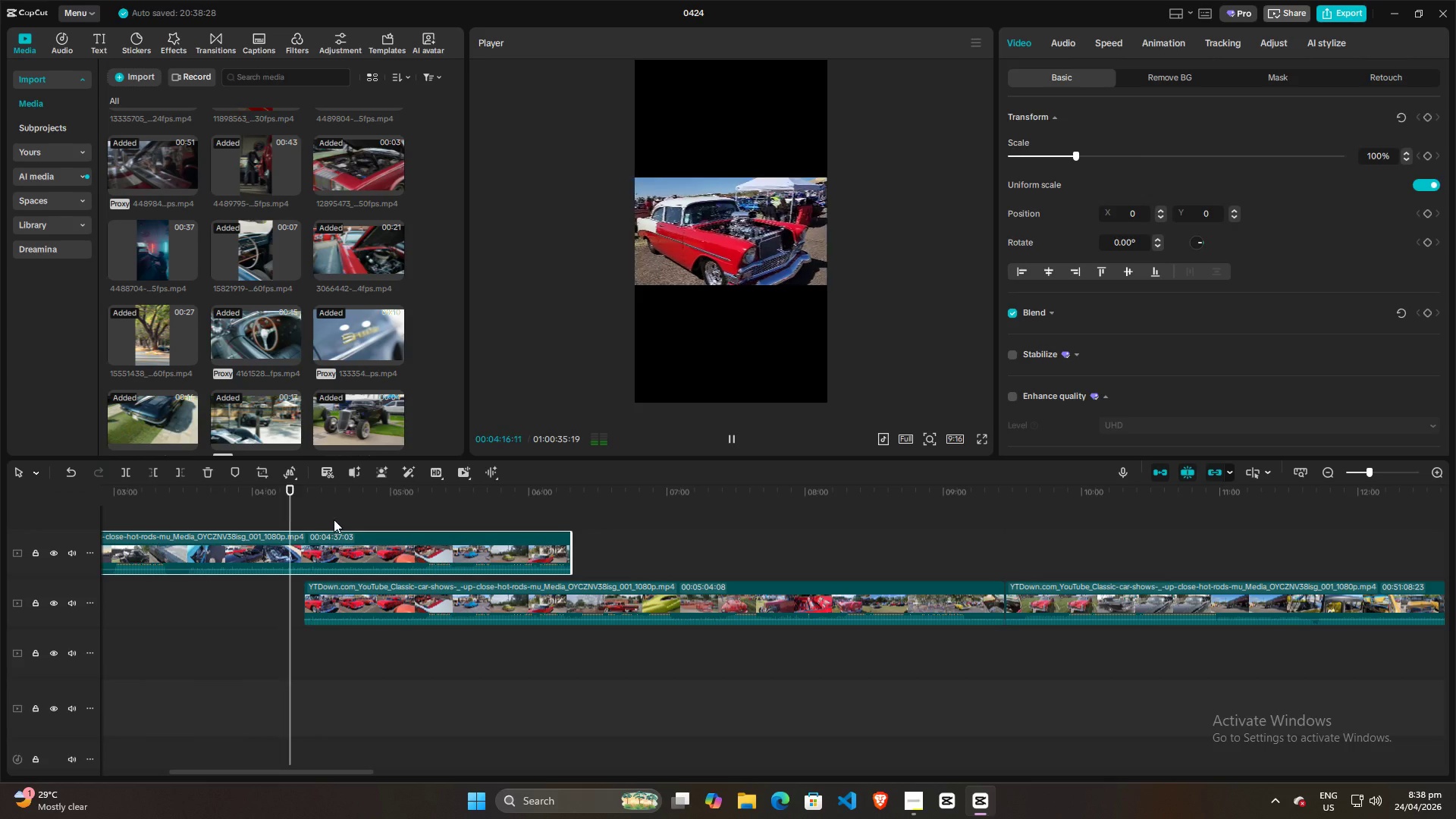 
double_click([353, 517])
 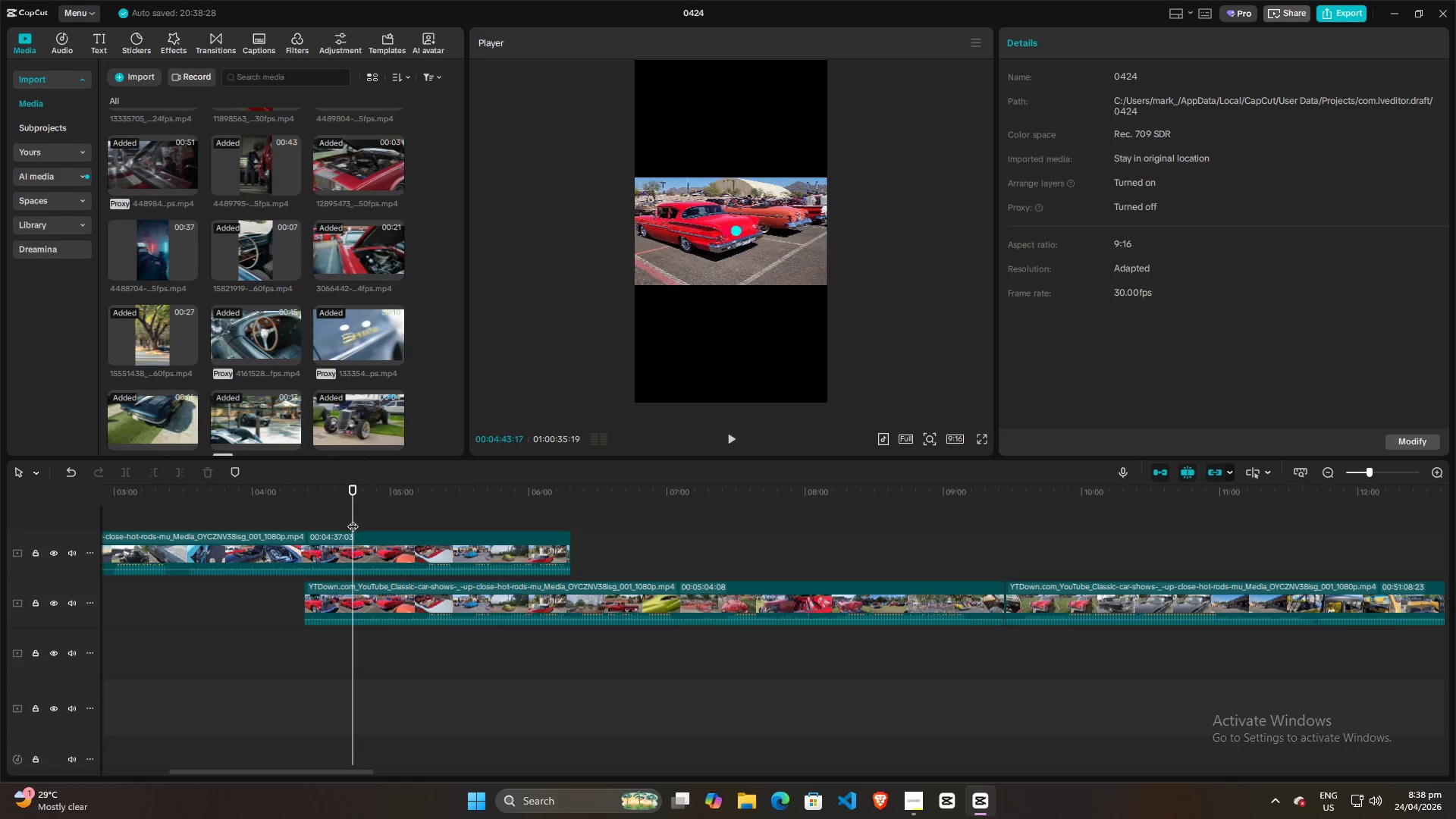 
left_click([300, 521])
 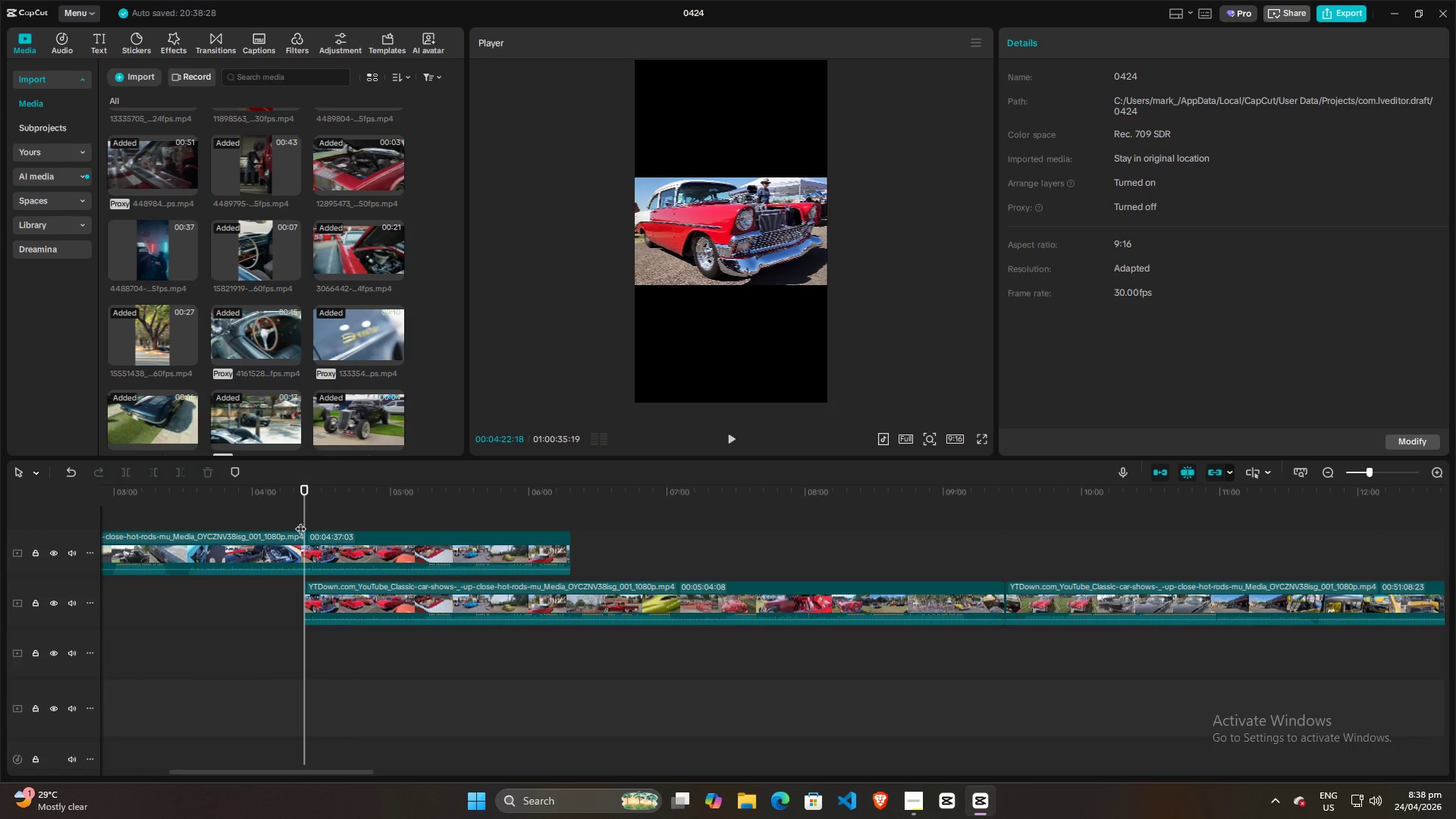 
key(Space)
 